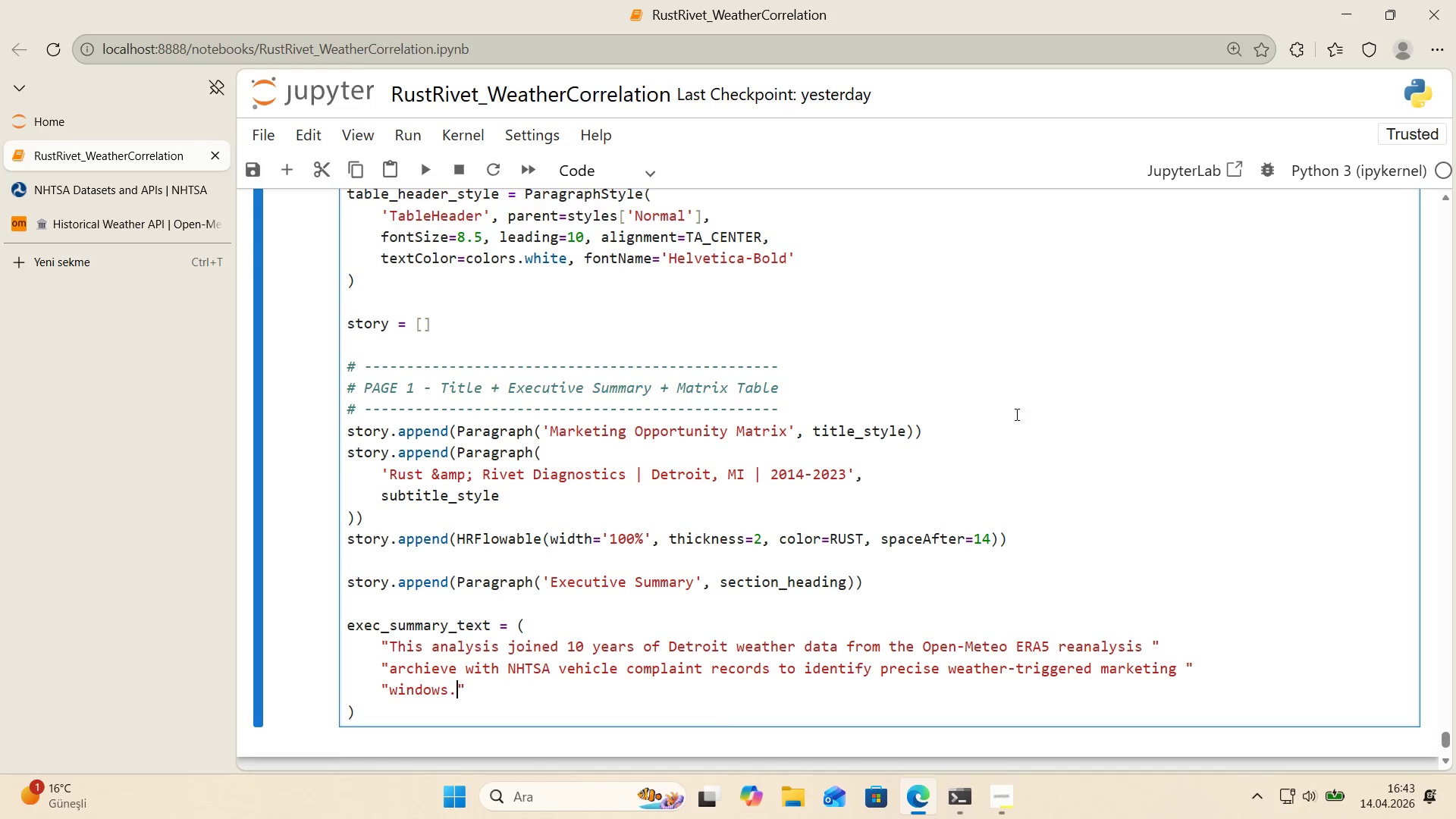 
type( Out of 220 tested comb'nat'ons, four h'ghly act'onable campa'gns were 'solaed, all )
 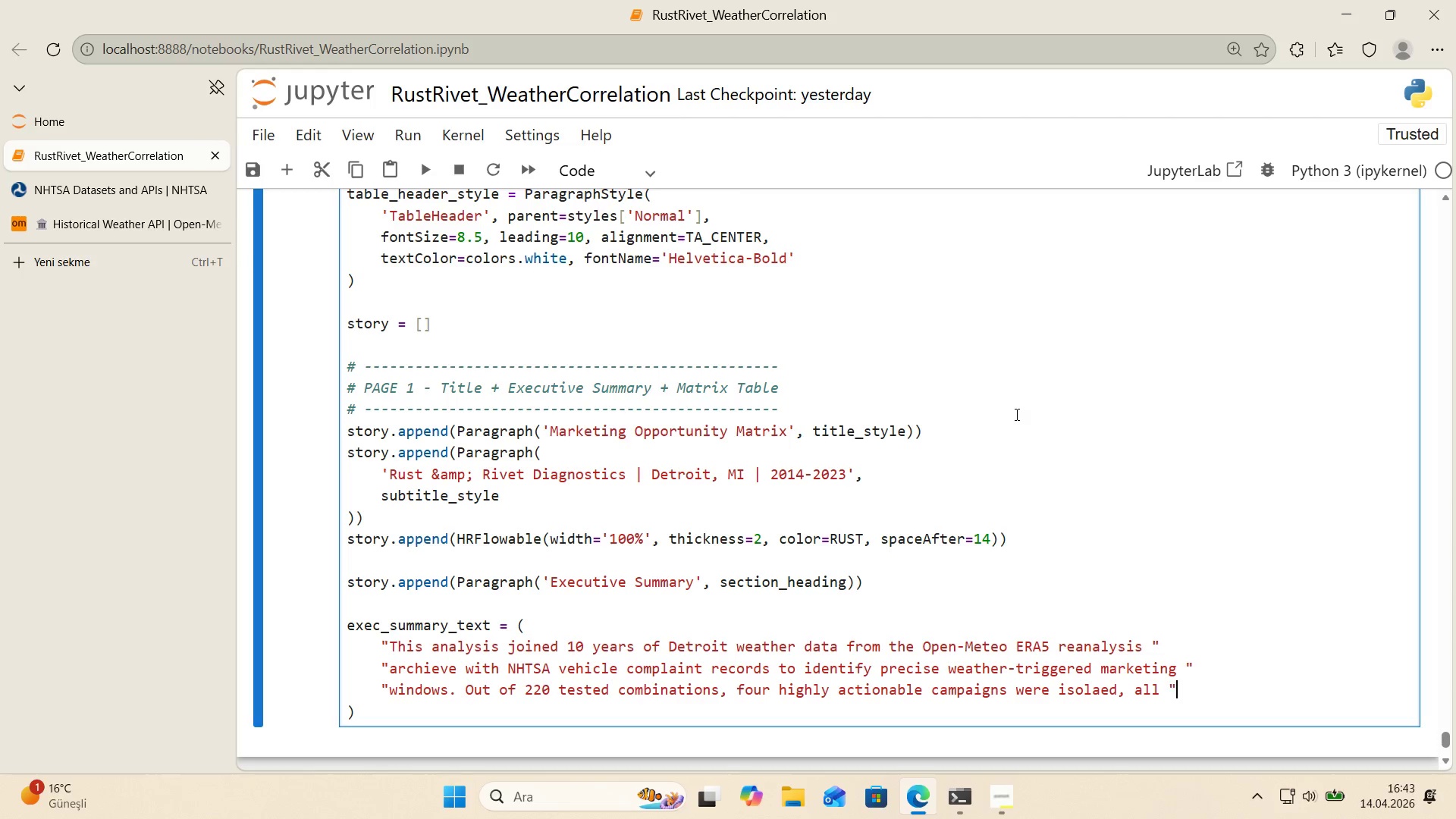 
key(ArrowRight)
 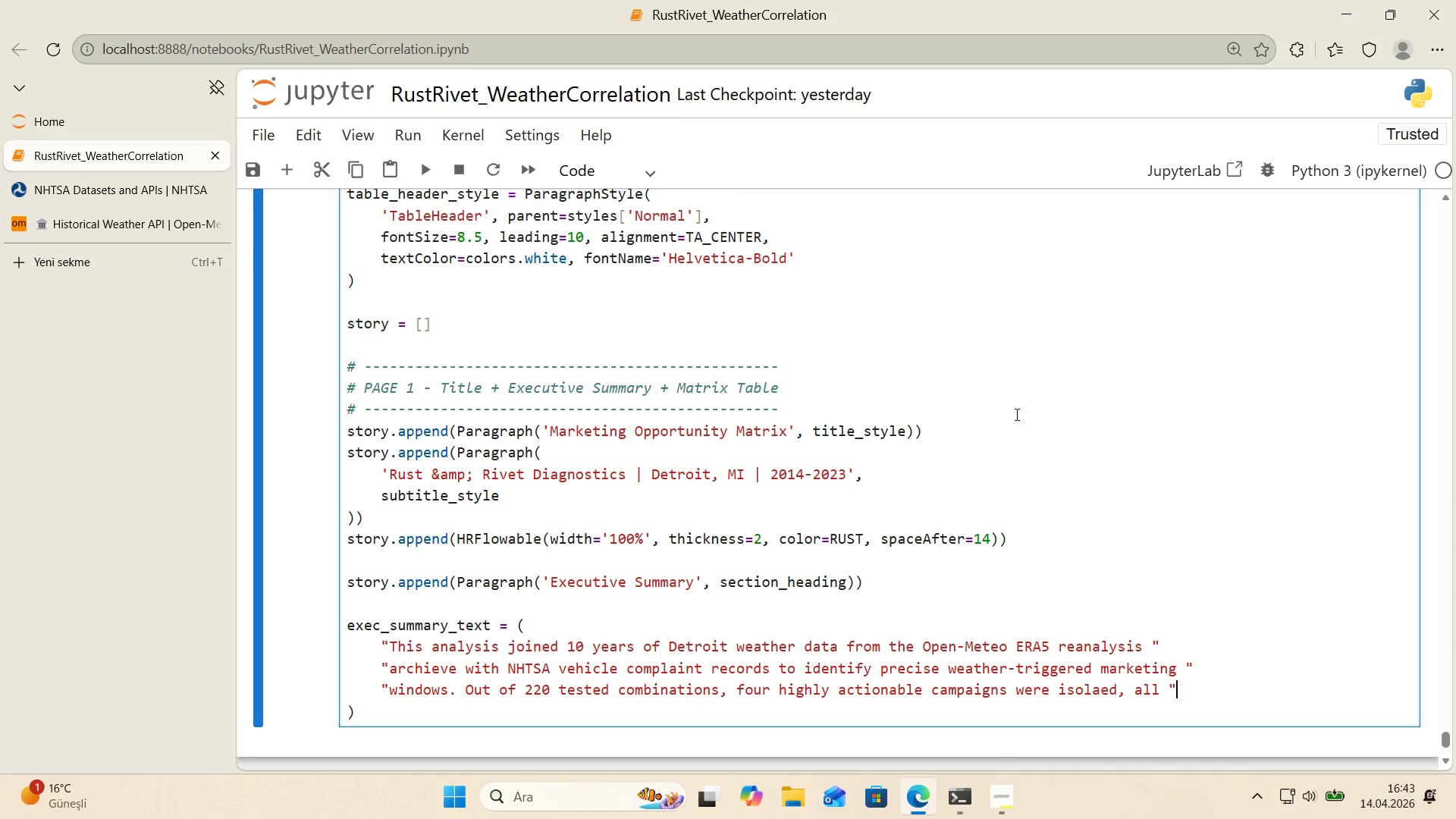 
key(Enter)
 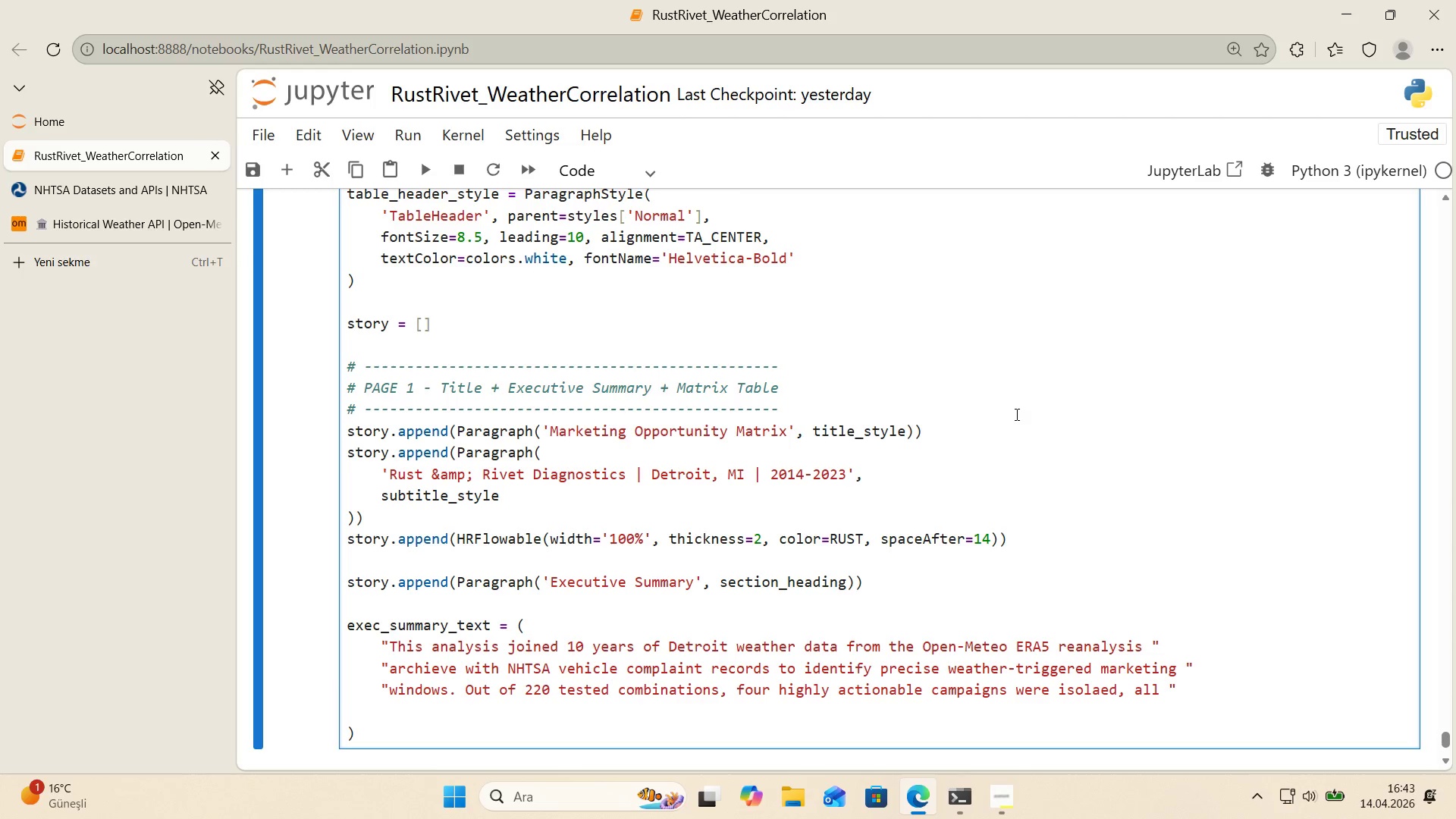 
type(w'th)
key(Backspace)
key(Backspace)
key(Backspace)
key(Backspace)
type(``)
 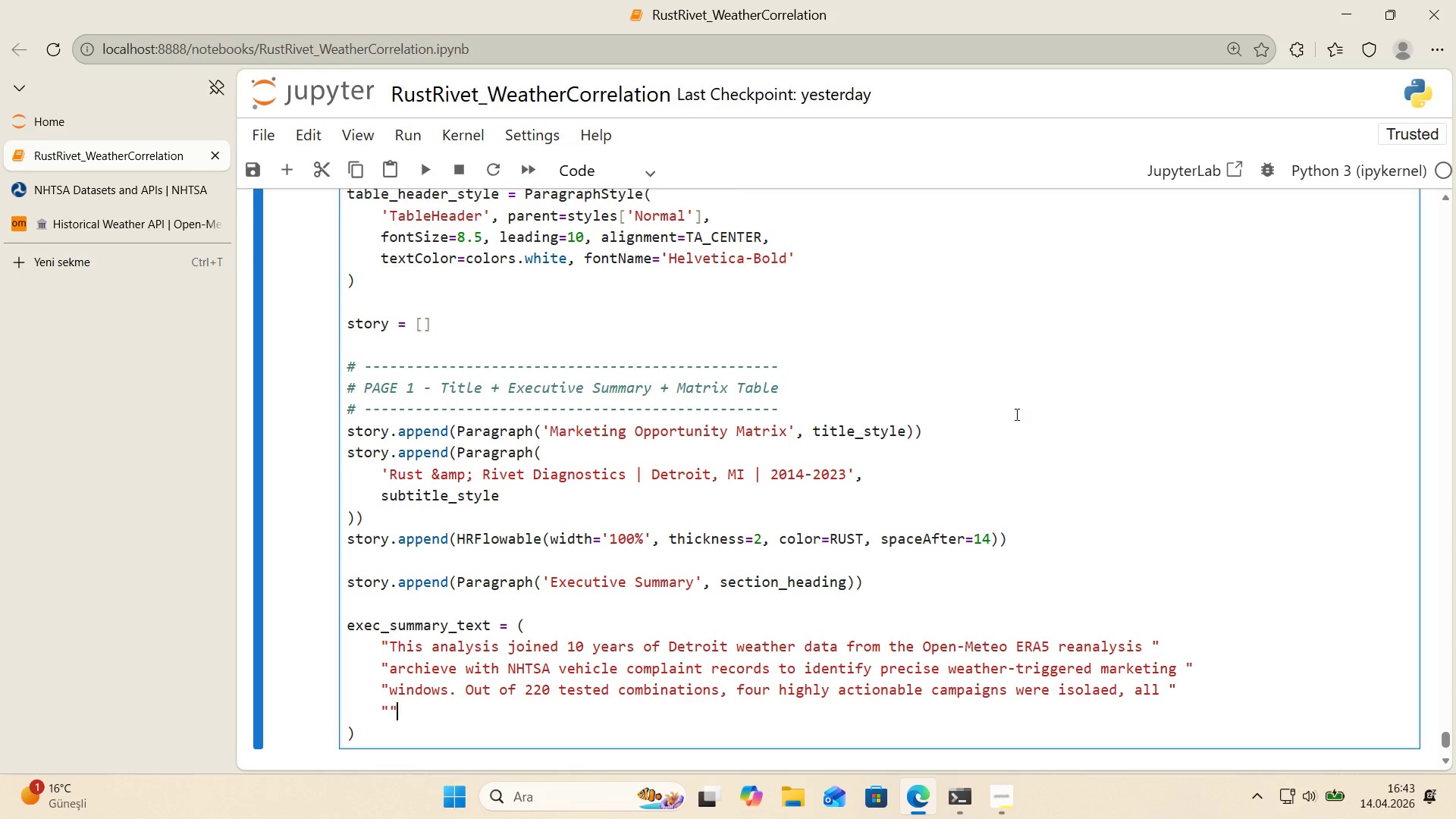 
key(ArrowLeft)
 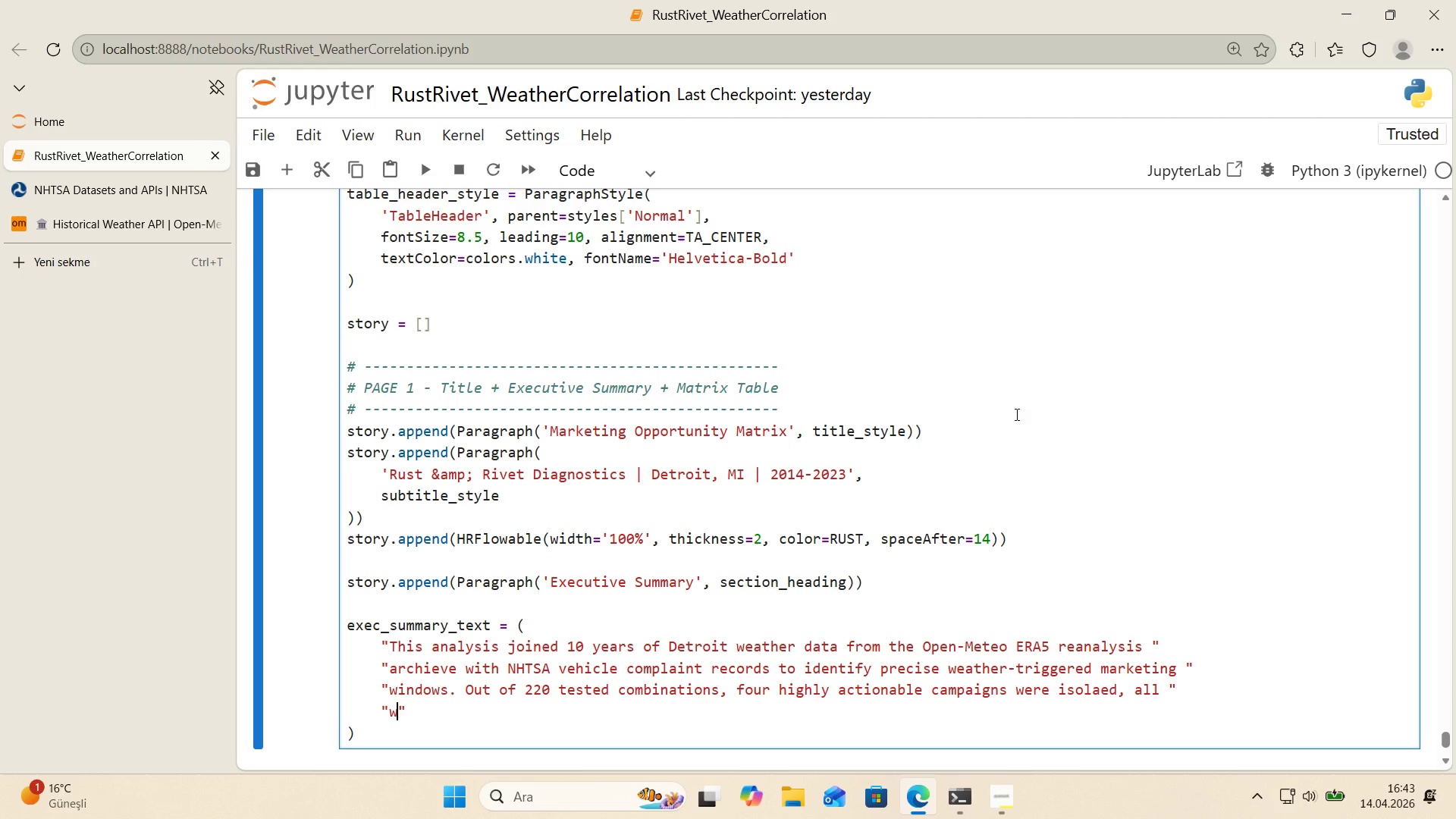 
type(w'th stat'st'cal s'gn'f'cance at p ^lt< 0.05. The f'nd'ngs converge on cold-)
 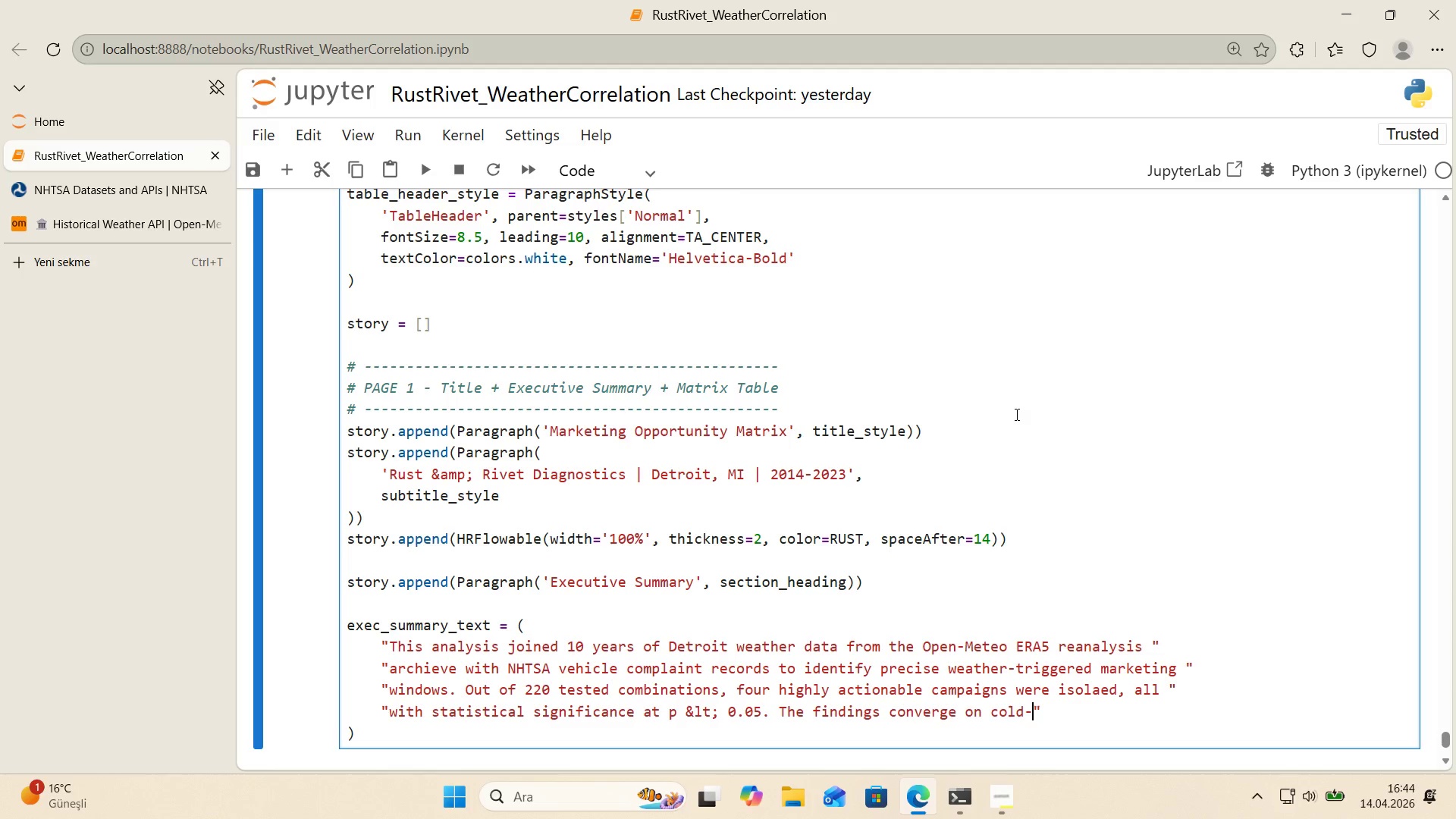 
type(weather mechan'sms - )
 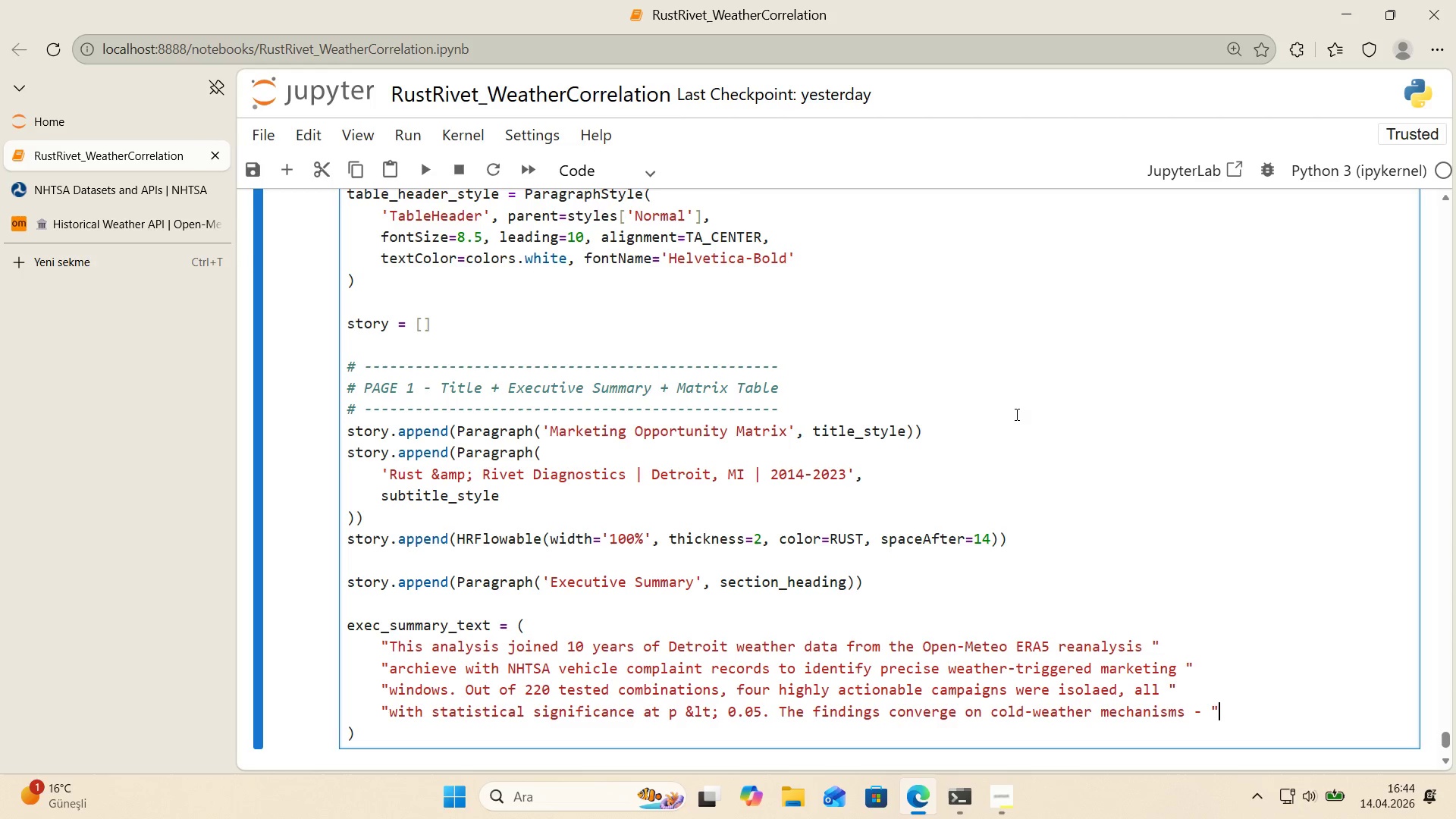 
key(ArrowRight)
 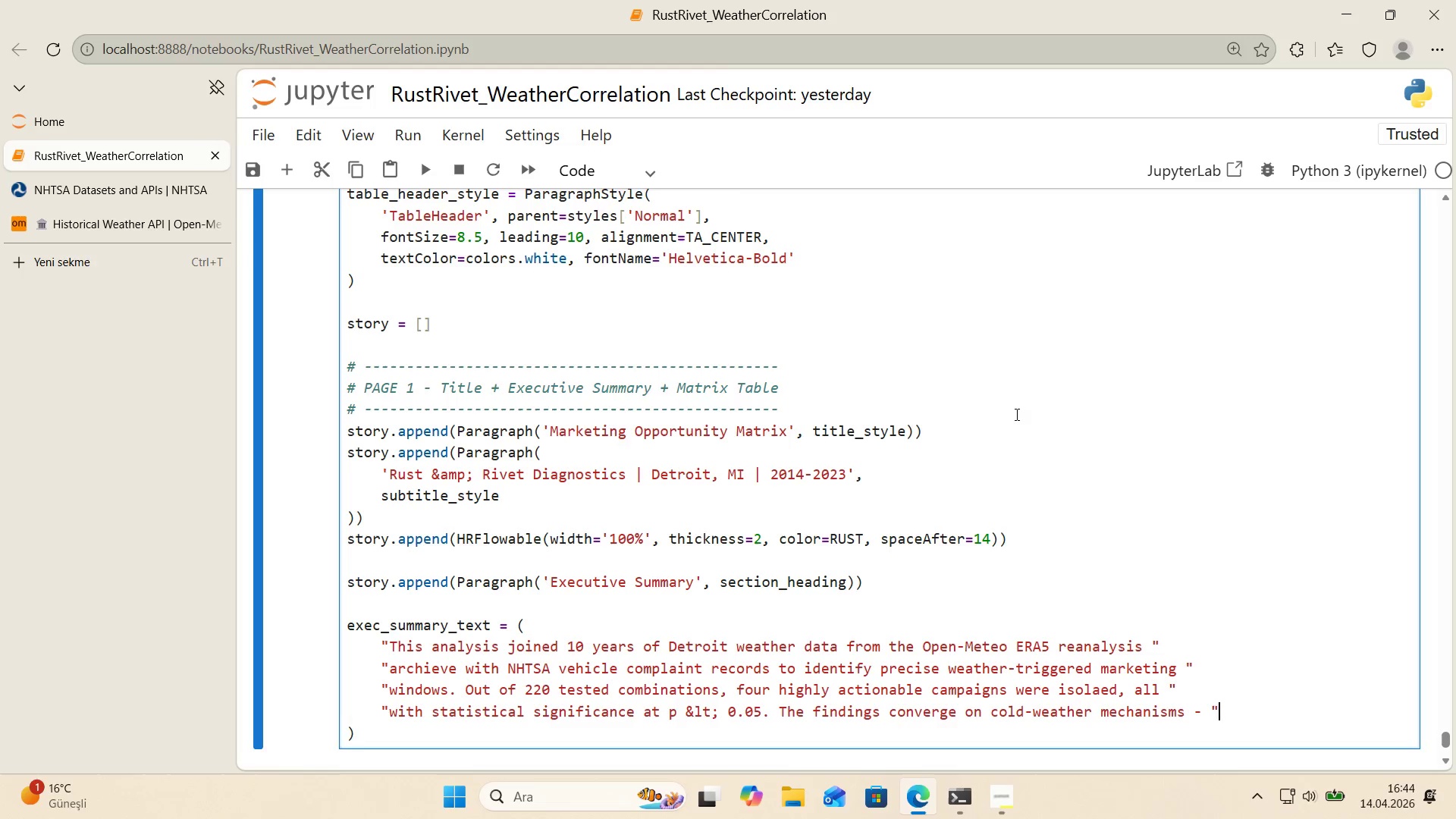 
key(Enter)
 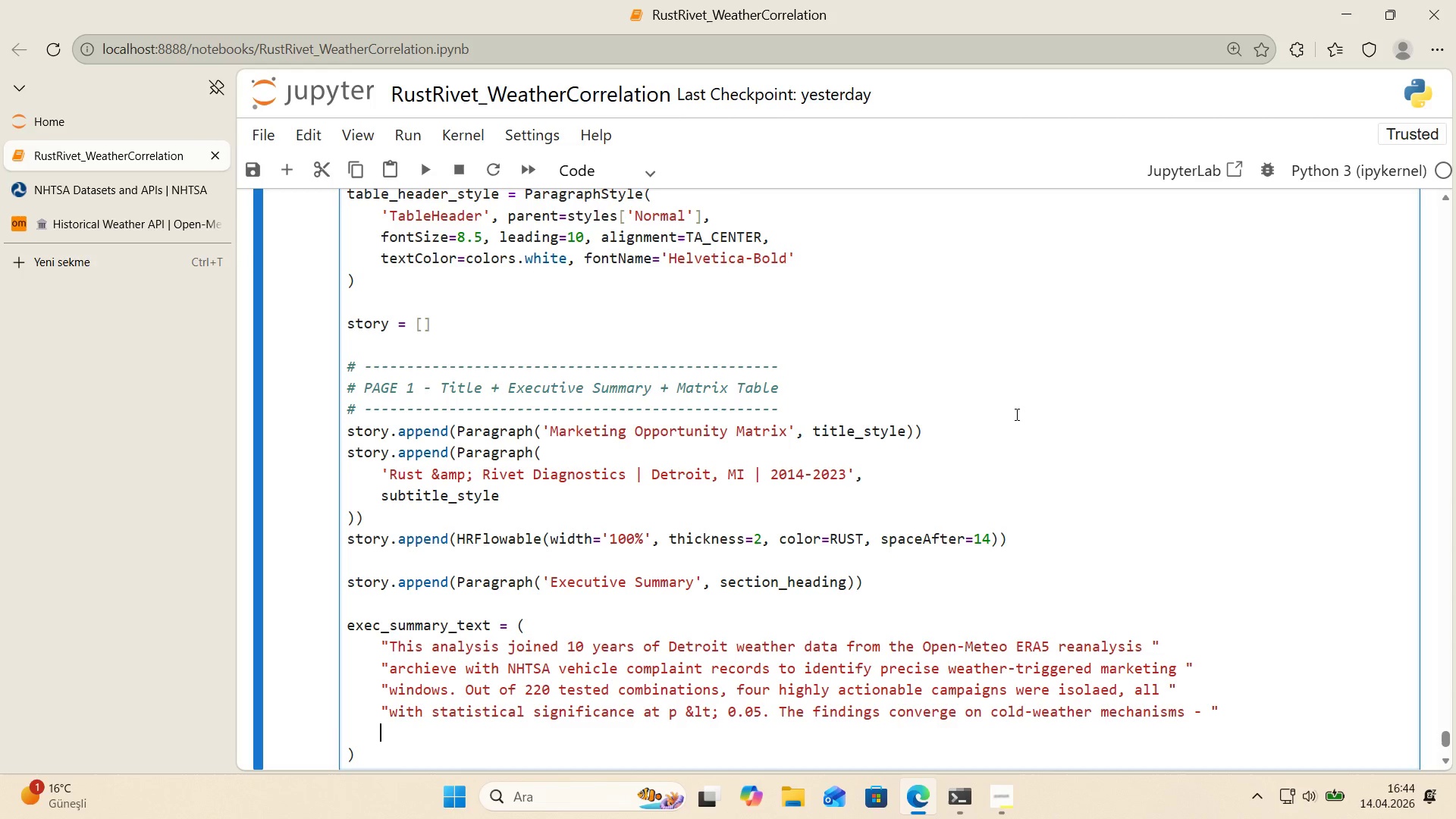 
scroll: coordinate [993, 400], scroll_direction: down, amount: 1.0
 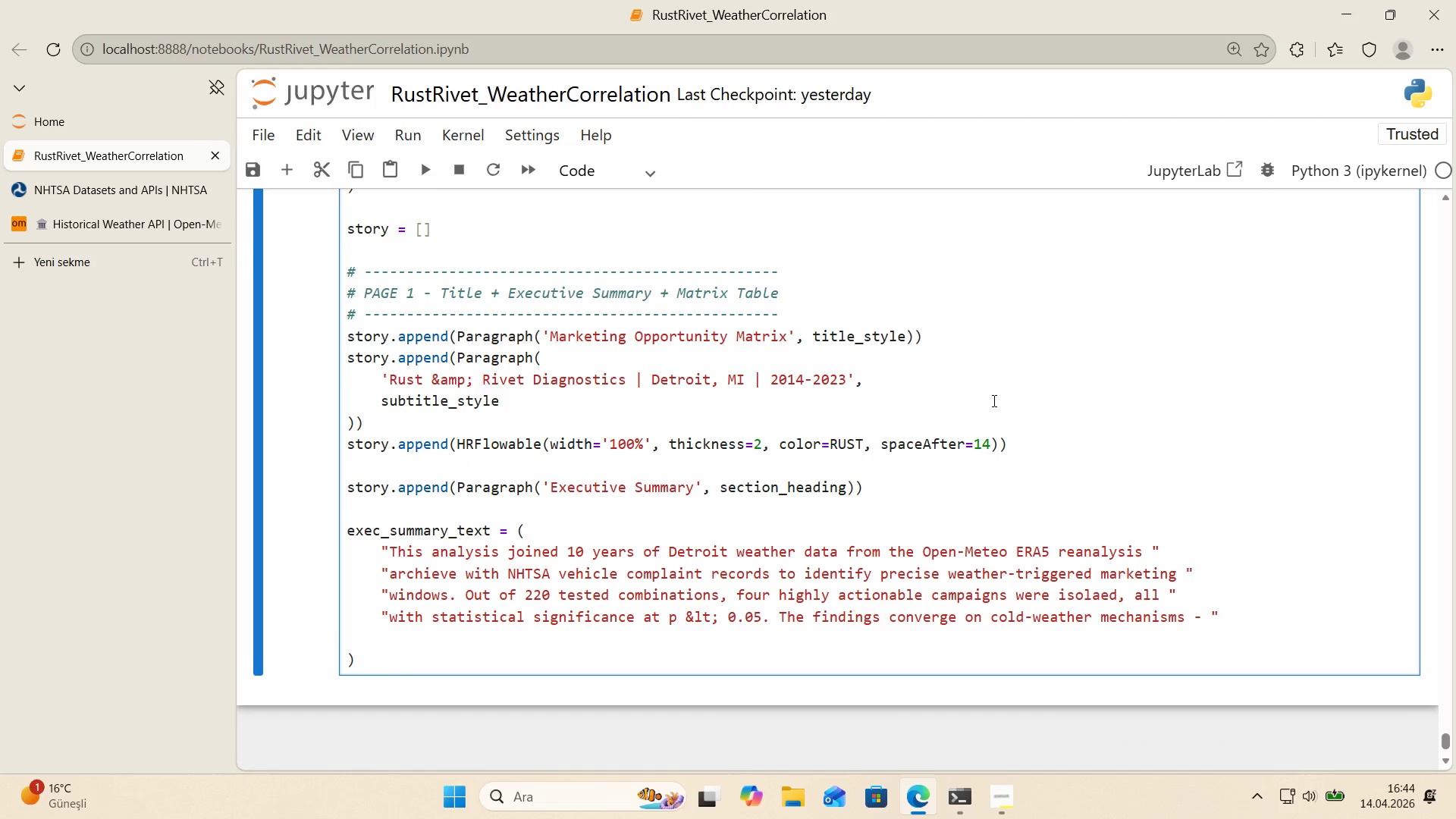 
type(spec'f'cally hard cold)
 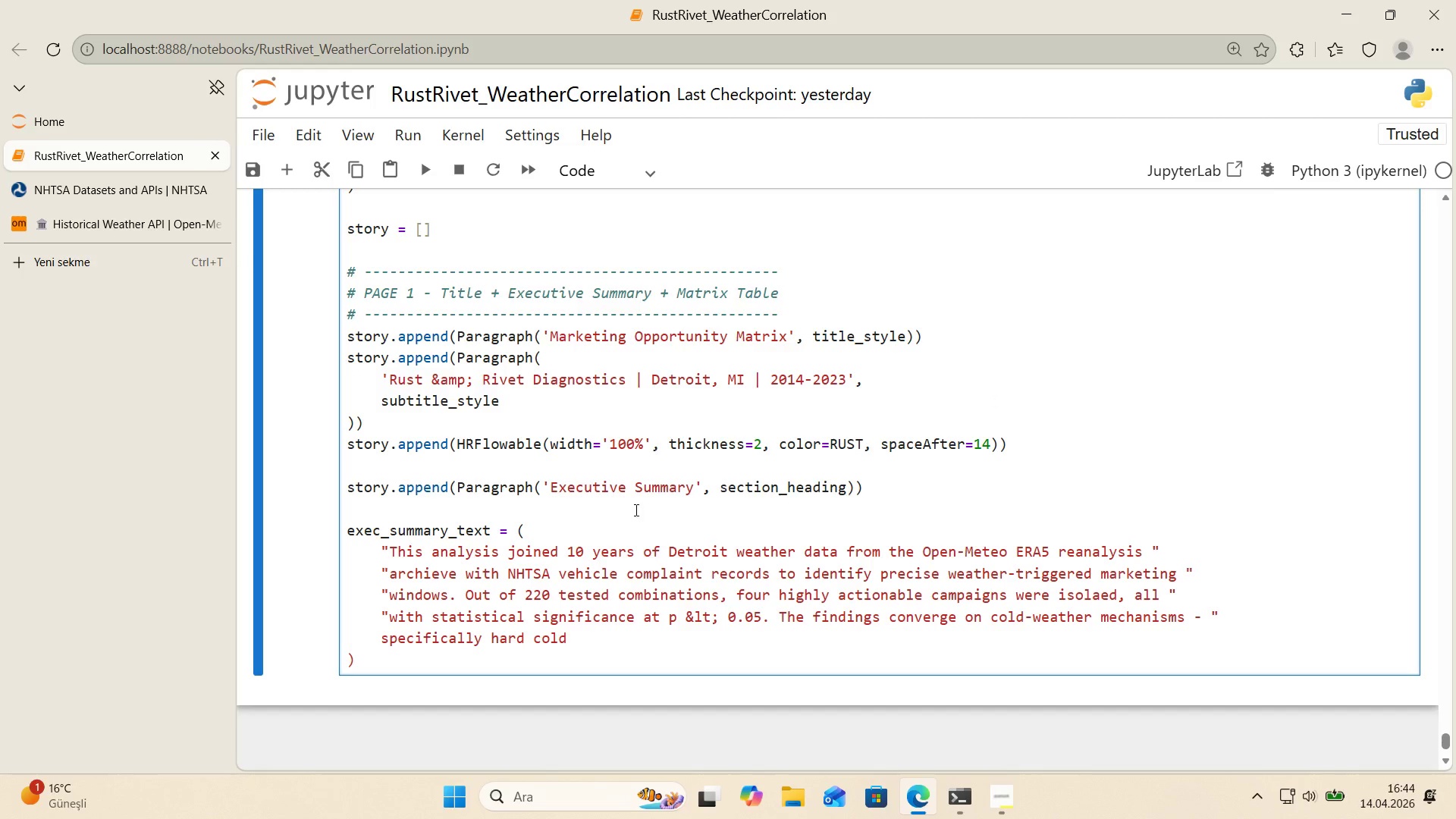 
left_click([384, 636])
 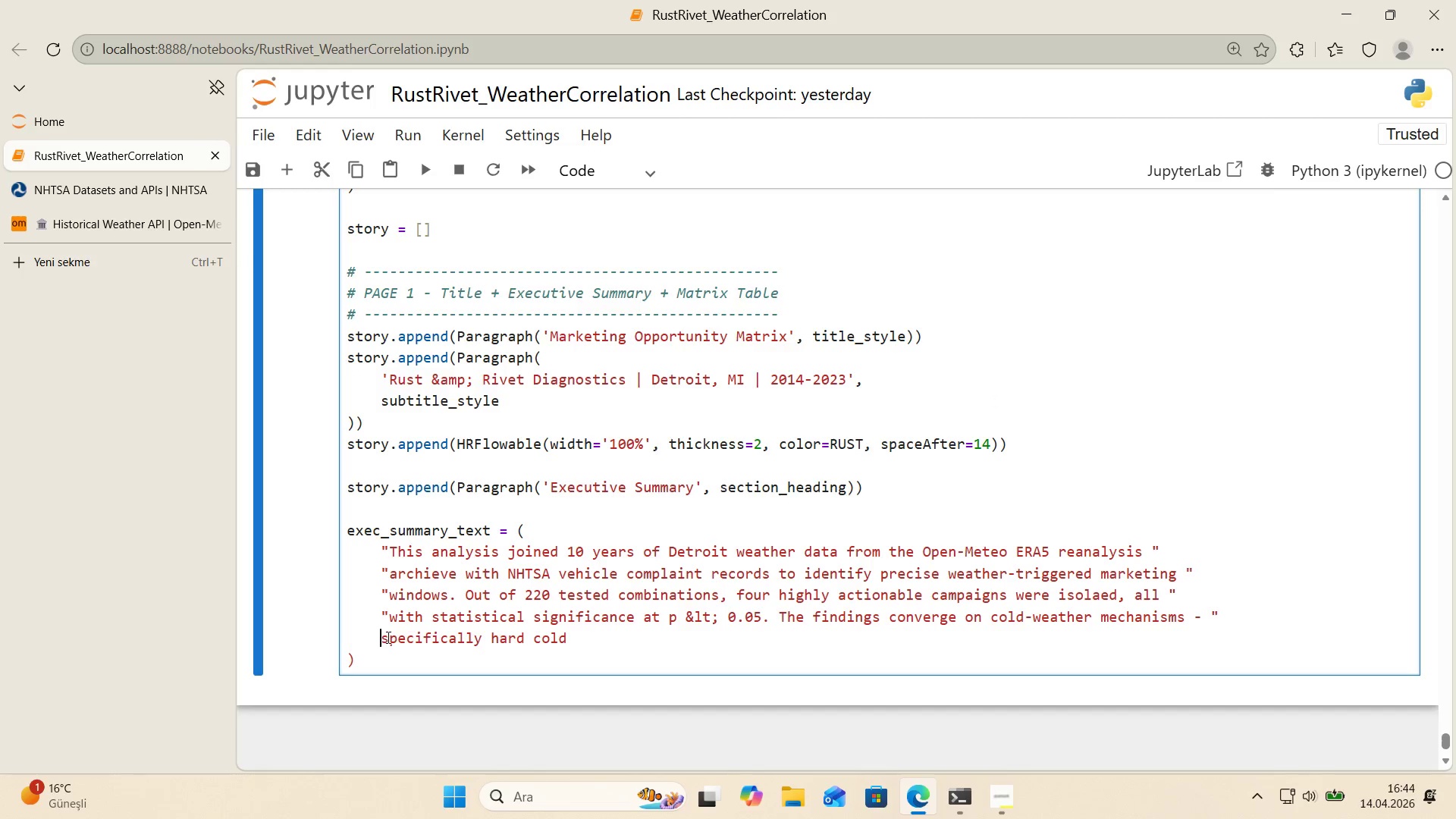 
key(Backquote)
 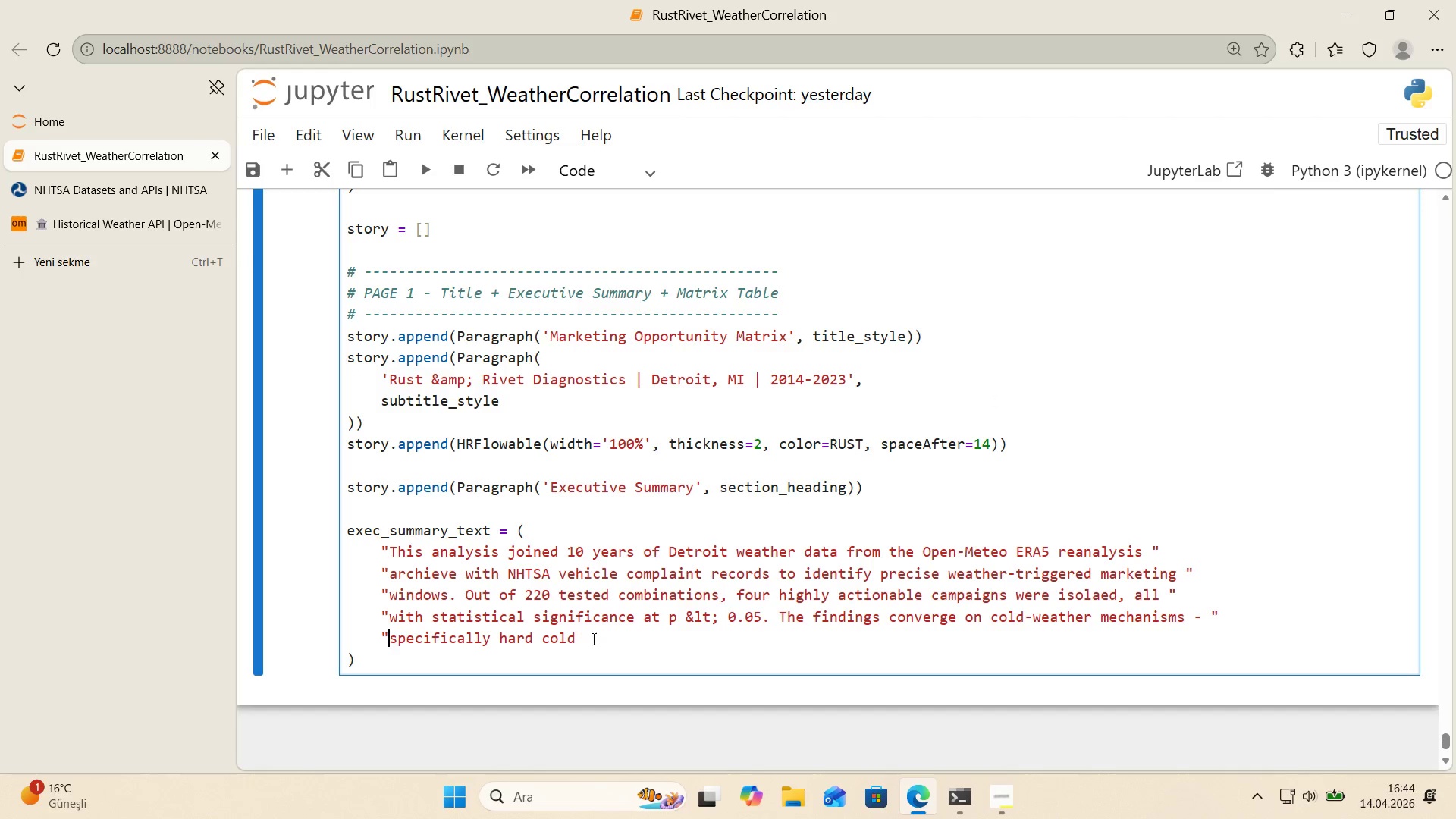 
left_click([600, 636])
 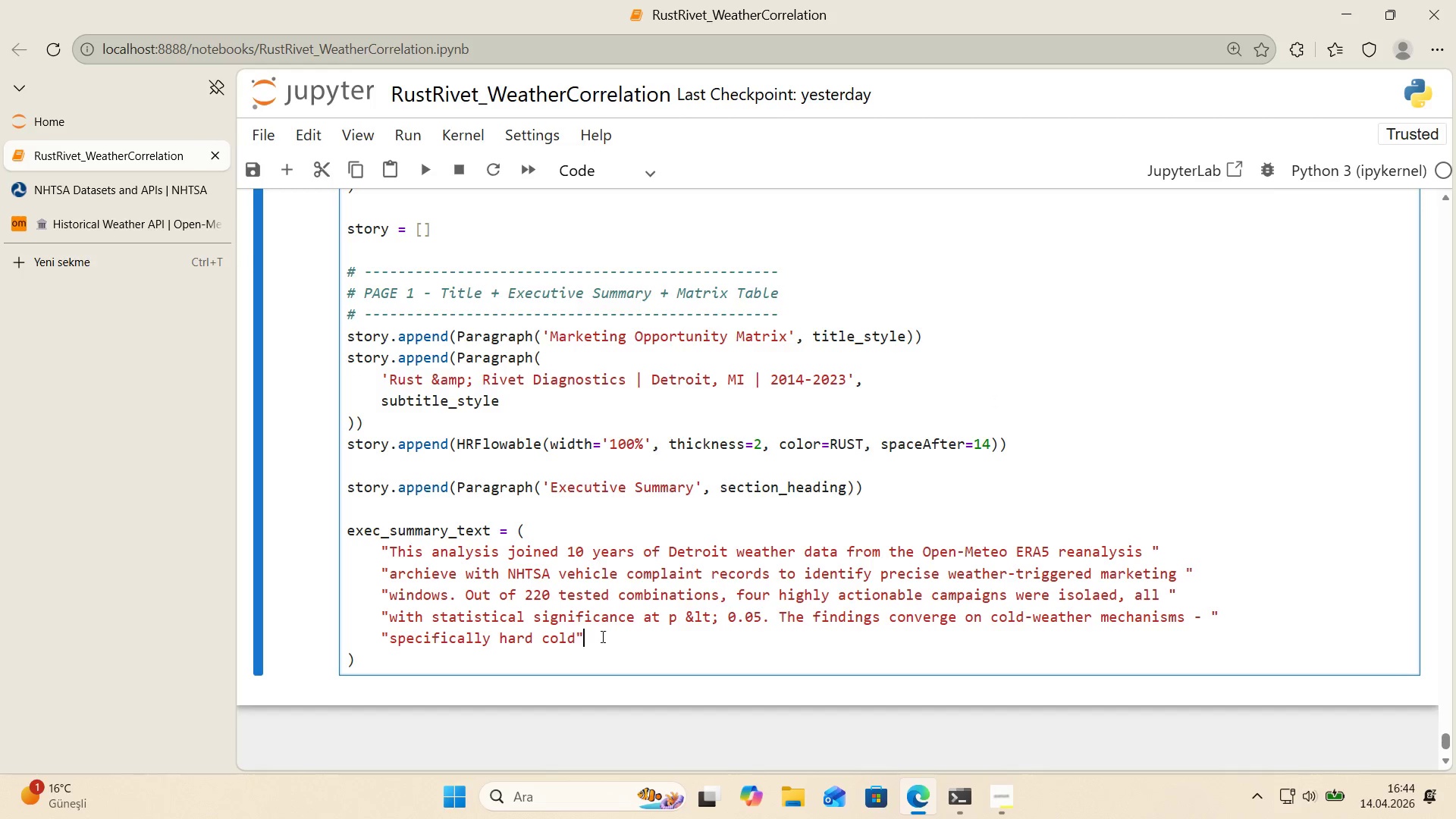 
key(Backquote)
 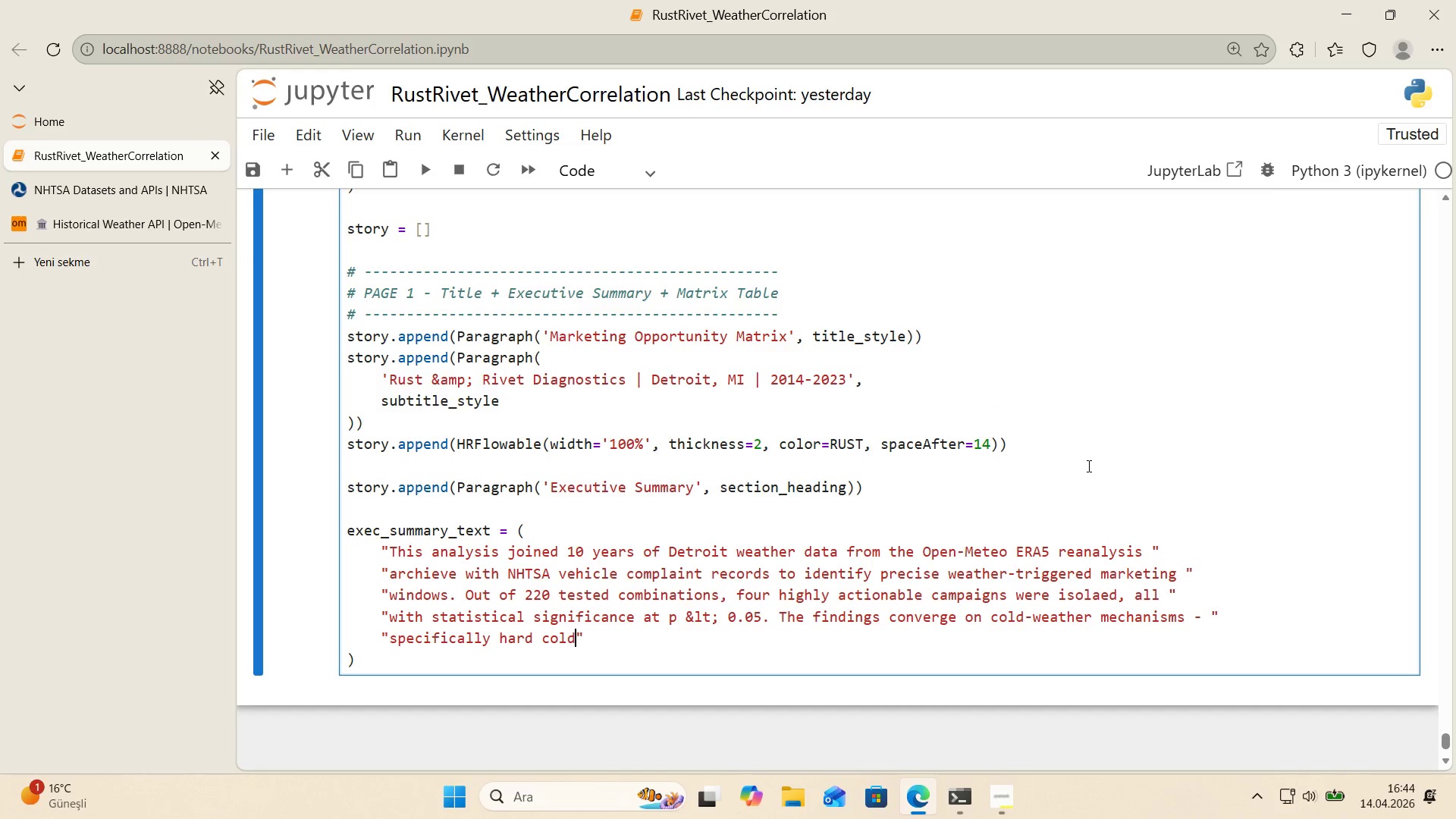 
wait(8.12)
 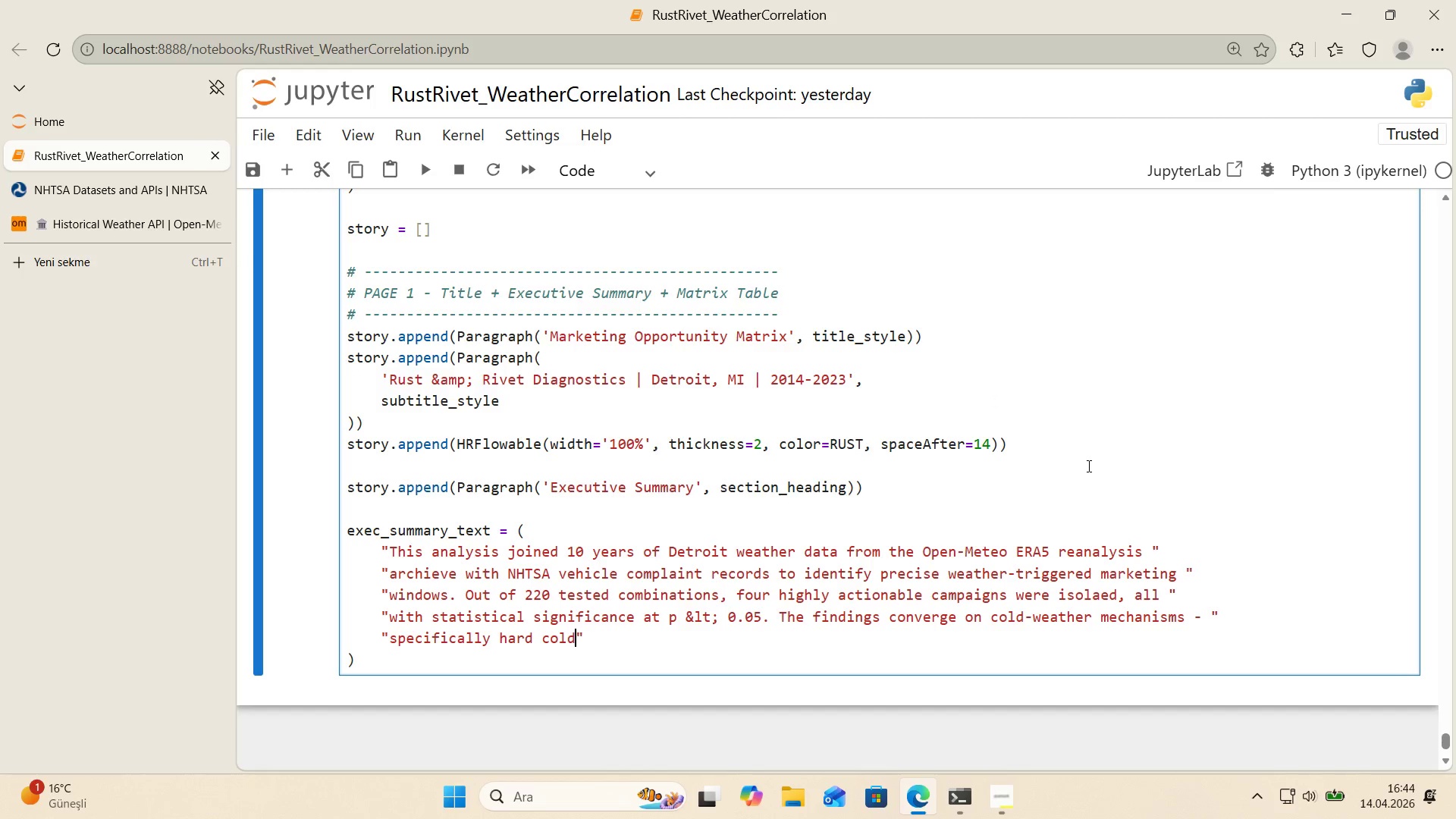 
type( days and overn'ght freezes wh'ch dr've demand sp'kes across t're, )
 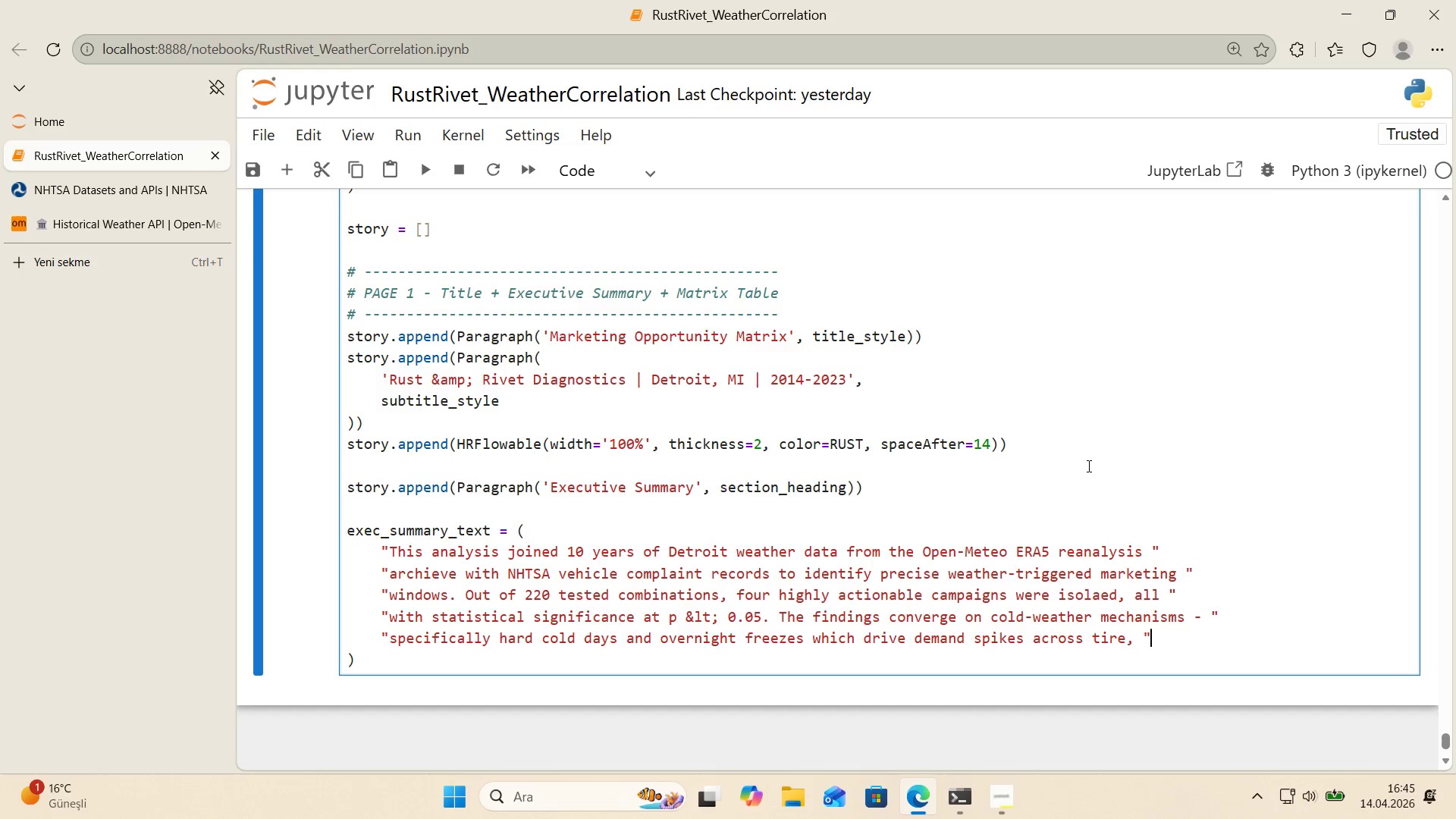 
key(ArrowRight)
 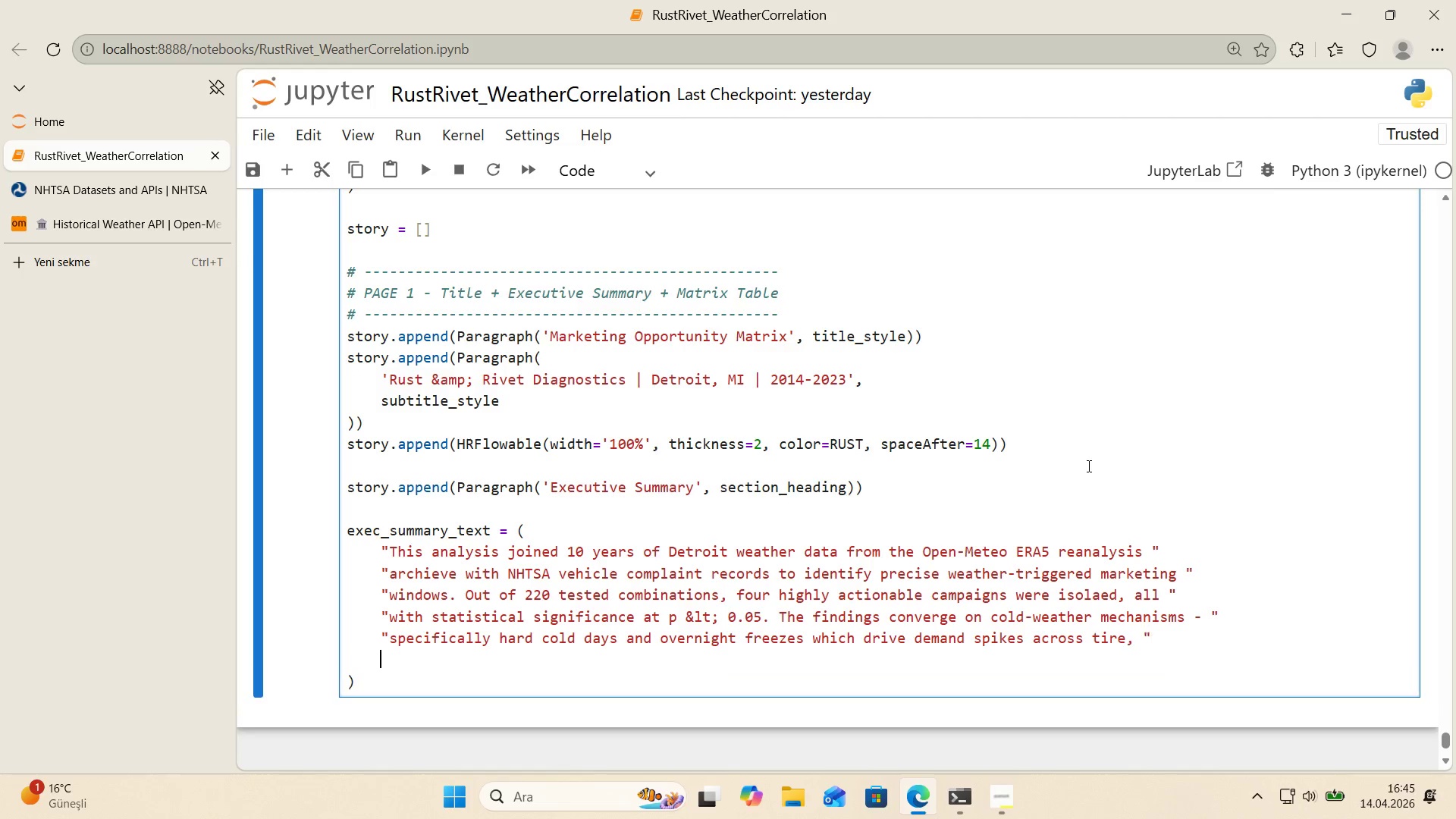 
key(Enter)
 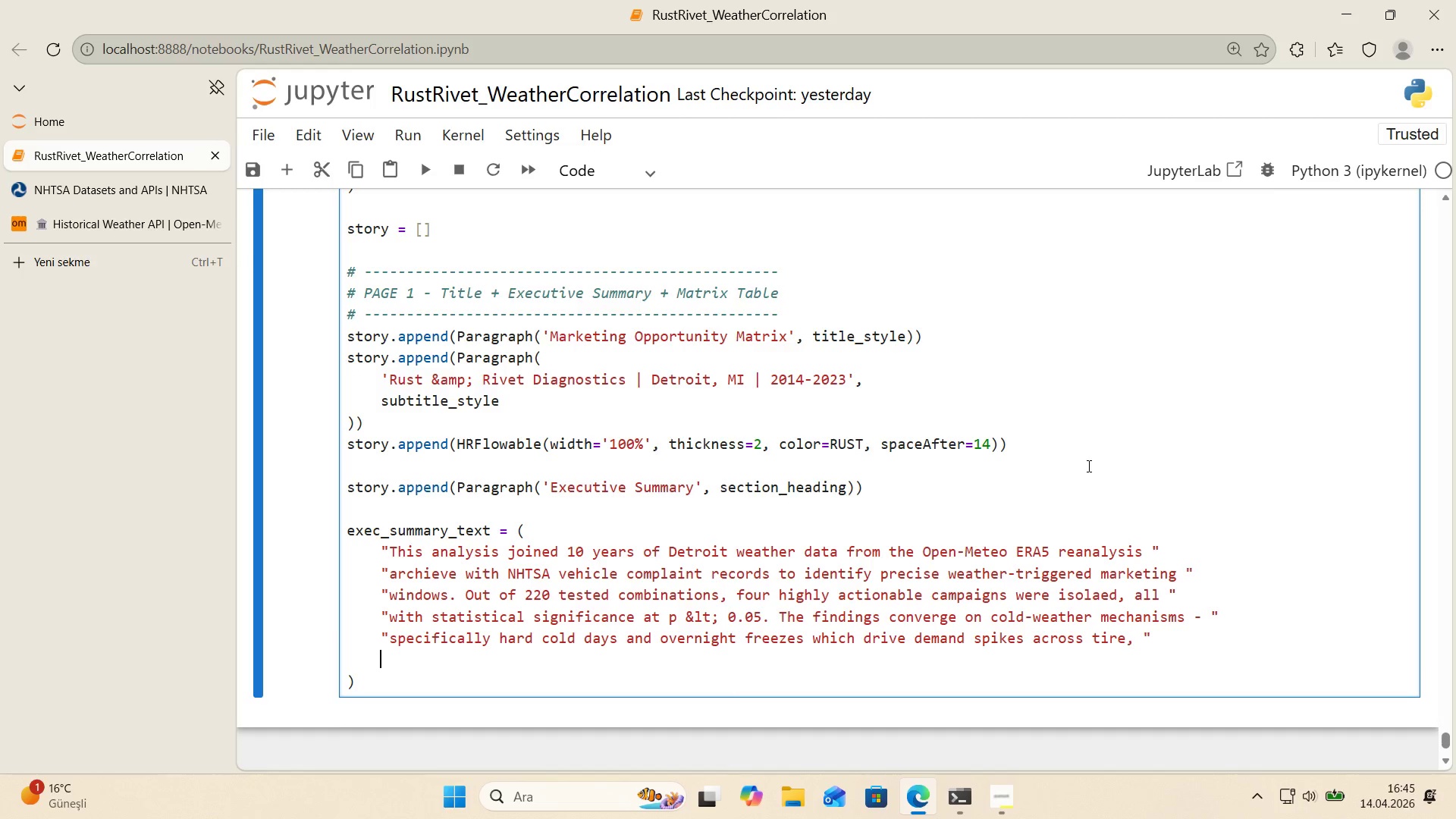 
key(Backquote)
 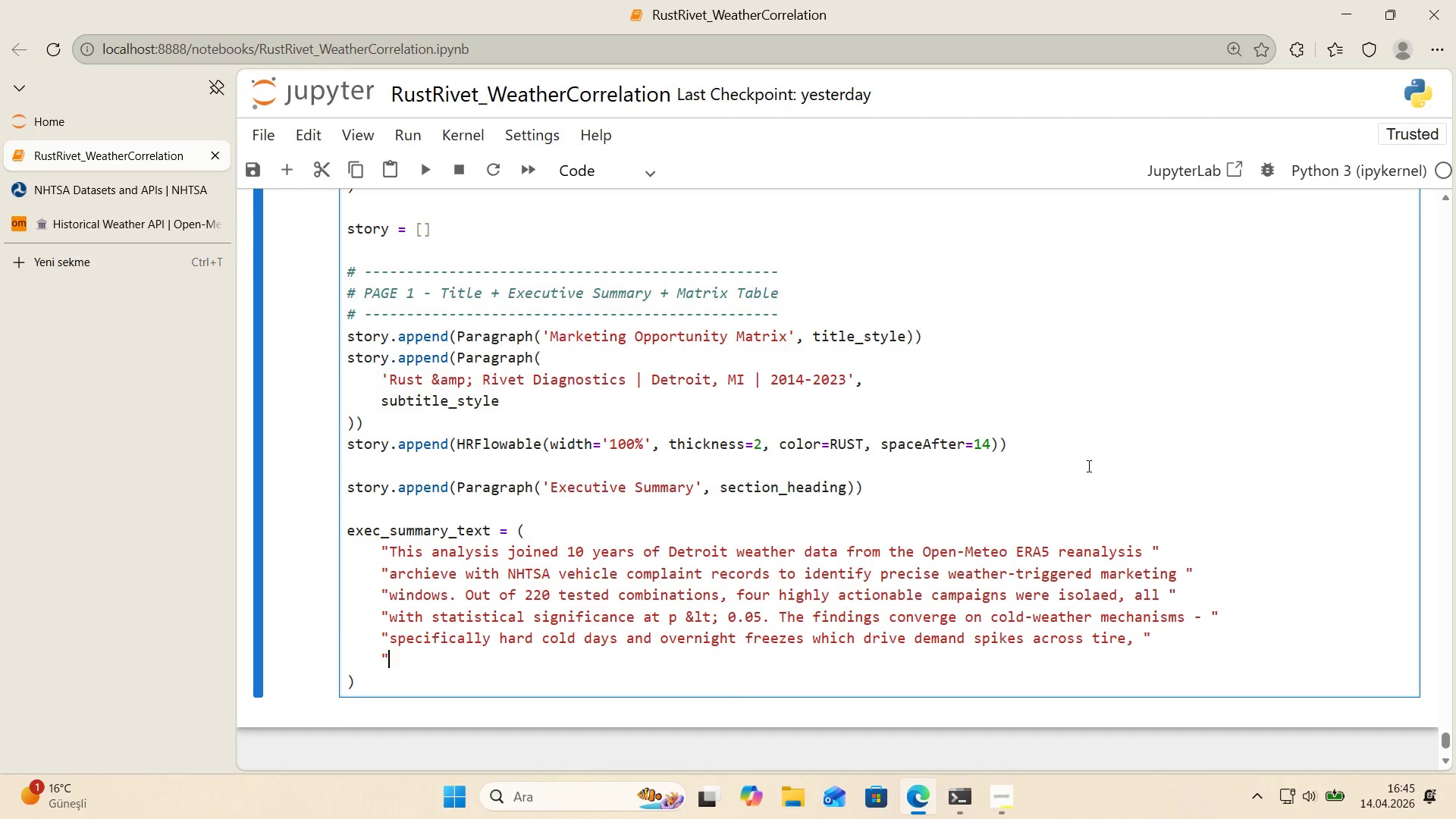 
key(Backquote)
 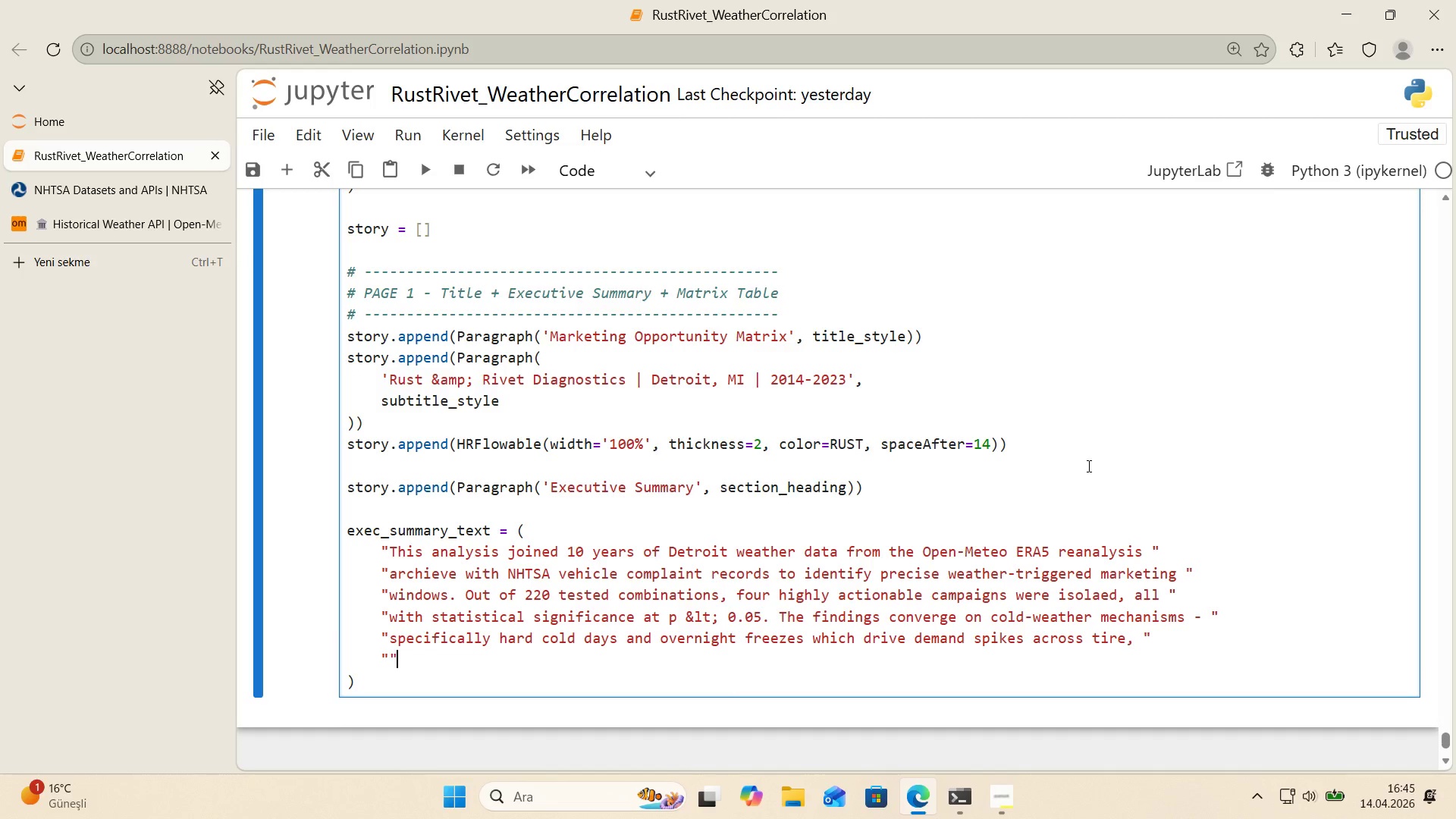 
key(Control+ControlRight)
 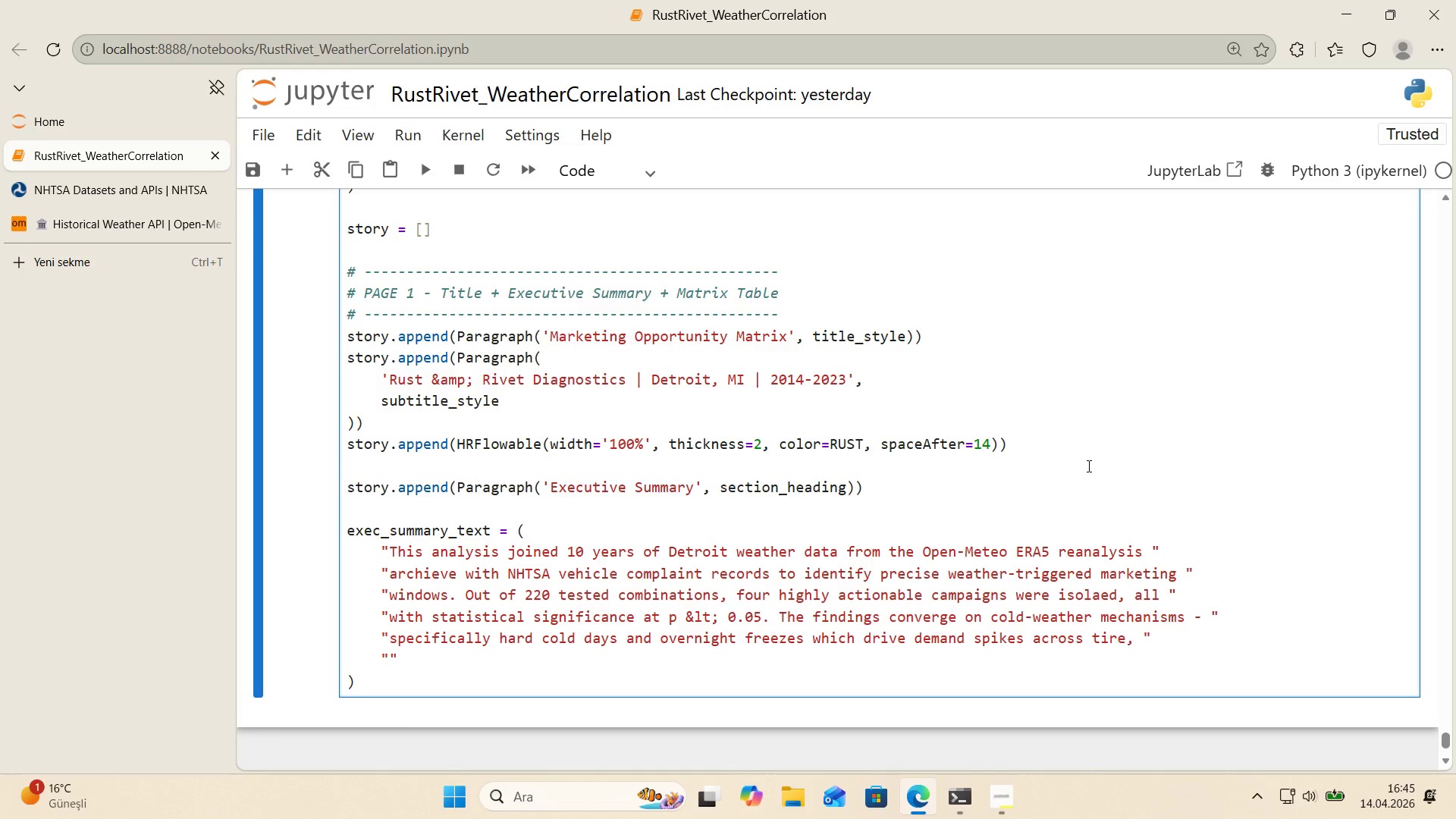 
key(Control+ControlRight)
 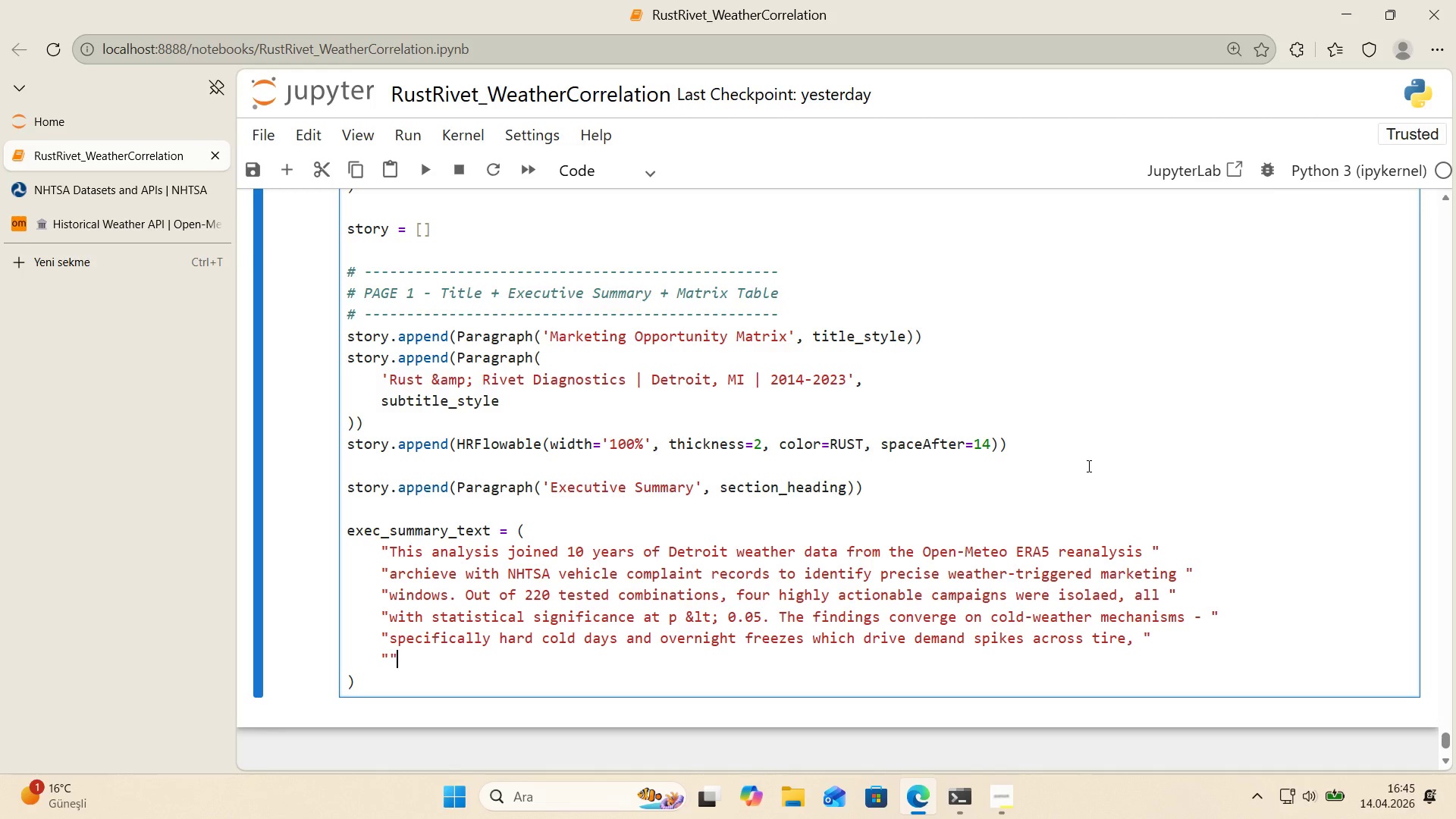 
key(ArrowLeft)
 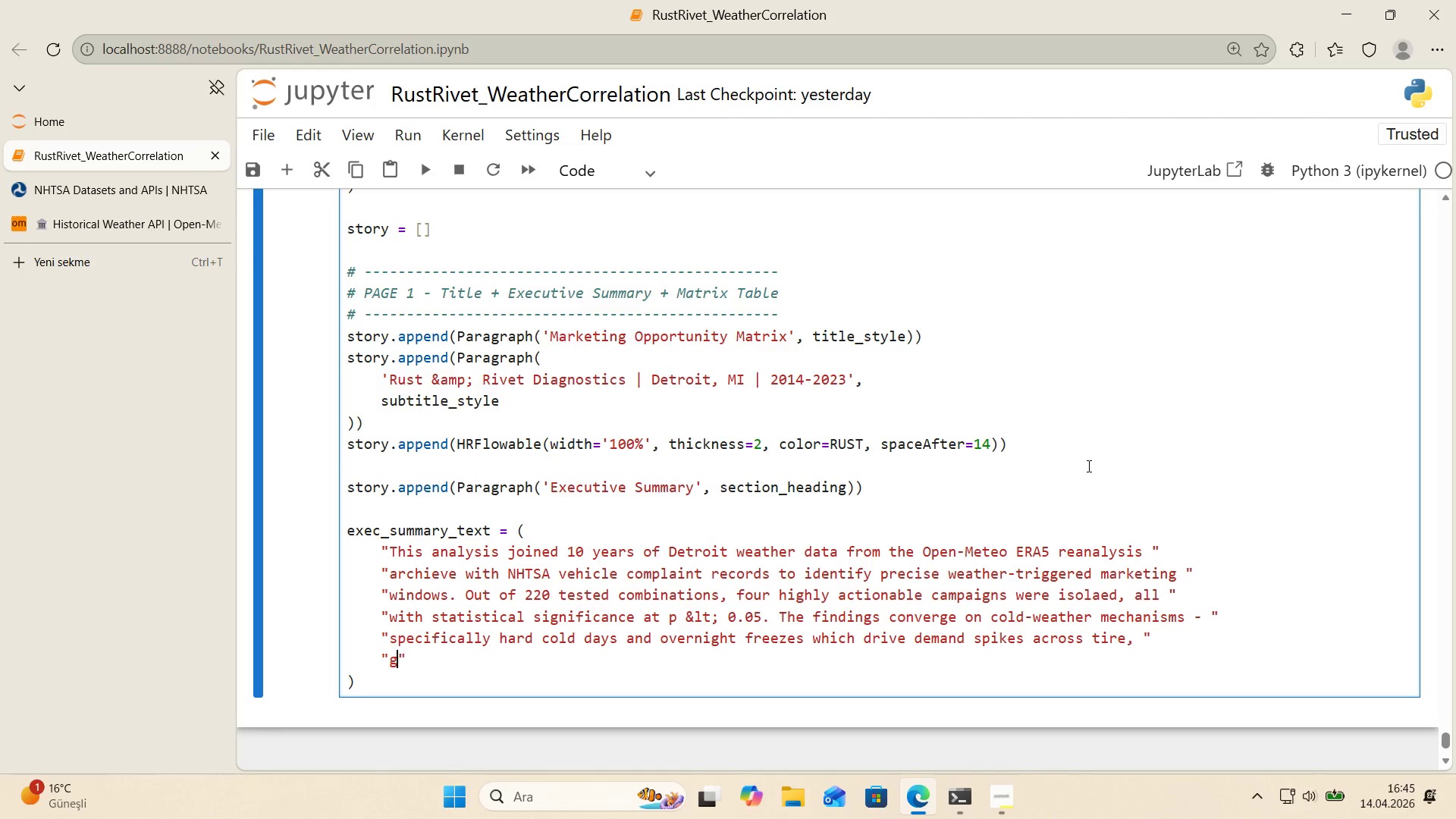 
type(general repa'r, and brake serv'ce categor'es)
 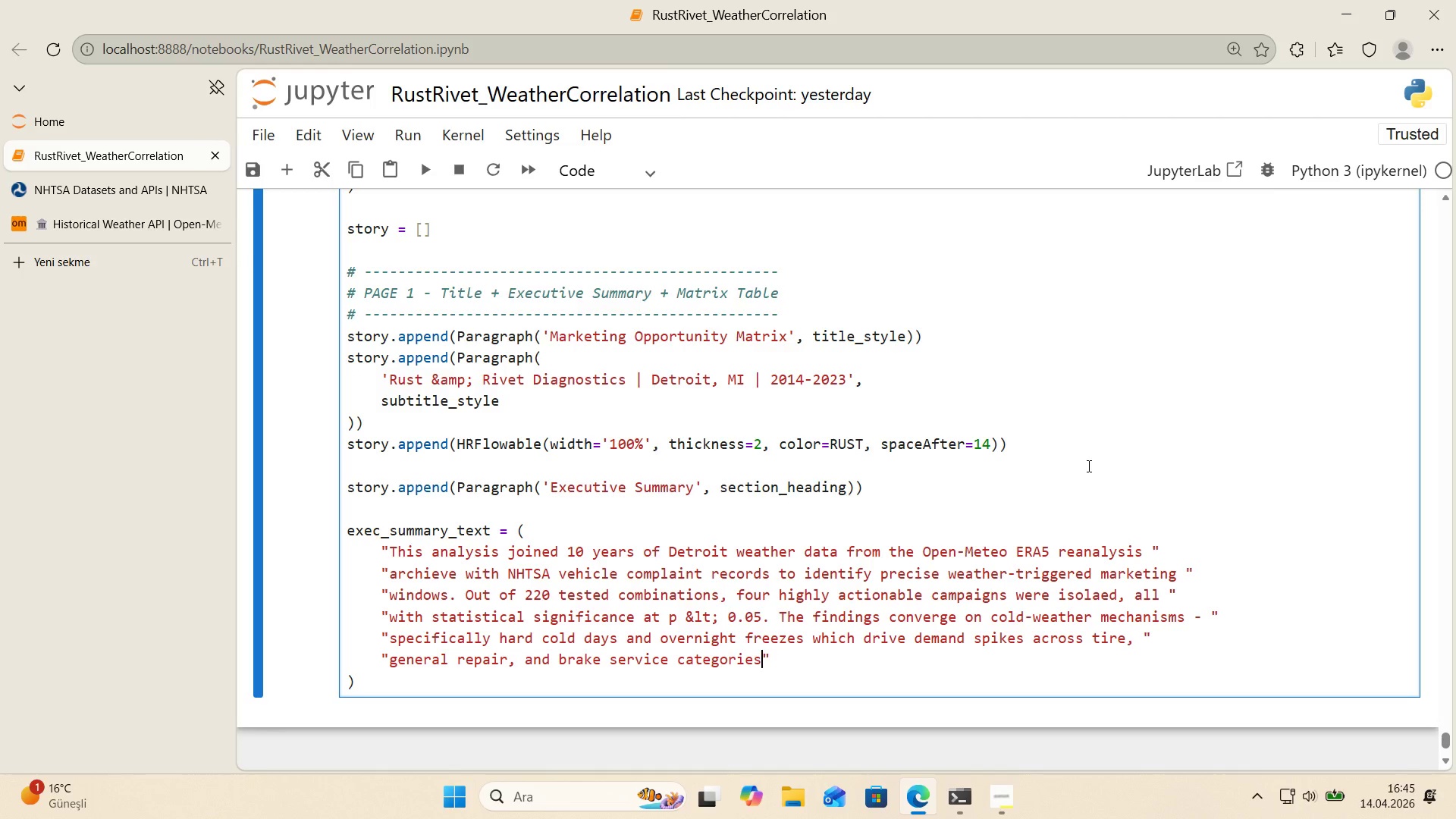 
wait(12.11)
 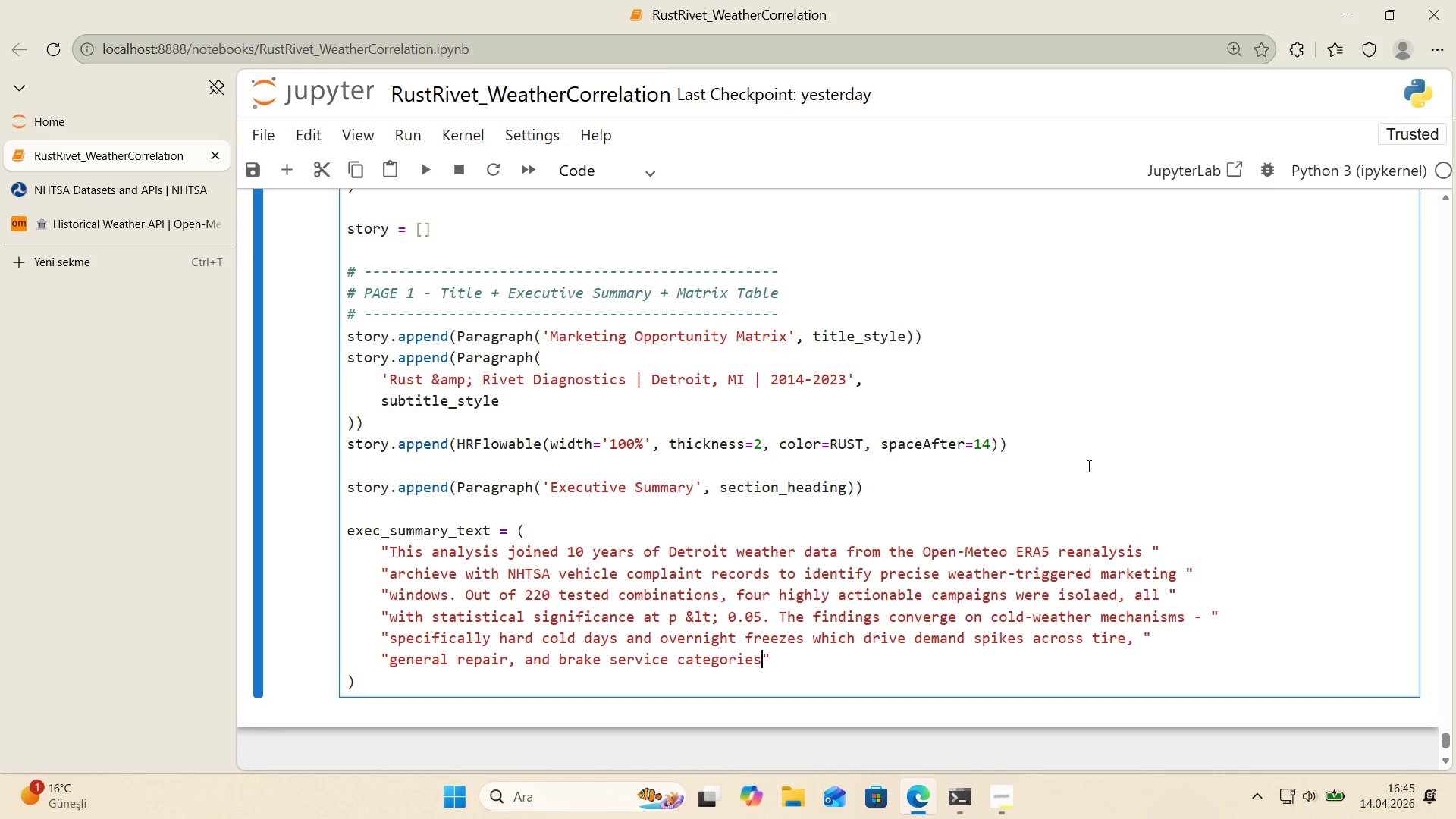 
type(. r)
key(Backspace)
type(Rust ^amp< E)
key(Backspace)
type(R'vet cl'ents can use ht)
key(Backspace)
key(Backspace)
type(th')
key(Backspace)
type(e'r )
key(Backspace)
key(Backspace)
key(Backspace)
key(Backspace)
type(s)
key(Backspace)
type('s mar)
key(Backspace)
type(tr'x  )
key(Backspace)
key(Backspace)
type( to )
 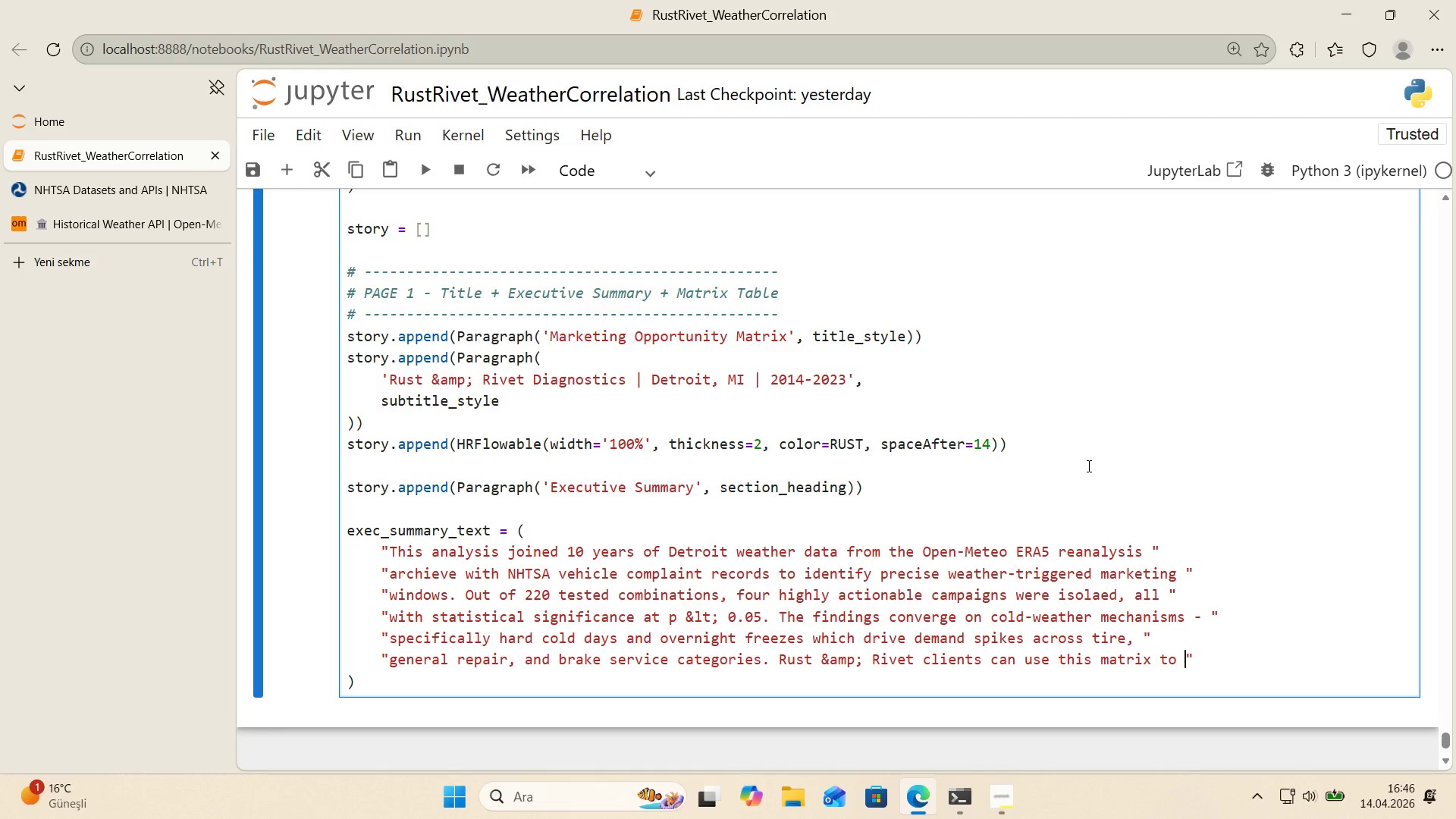 
key(ArrowRight)
 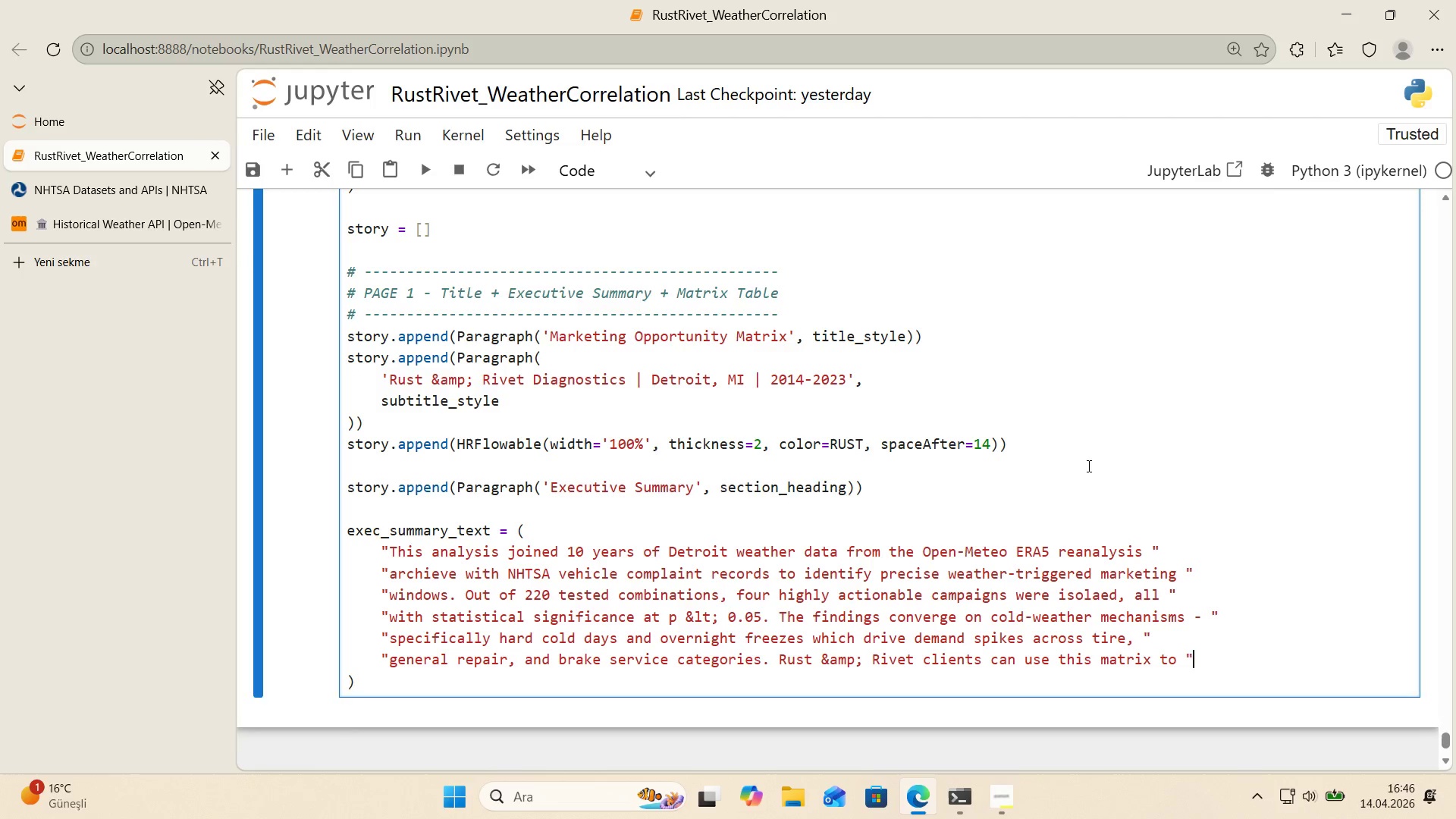 
key(Enter)
 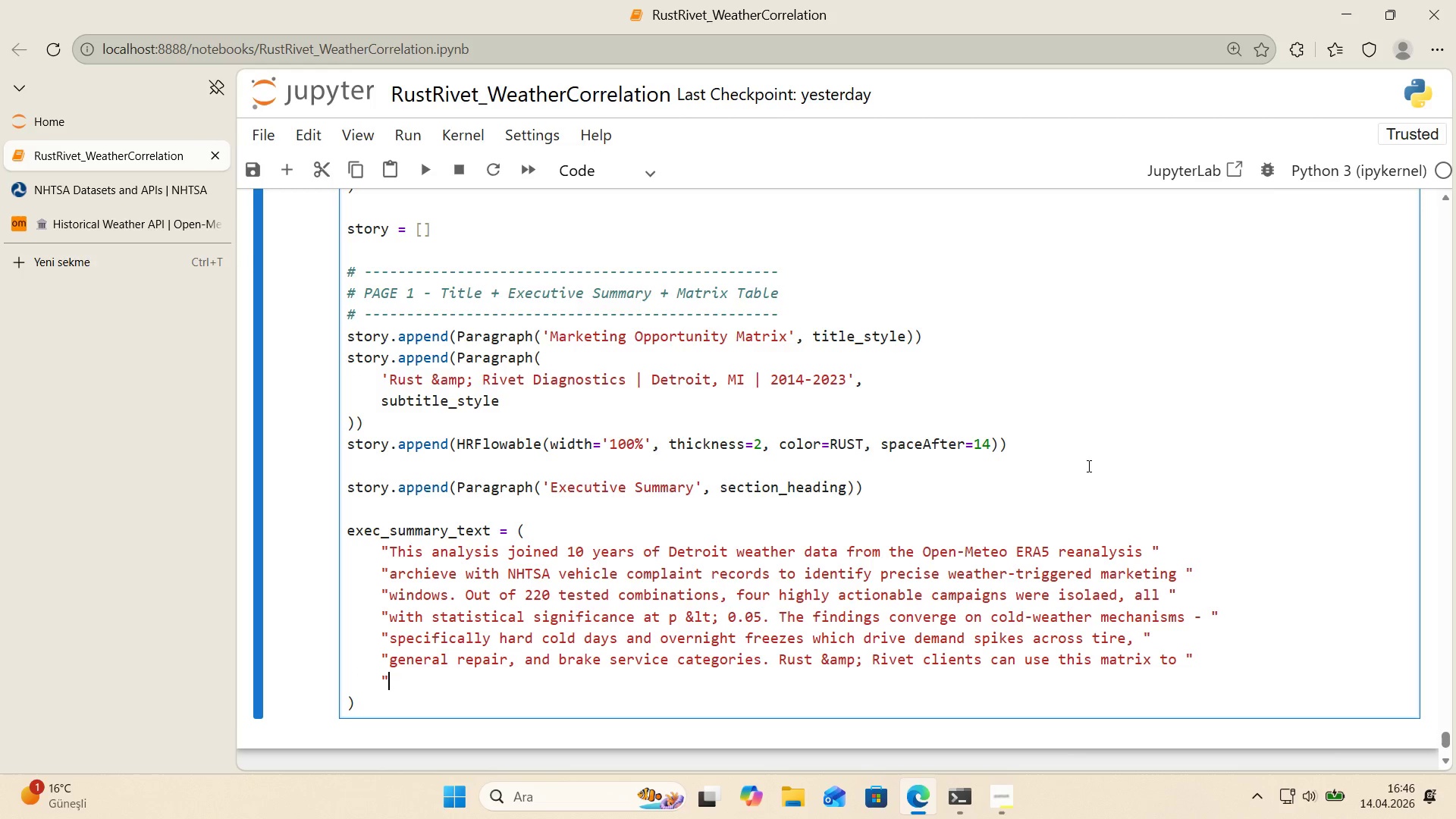 
key(Backquote)
 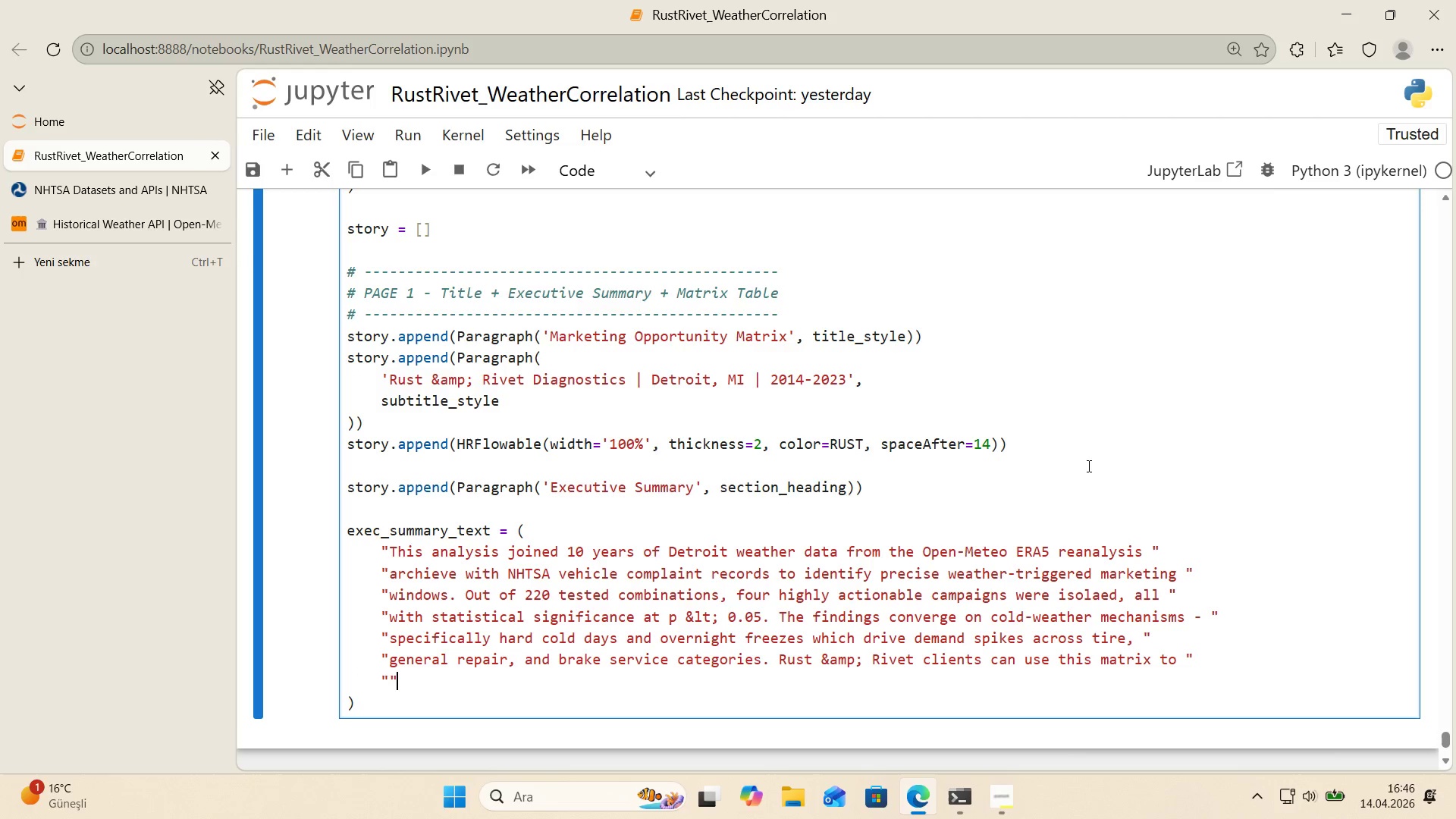 
key(Backquote)
 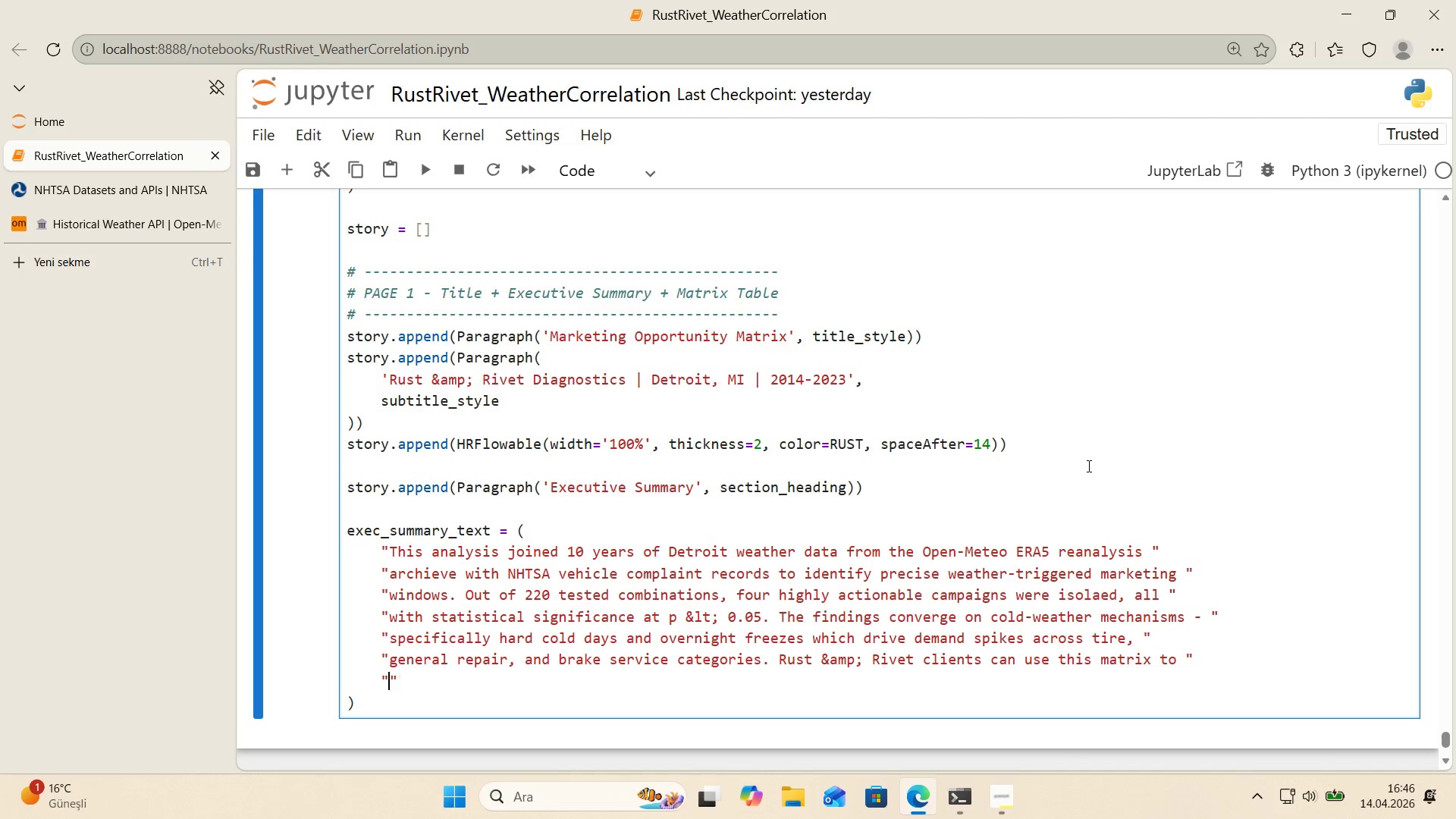 
key(ArrowLeft)
 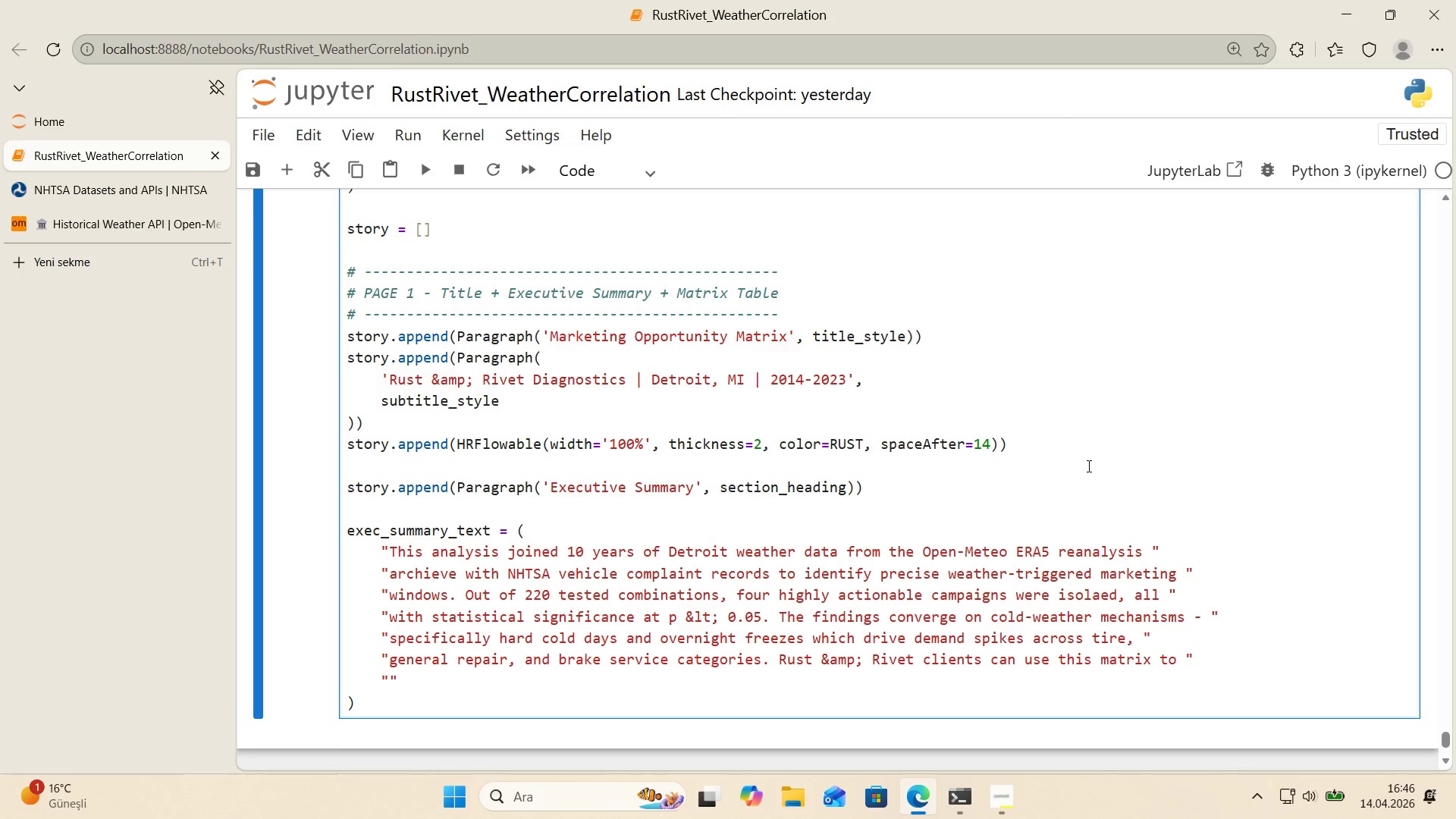 
type(replace evenly d)
key(Backspace)
key(Backspace)
type(-d'str'buted ad budgets ww'th weather[IntlYen]r)
key(Backspace)
key(Backspace)
type(-rep)
key(Backspace)
type(spons've programmat'c campa'gns, )
 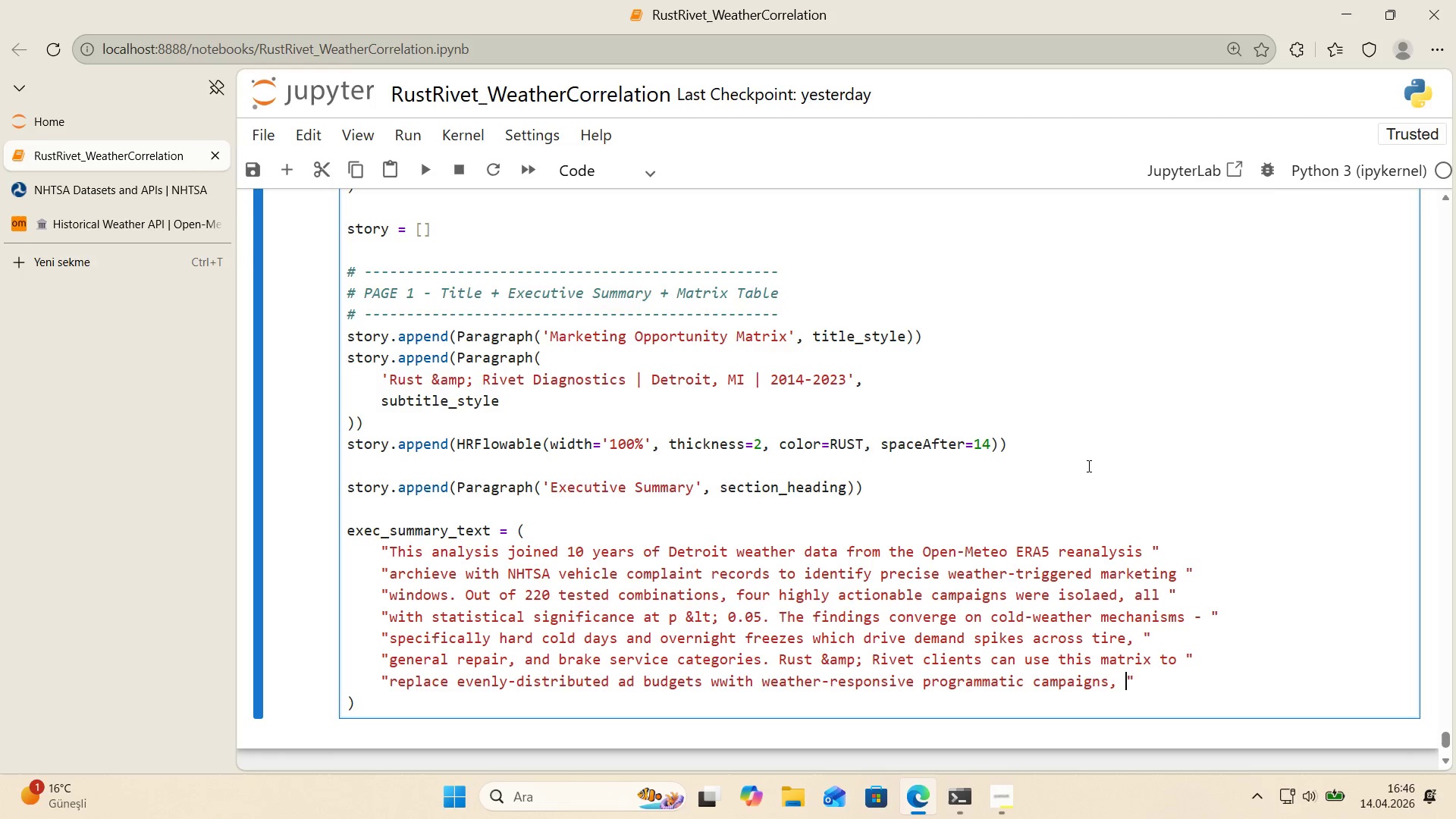 
key(ArrowRight)
 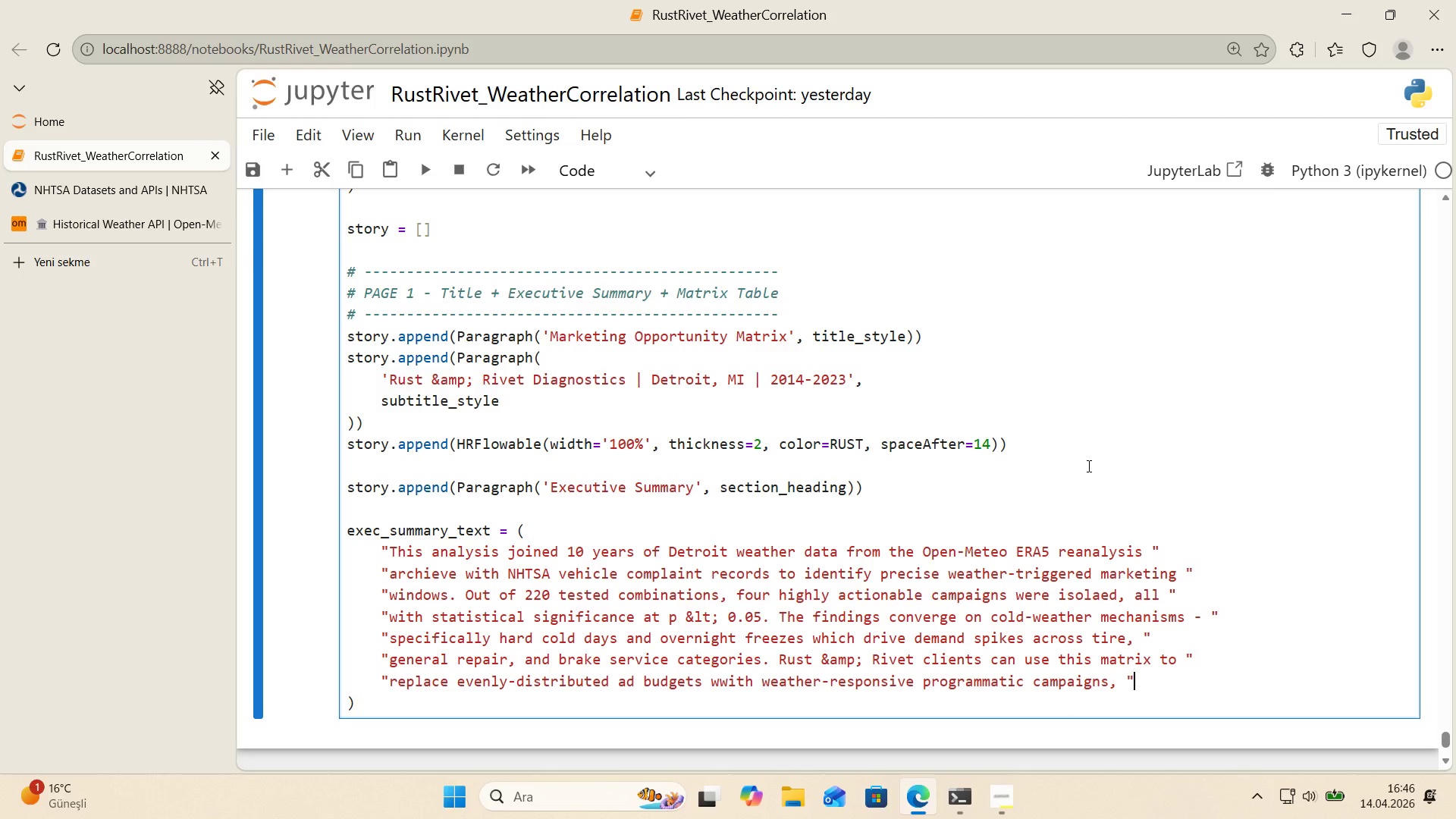 
key(Enter)
 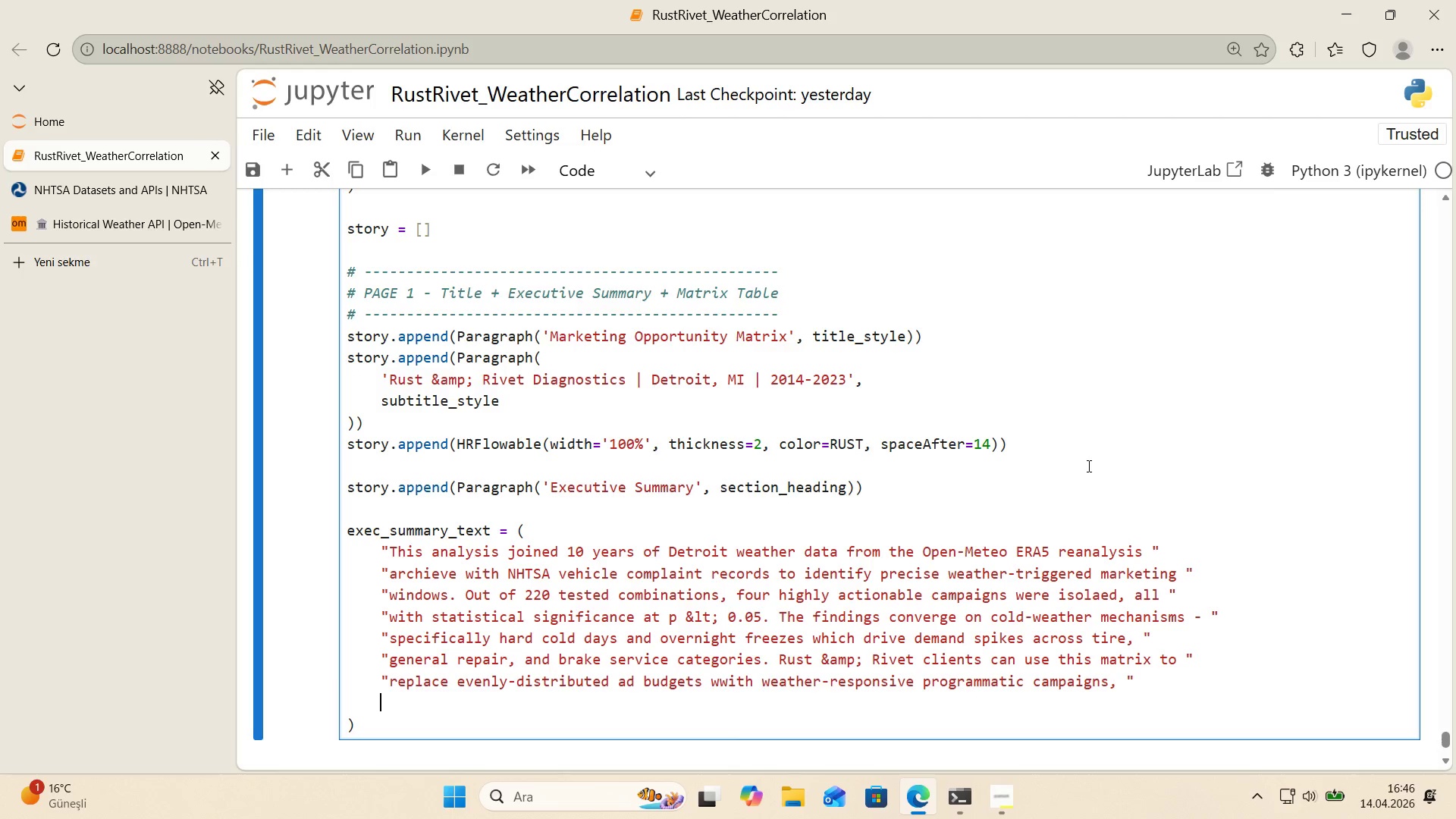 
key(Backquote)
 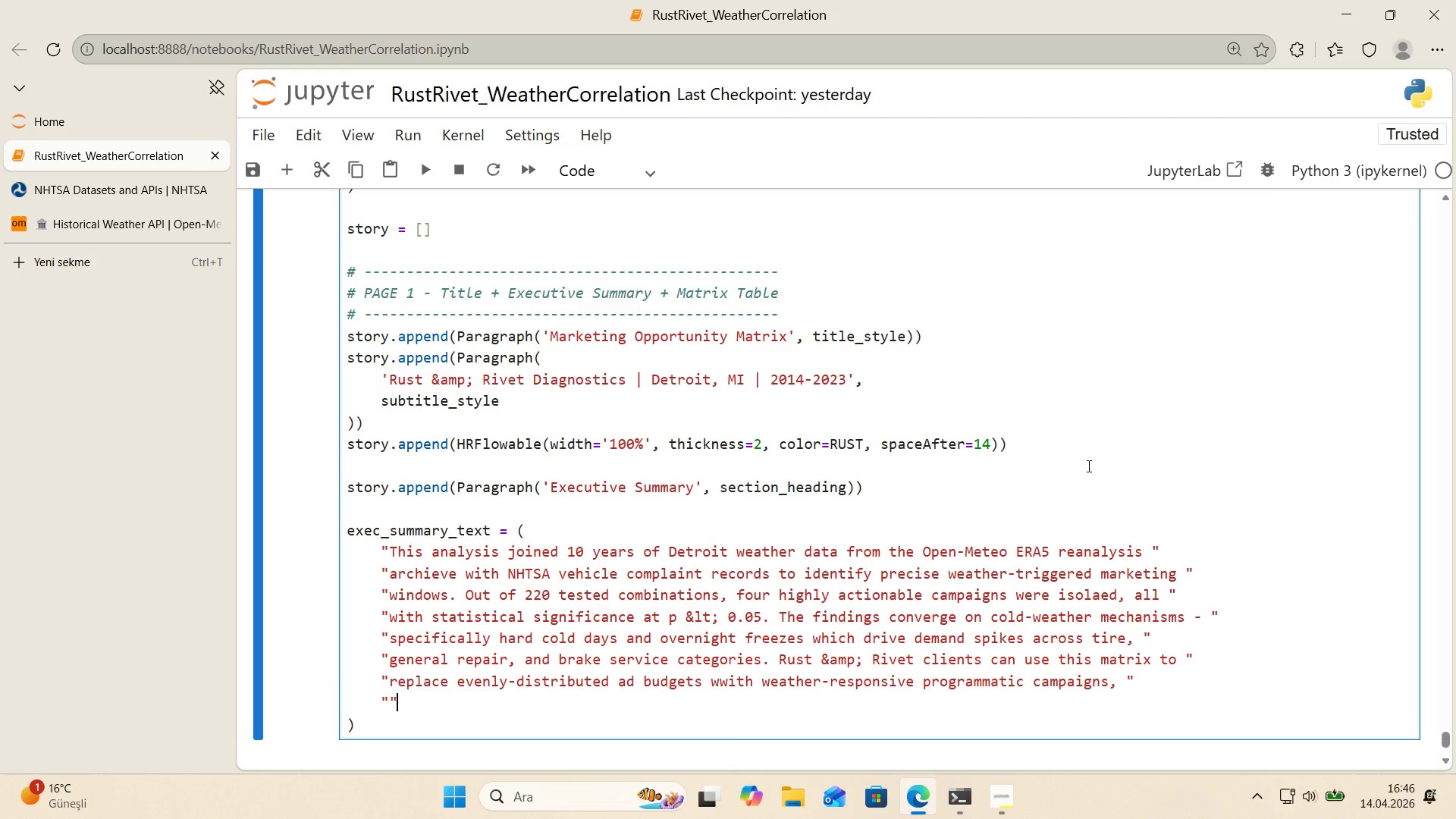 
key(Backquote)
 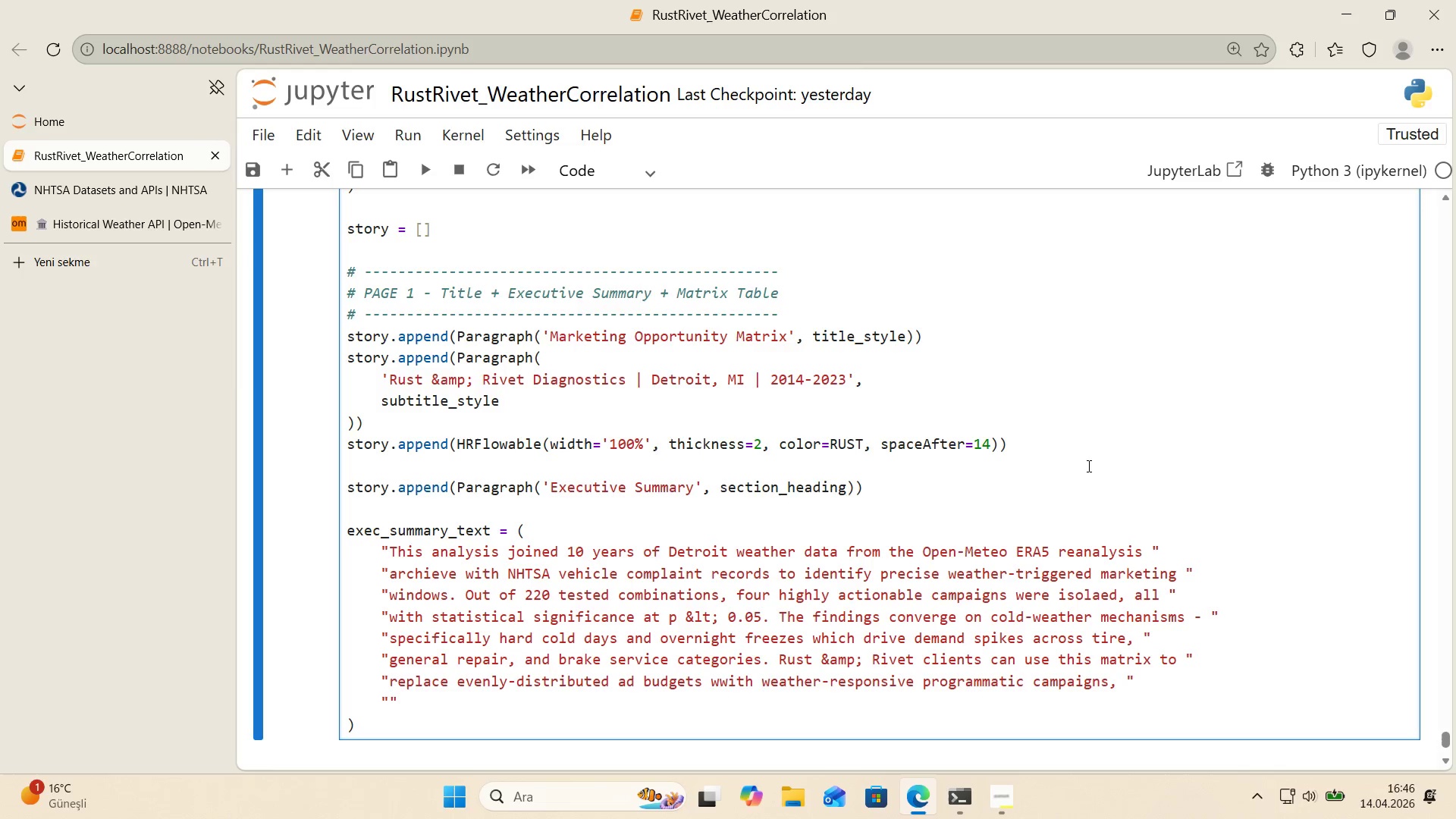 
key(ArrowLeft)
 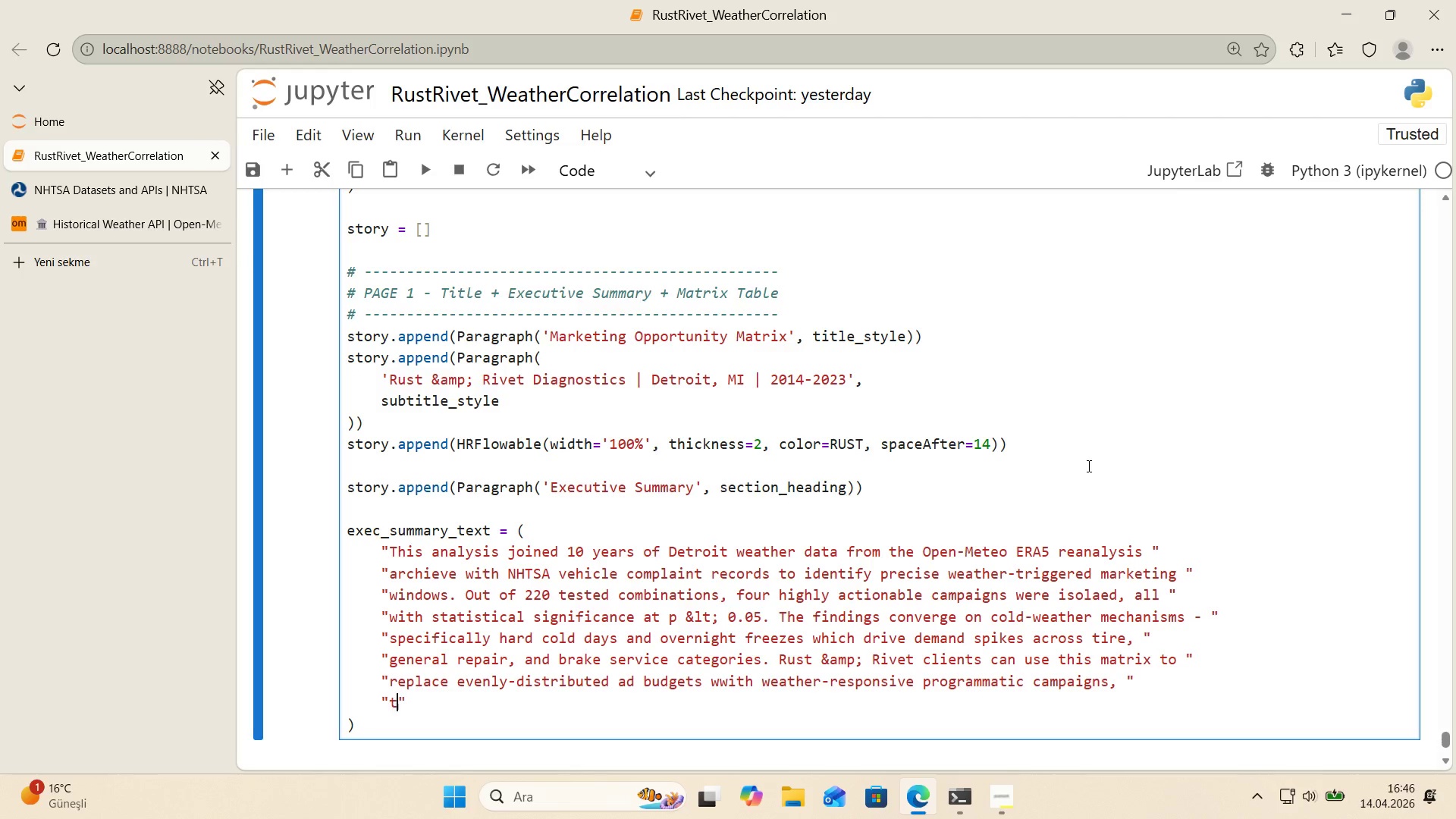 
type(target'ng the prec'se day-w'ndows whn )
key(Backspace)
key(Backspace)
type(en demand surges.)
 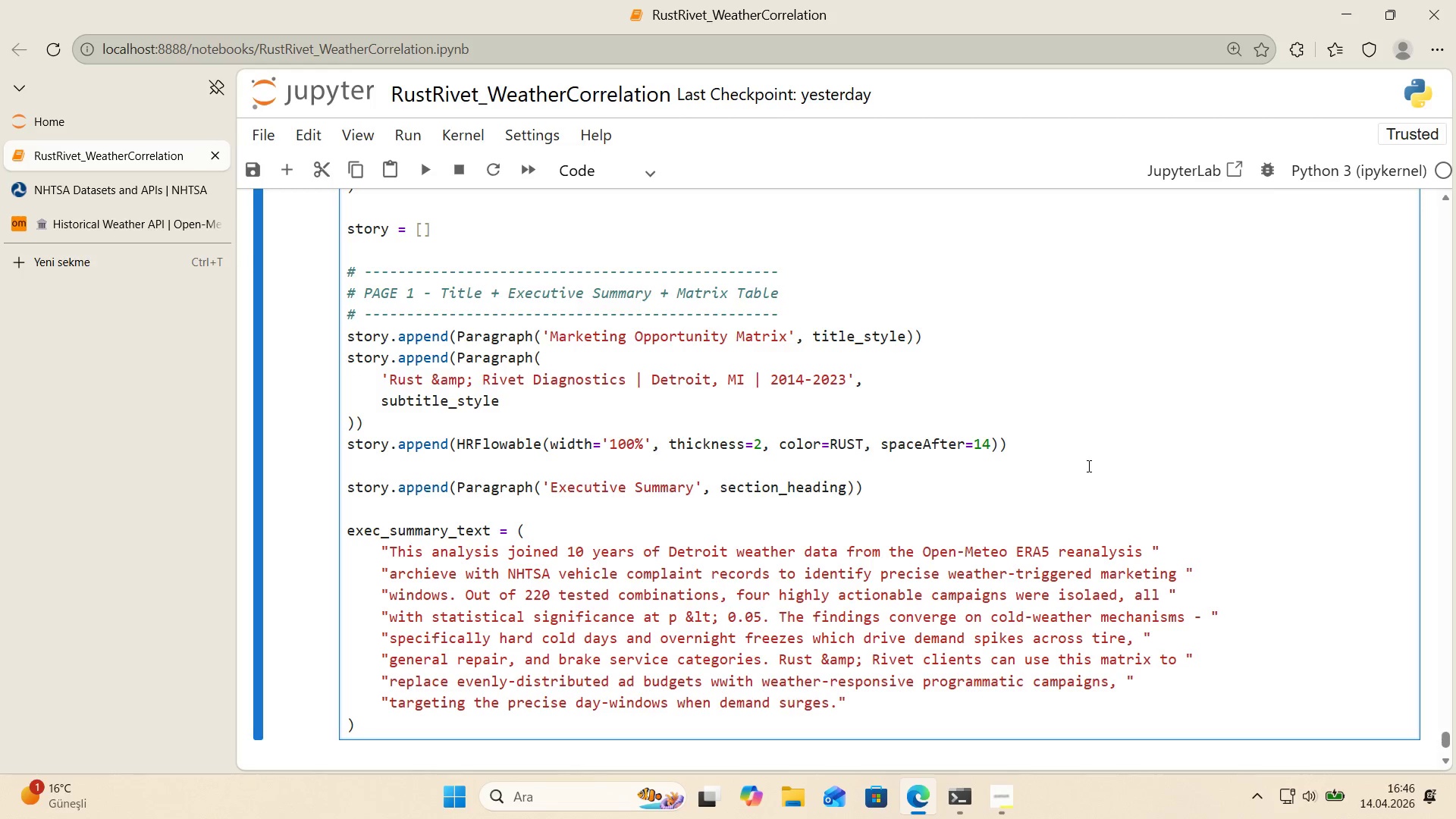 
key(ArrowRight)
 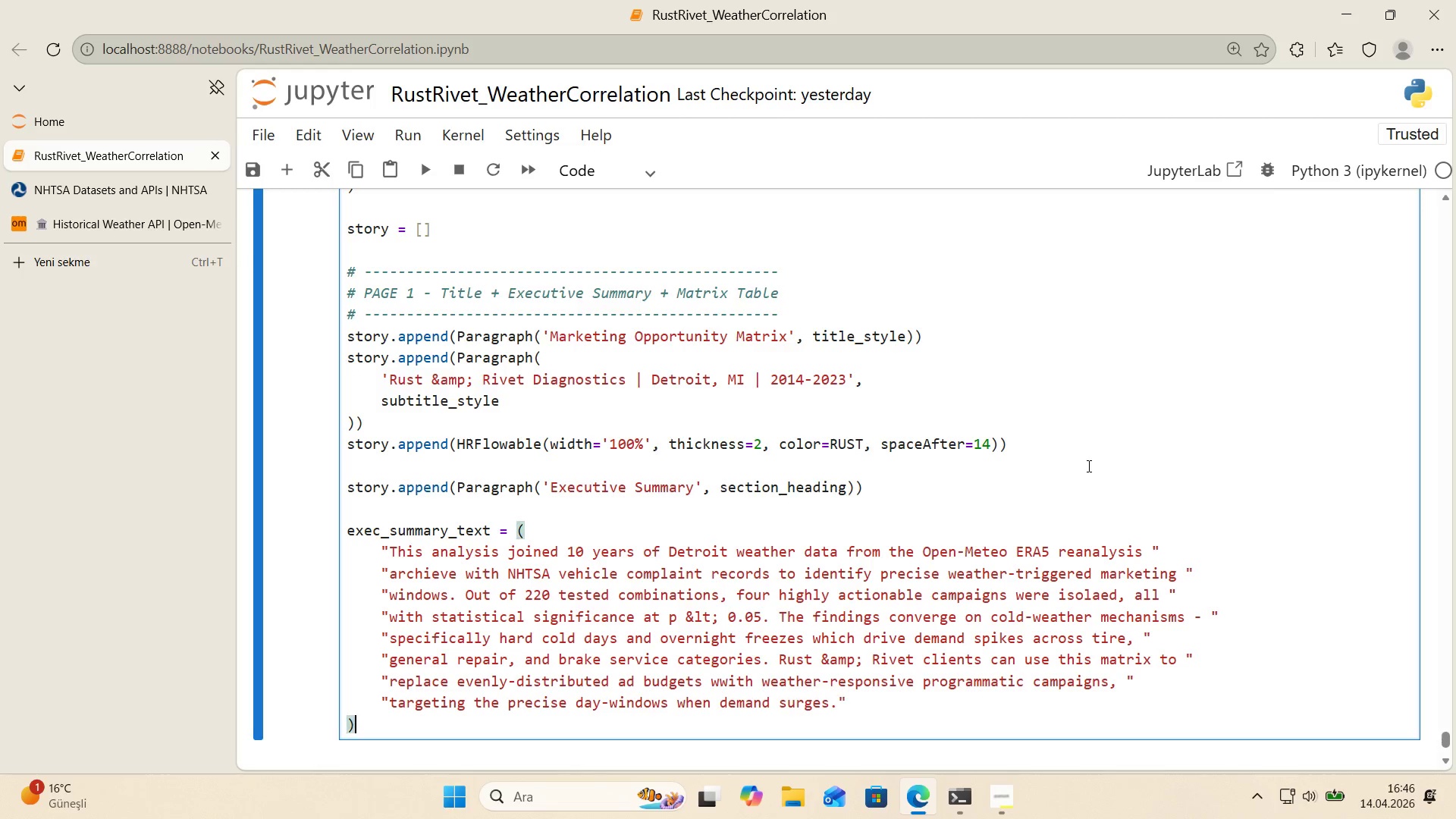 
key(ArrowDown)
 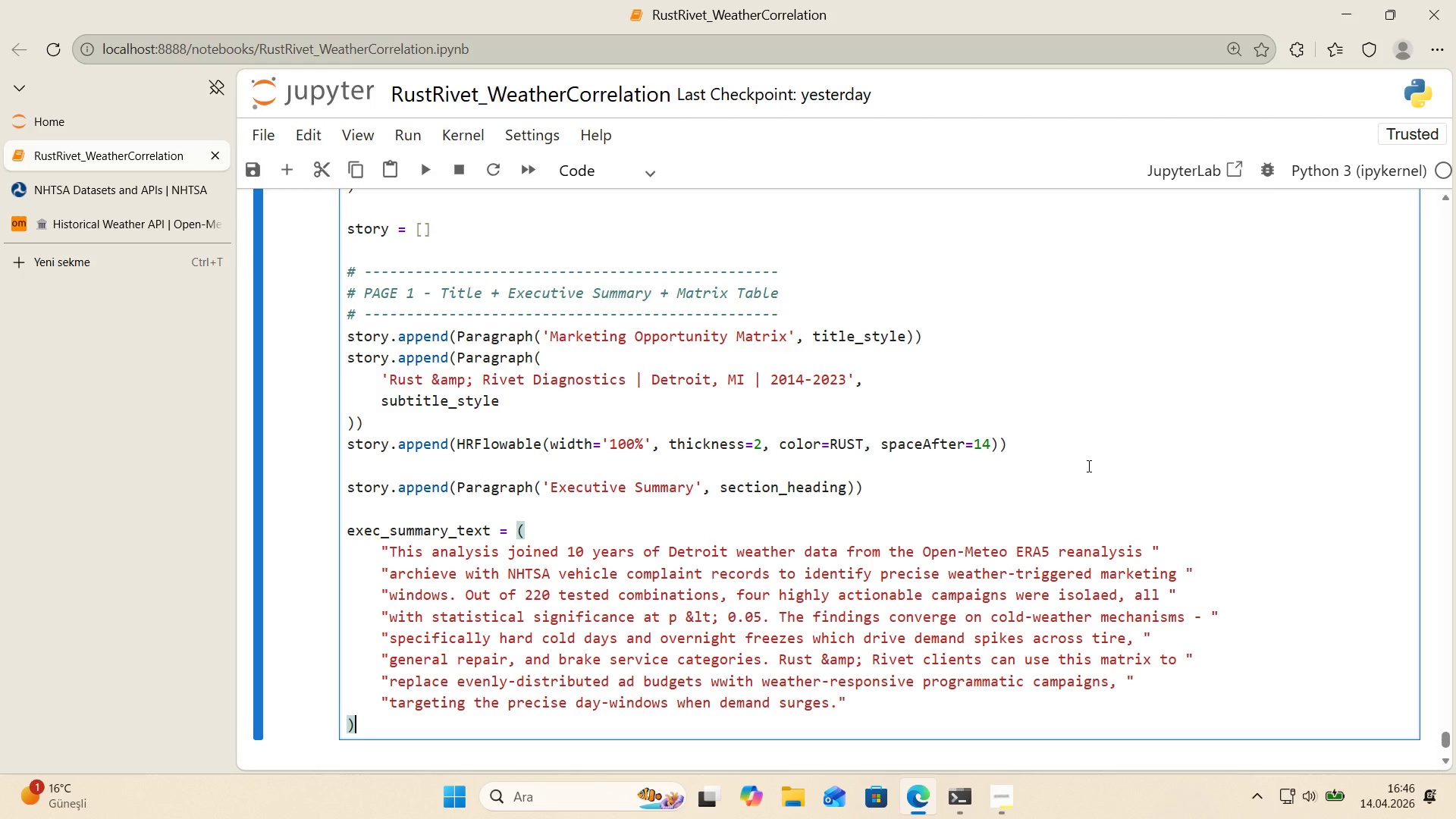 
key(Enter)
 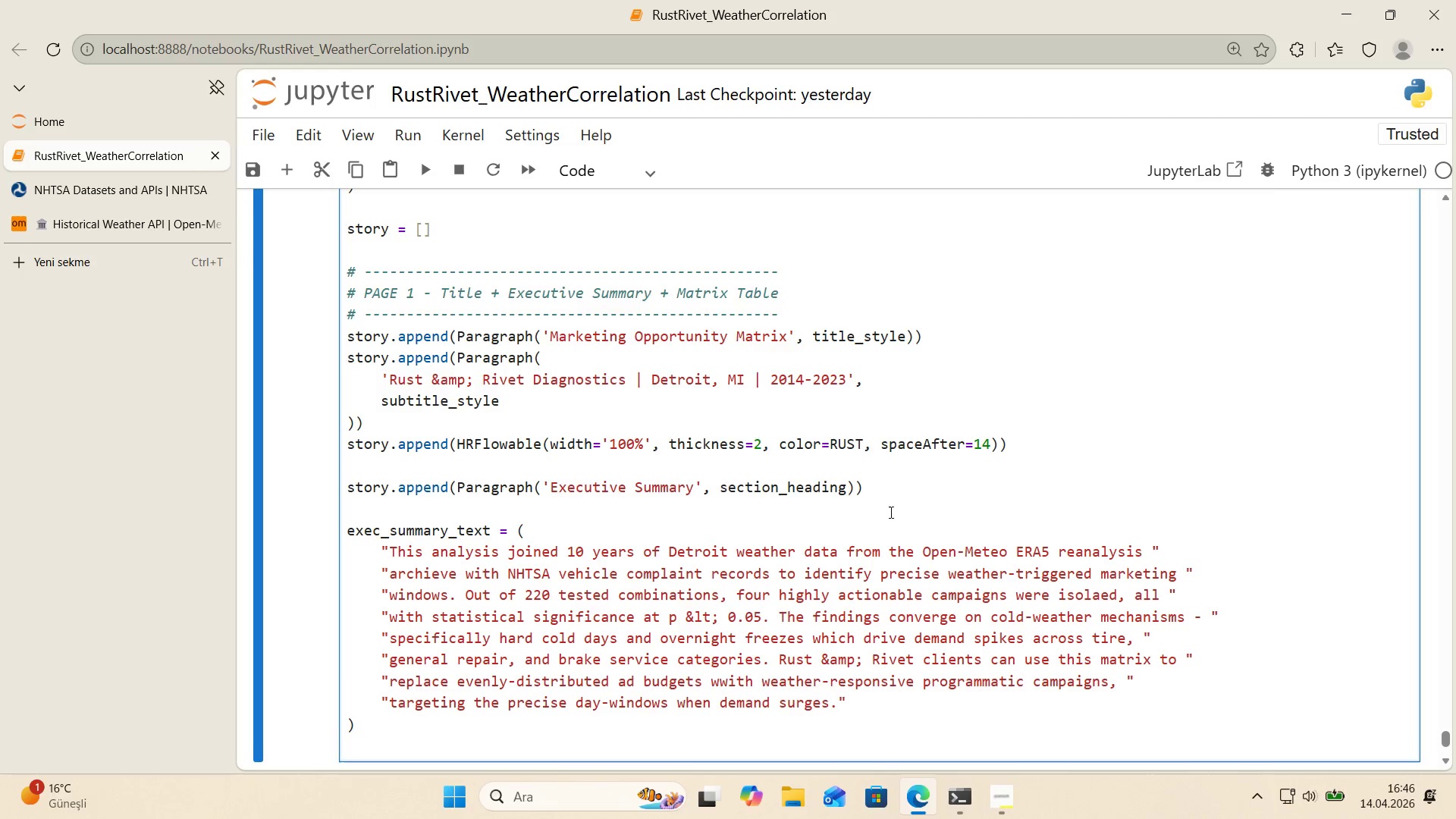 
scroll: coordinate [371, 696], scroll_direction: down, amount: 2.0
 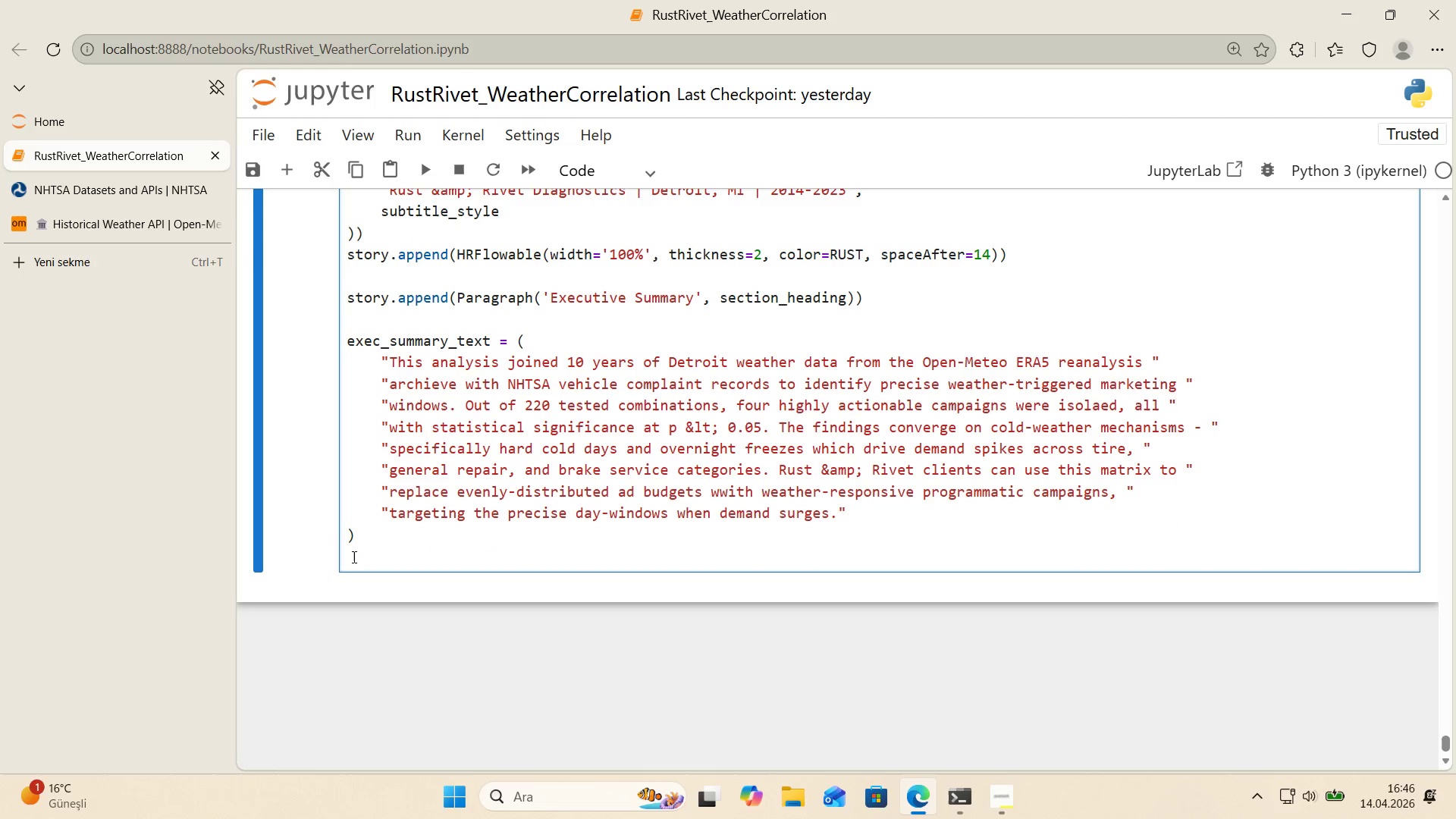 
left_click([353, 557])
 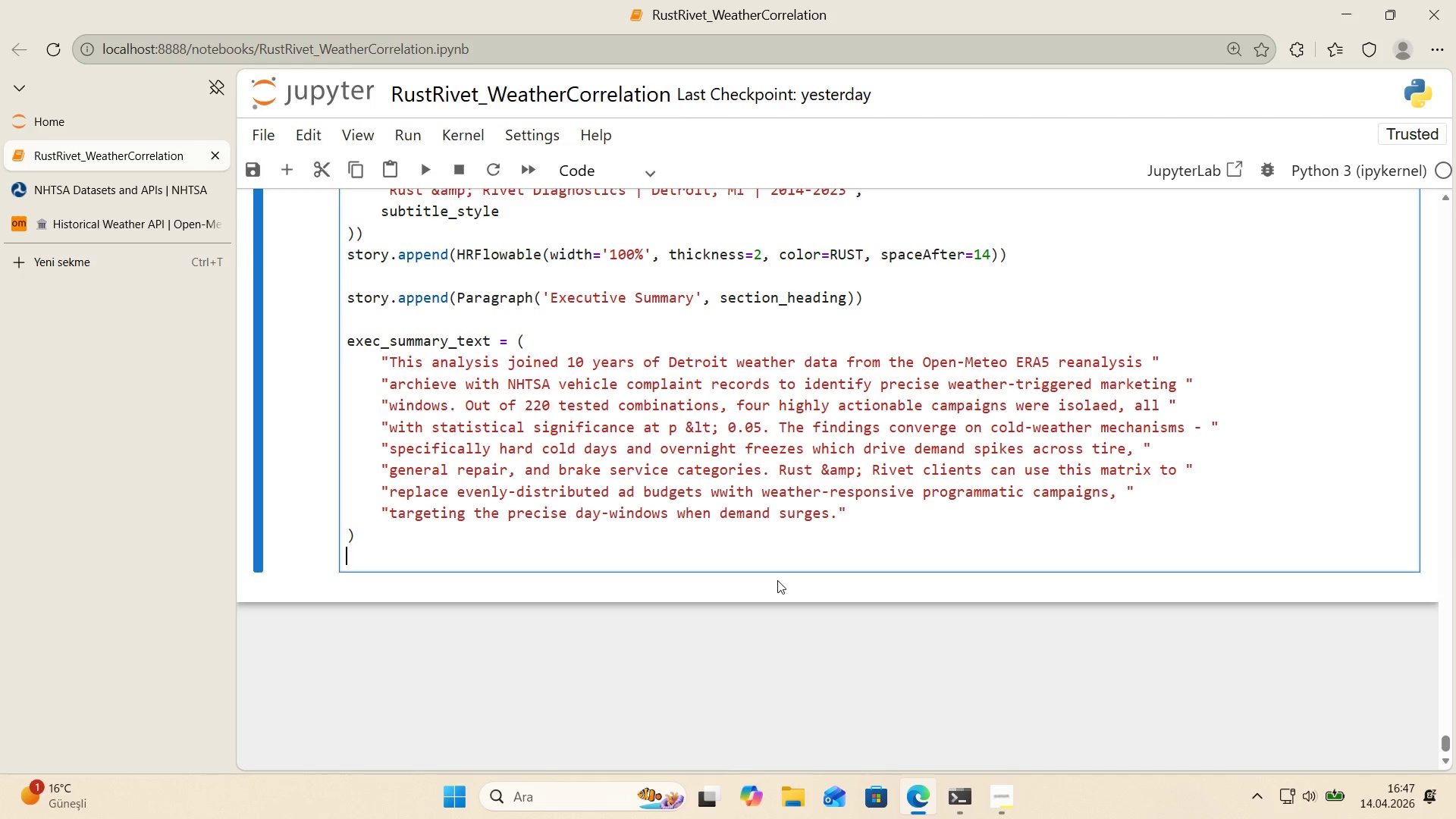 
wait(48.16)
 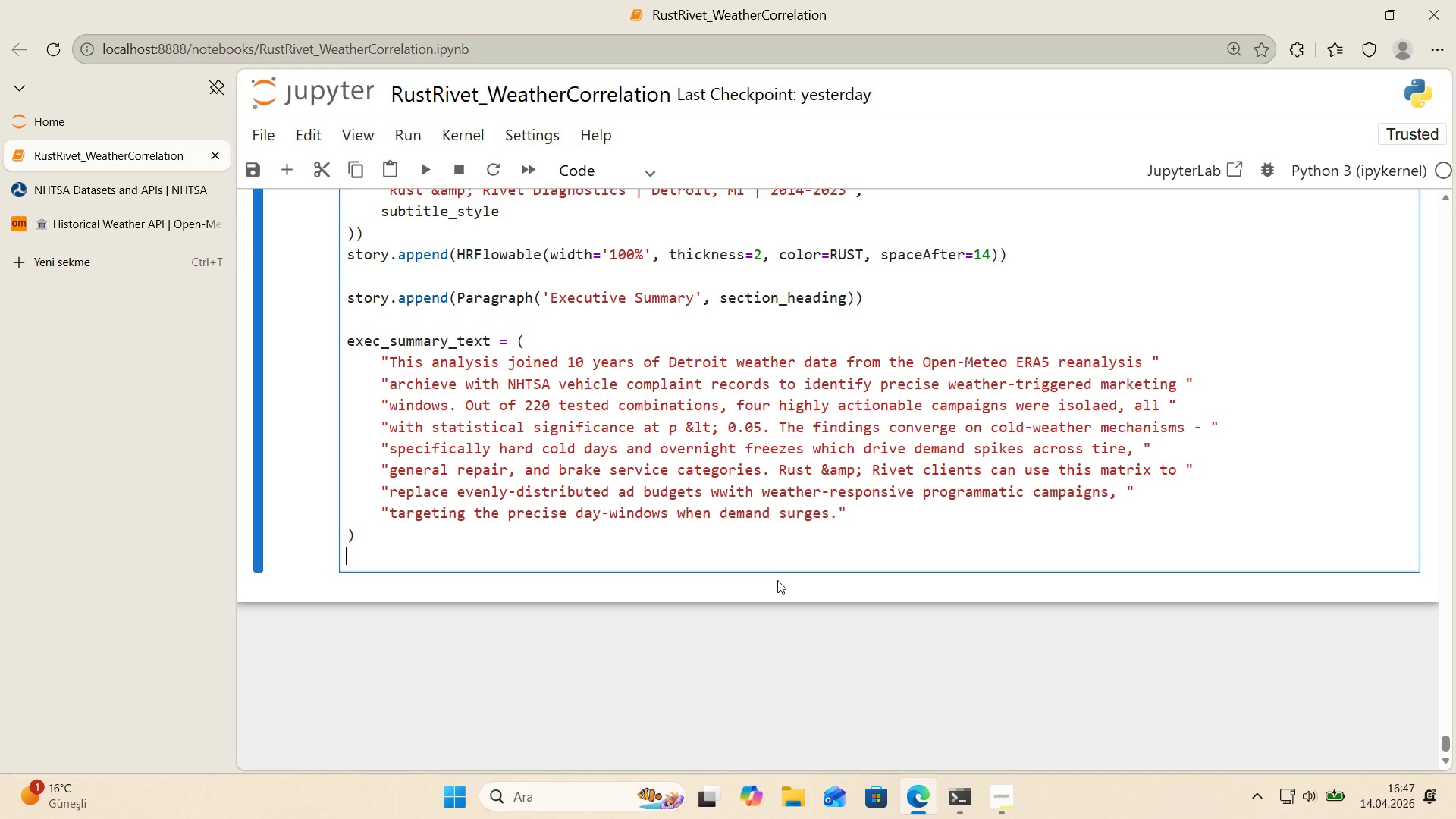 
type(story.append*()
 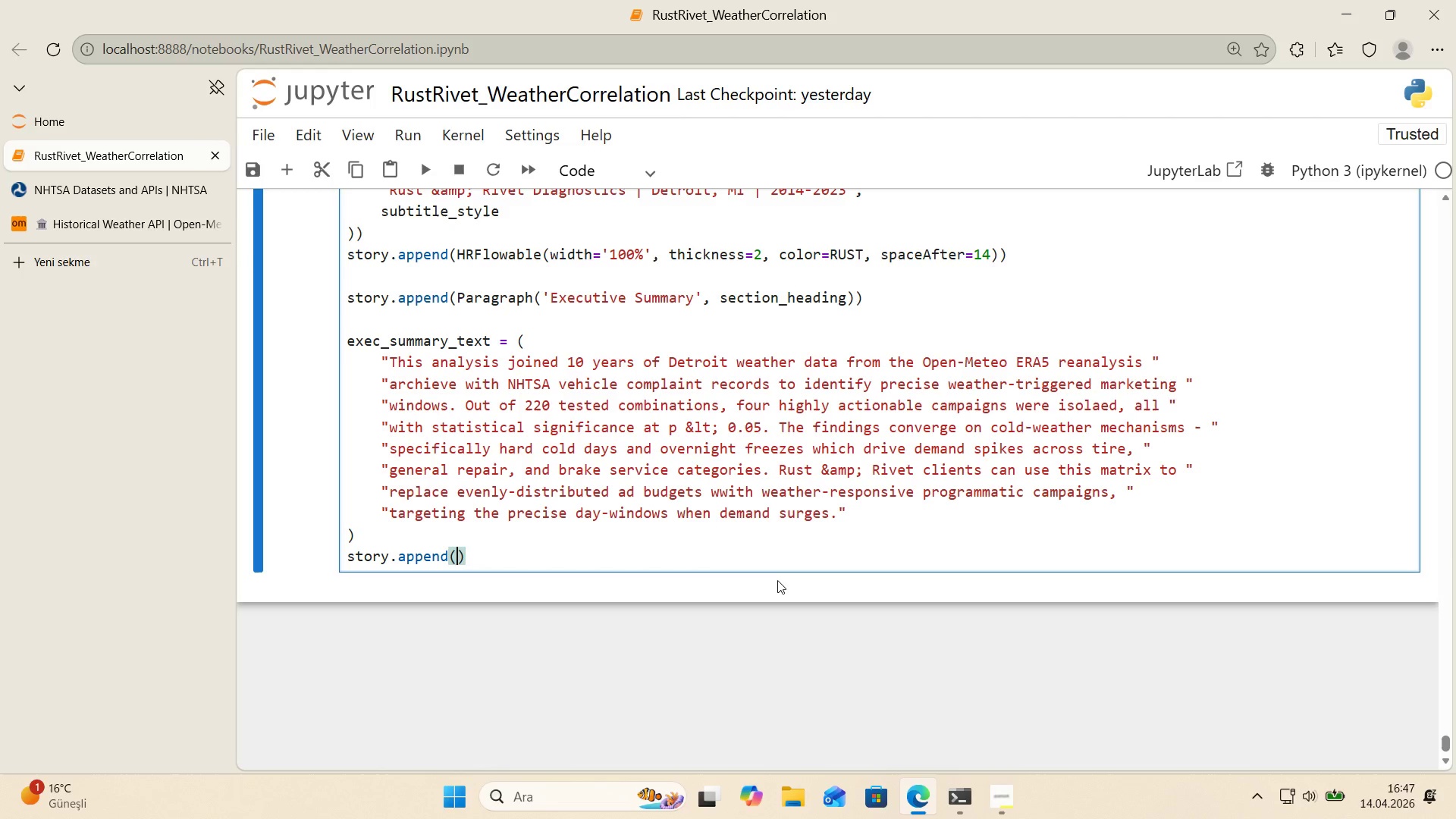 
 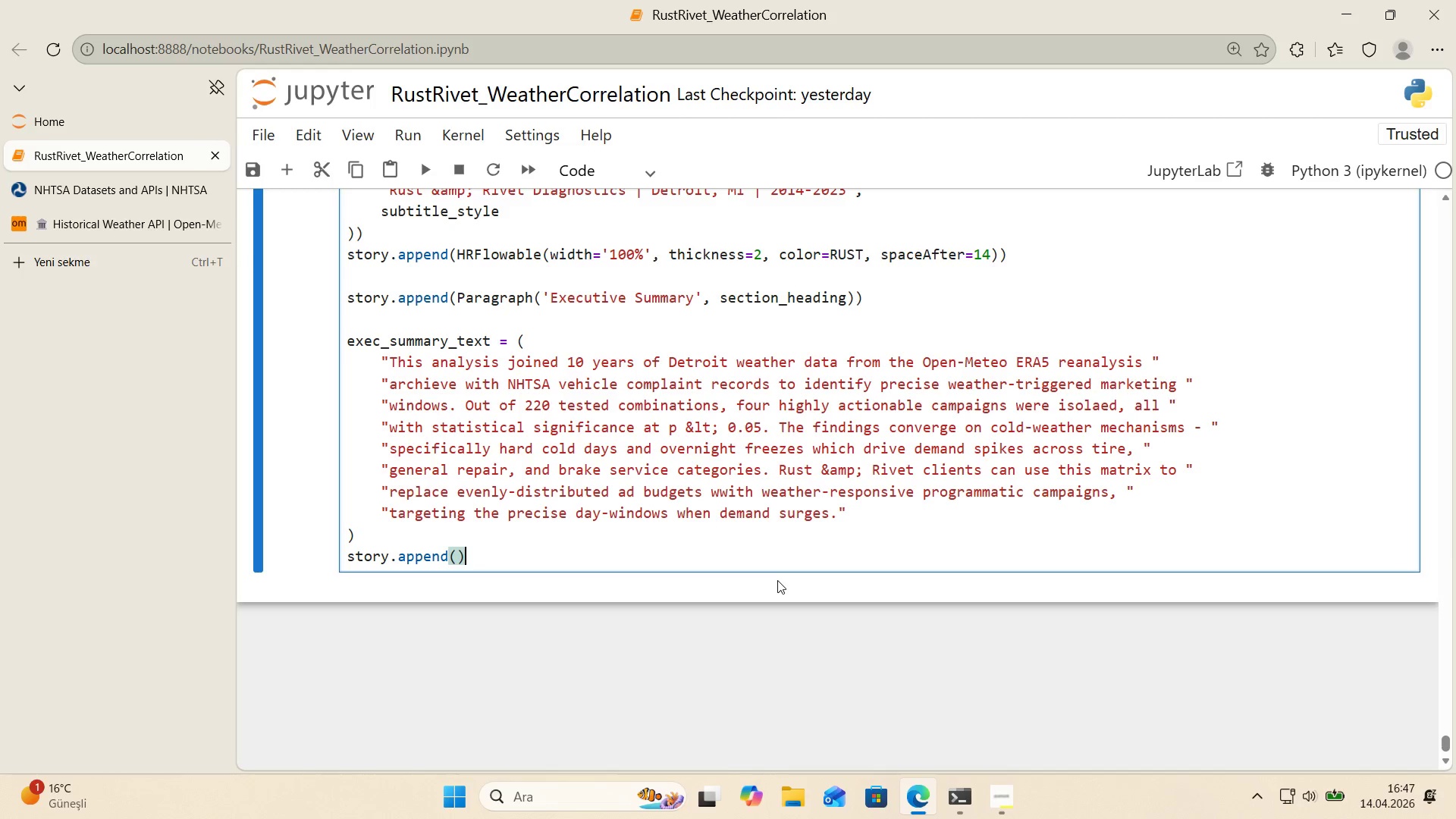 
key(ArrowLeft)
 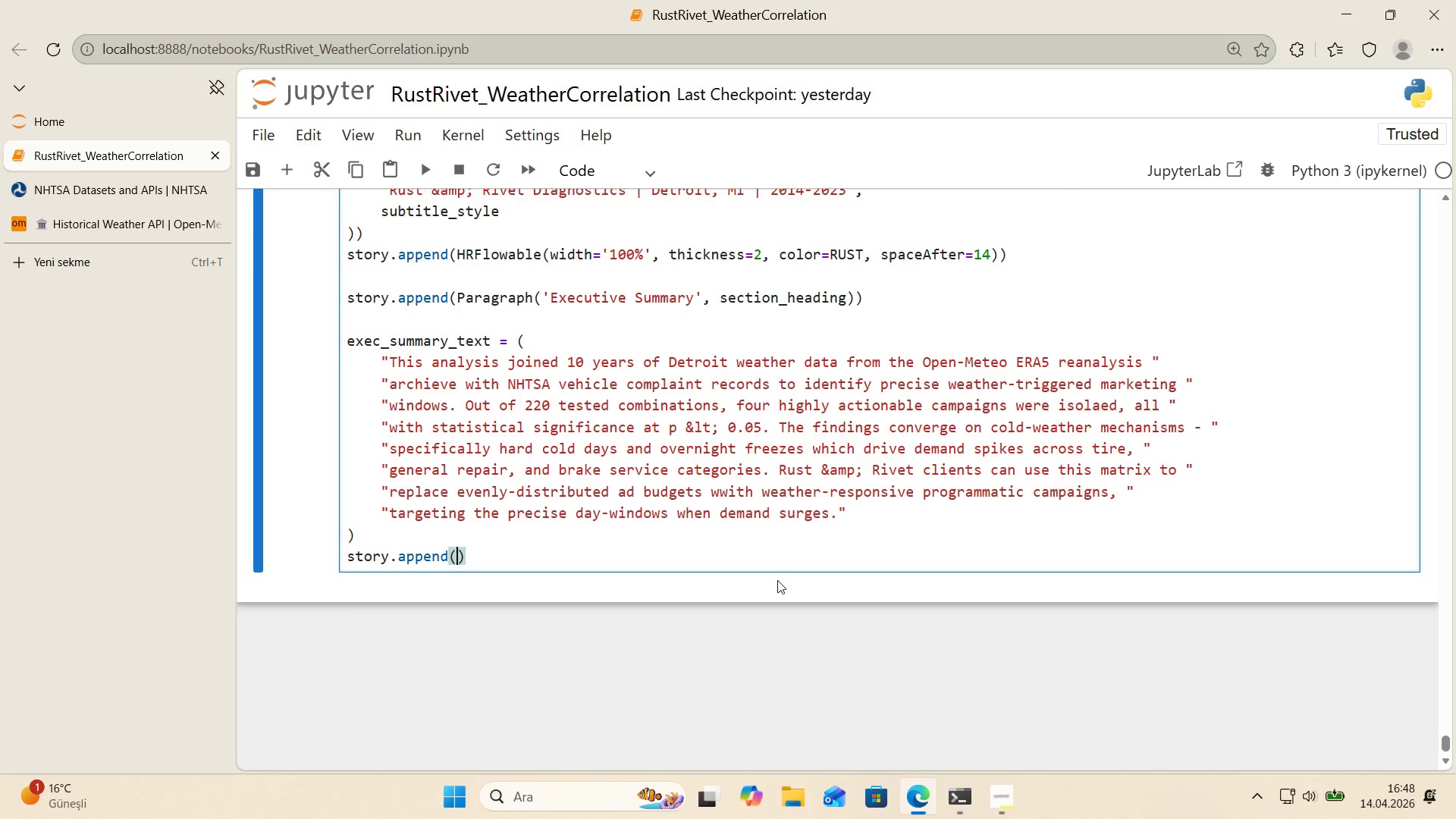 
wait(19.61)
 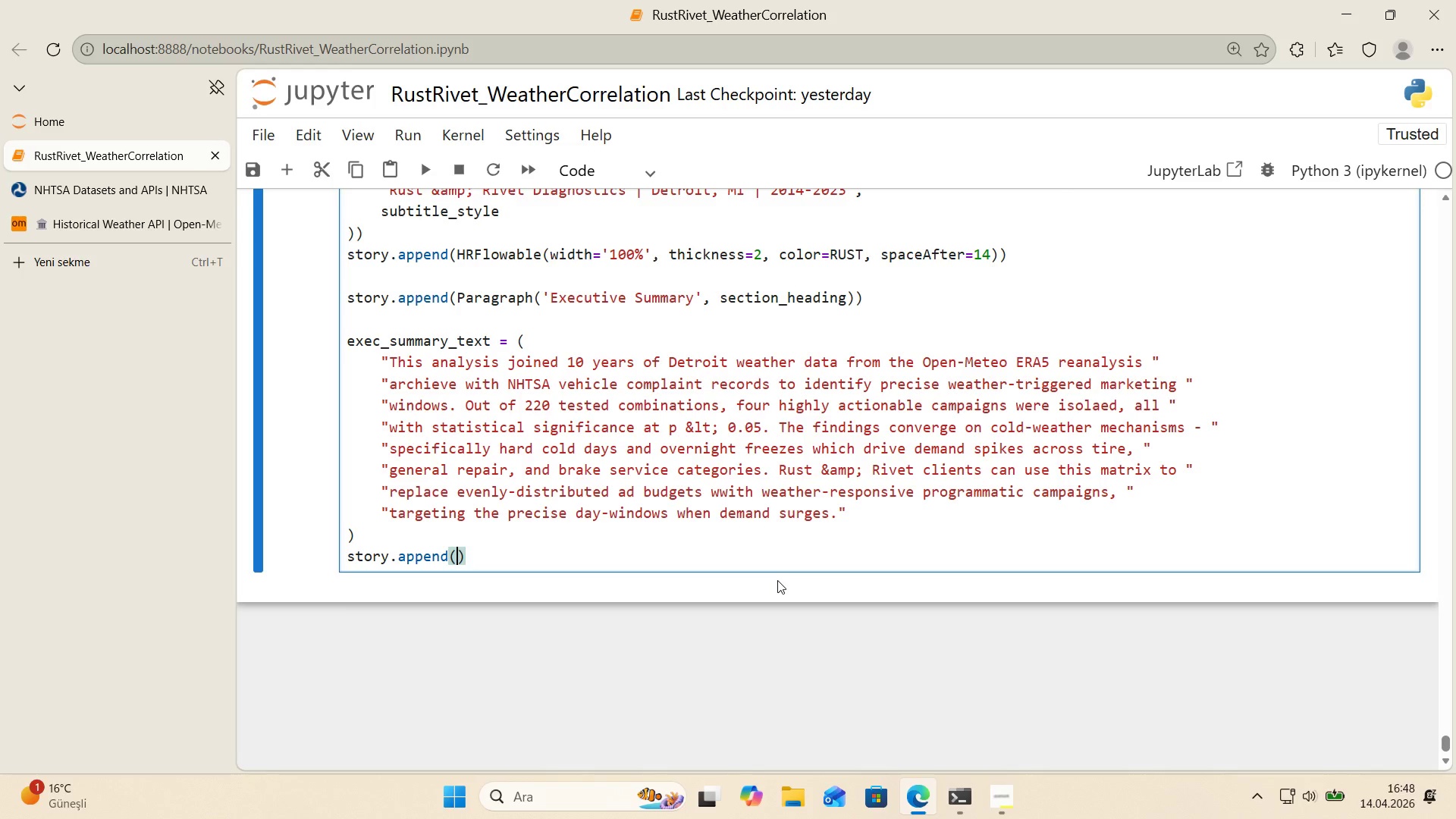 
type(Paragraph)
 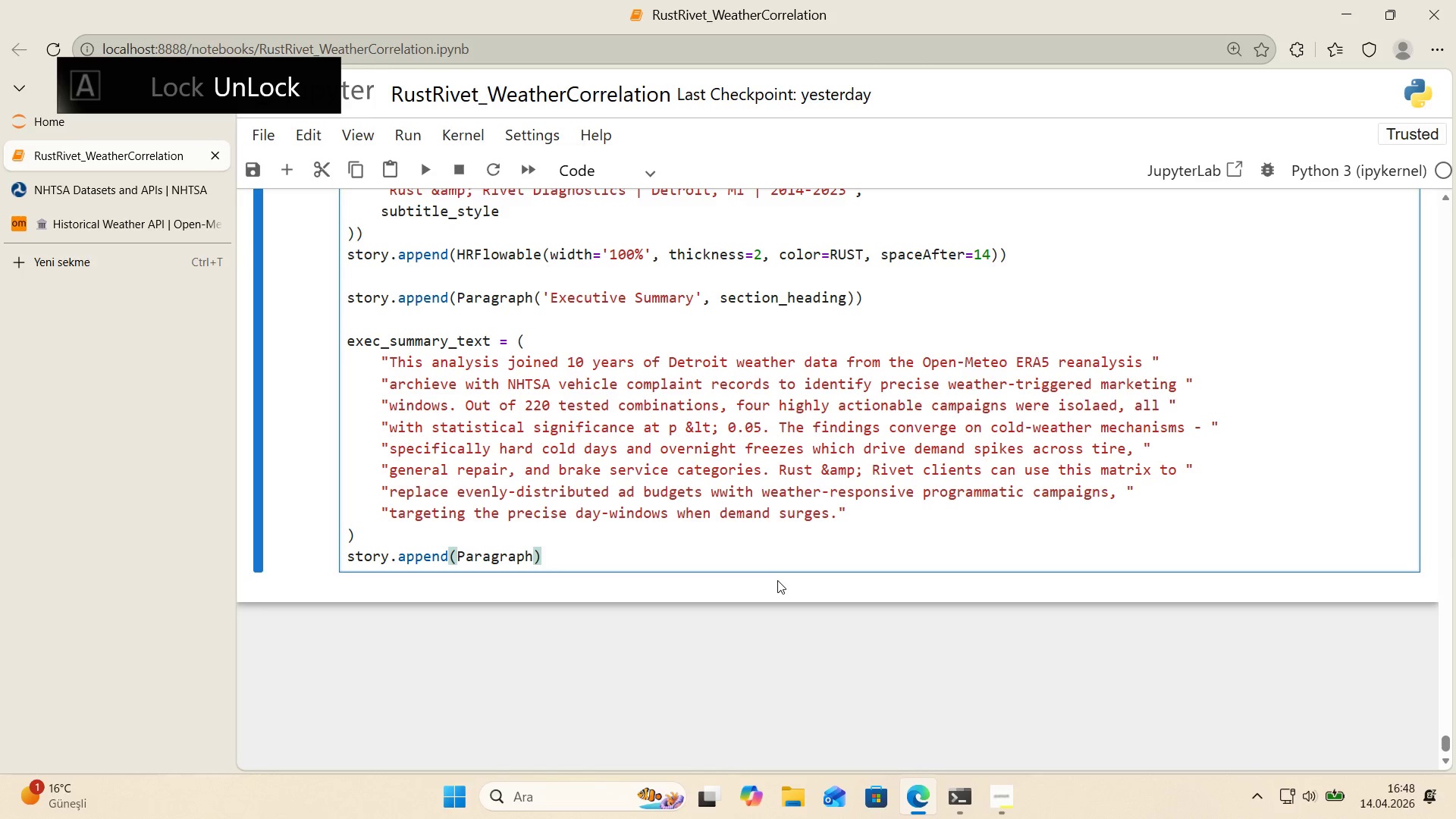 
key(ArrowUp)
 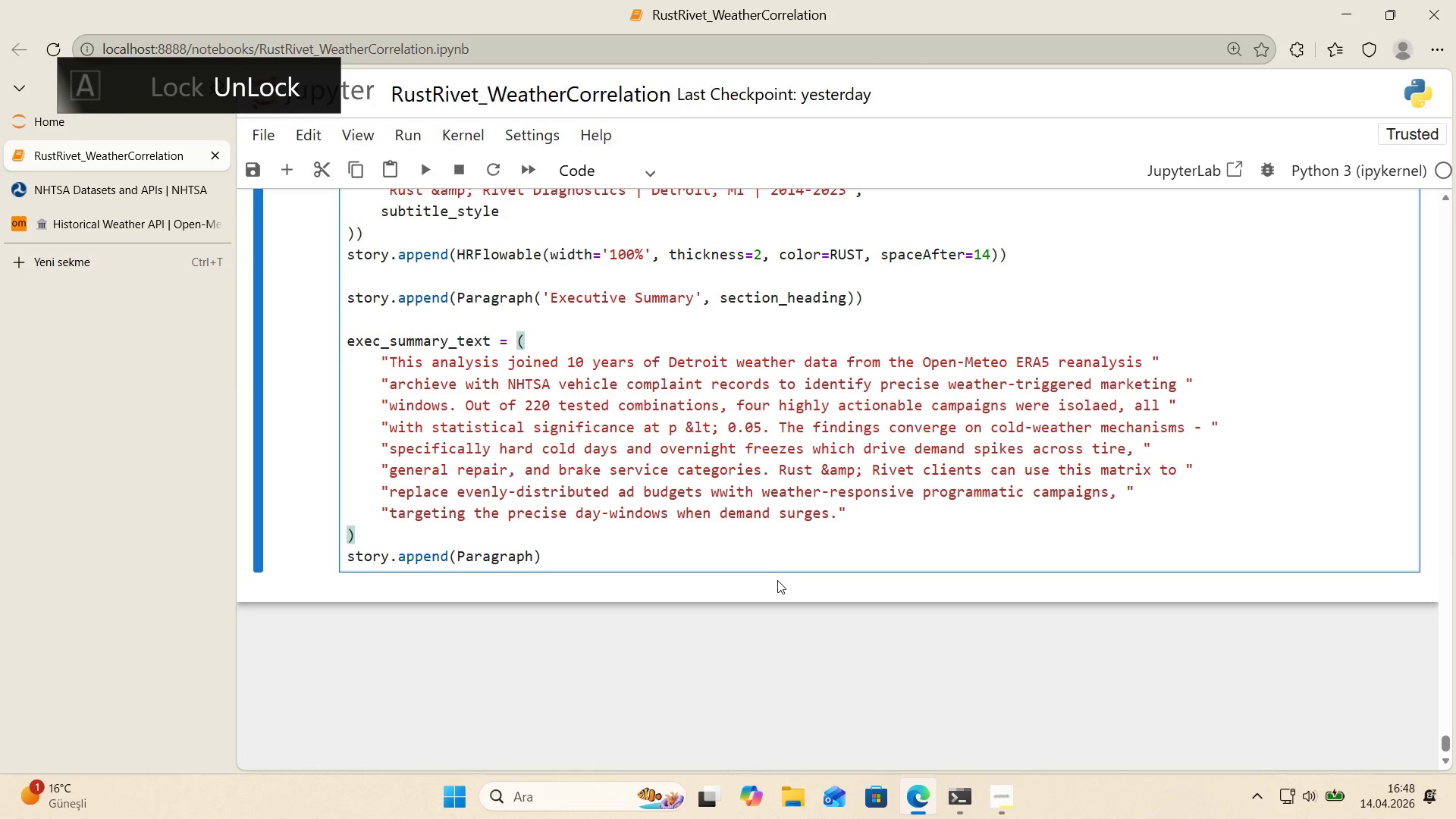 
key(ArrowDown)
 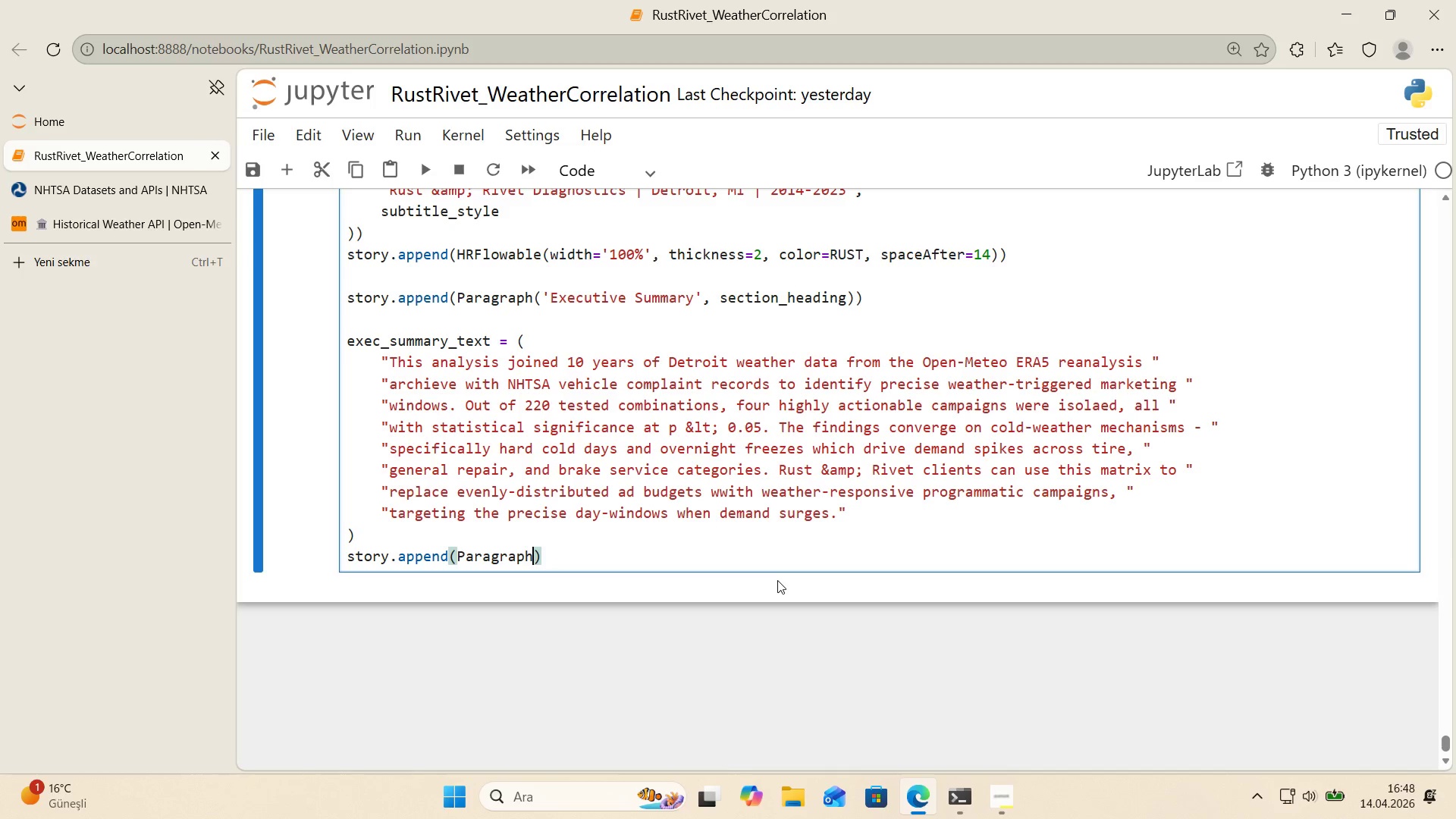 
type(*()
 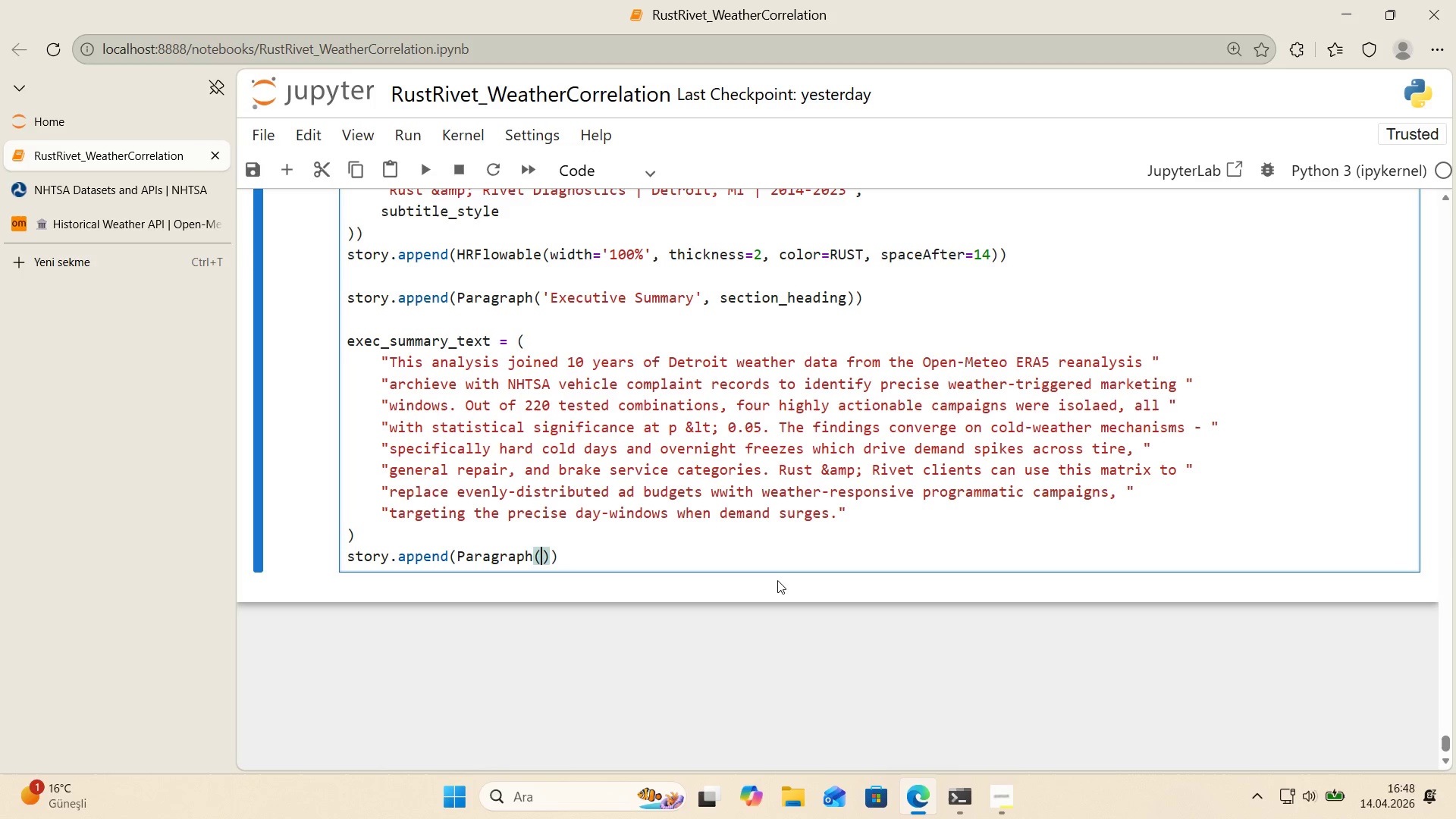 
key(ArrowLeft)
 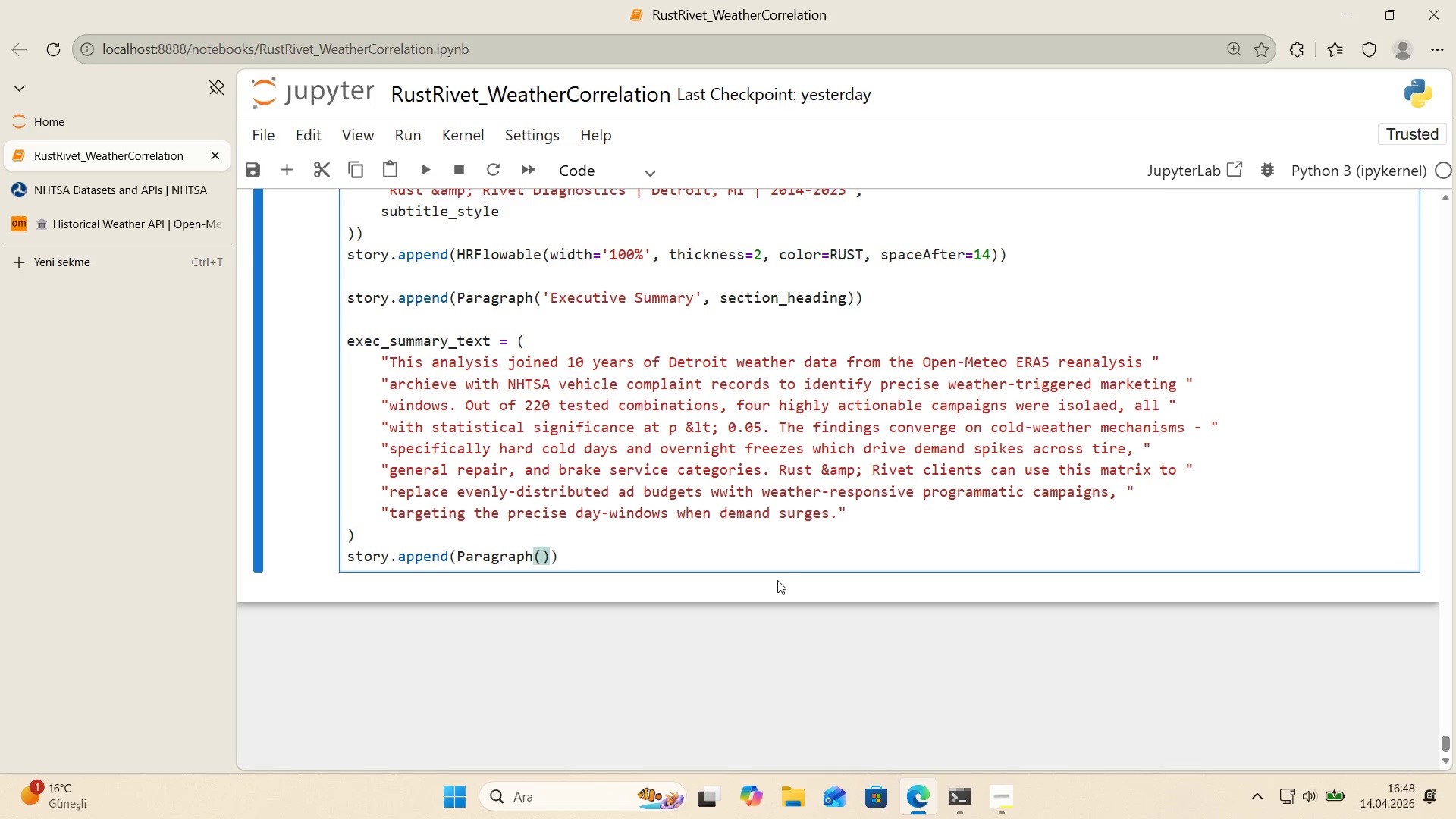 
type(exec_summary_text)
 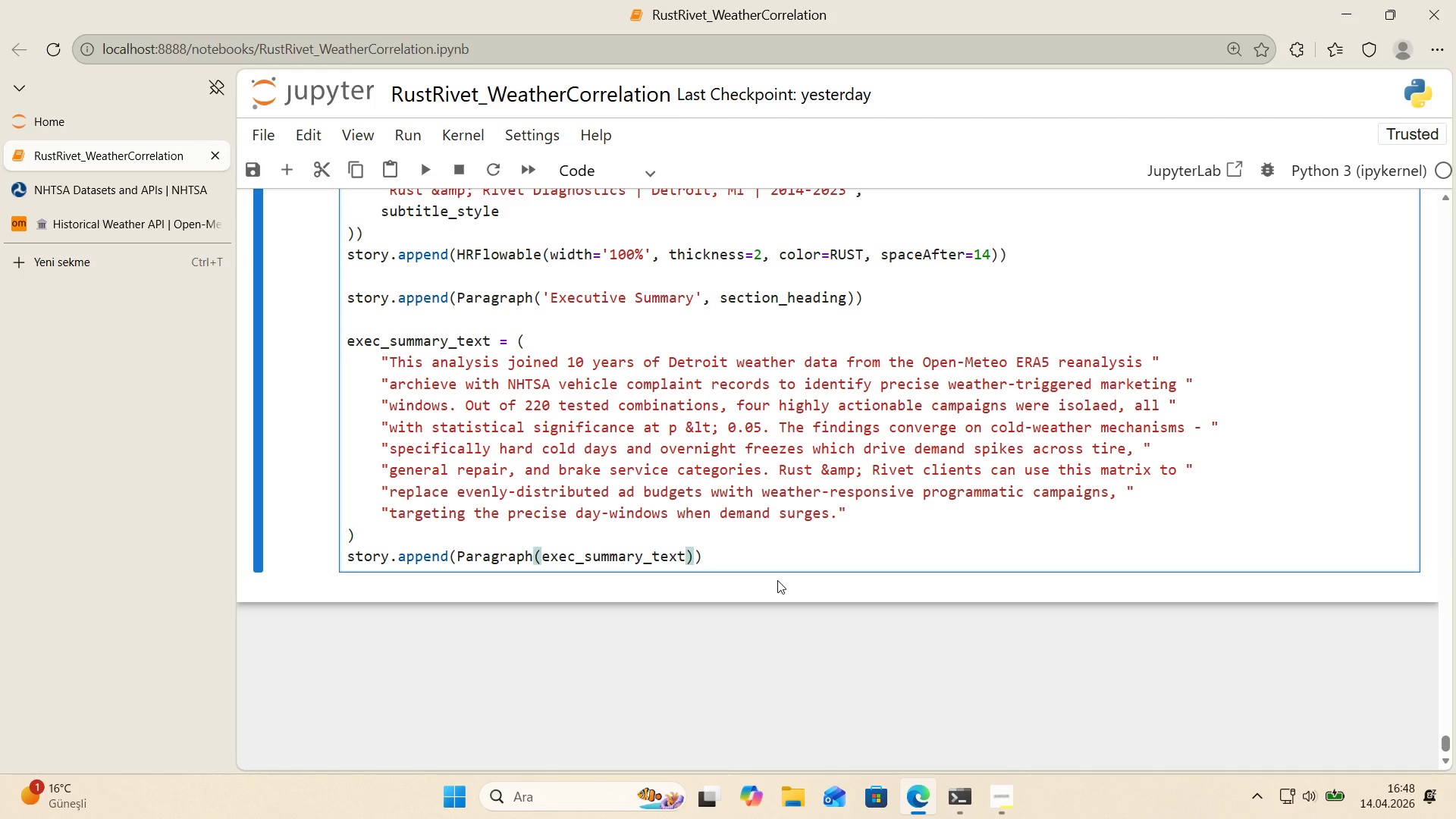 
type(, body_text)
 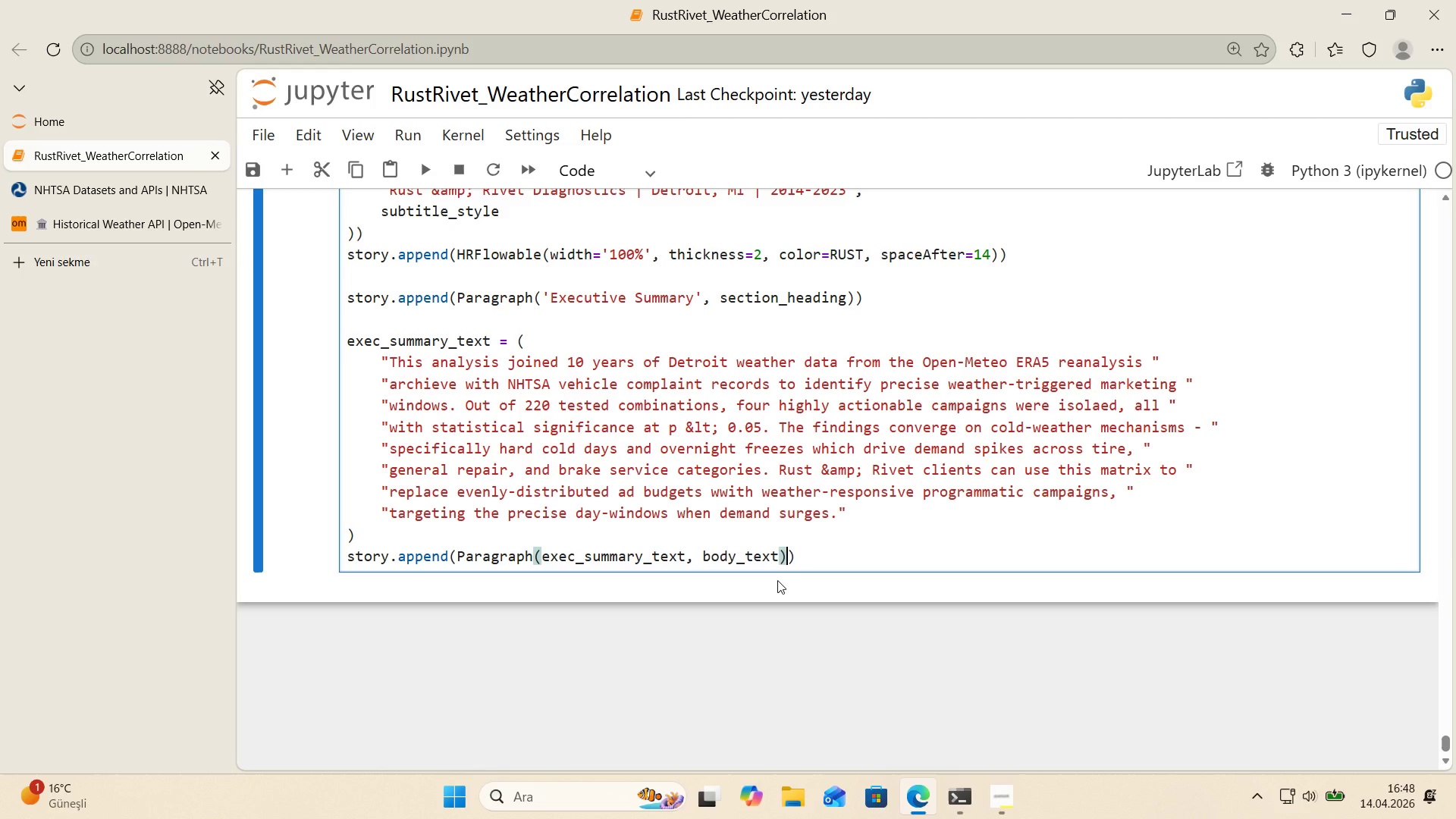 
 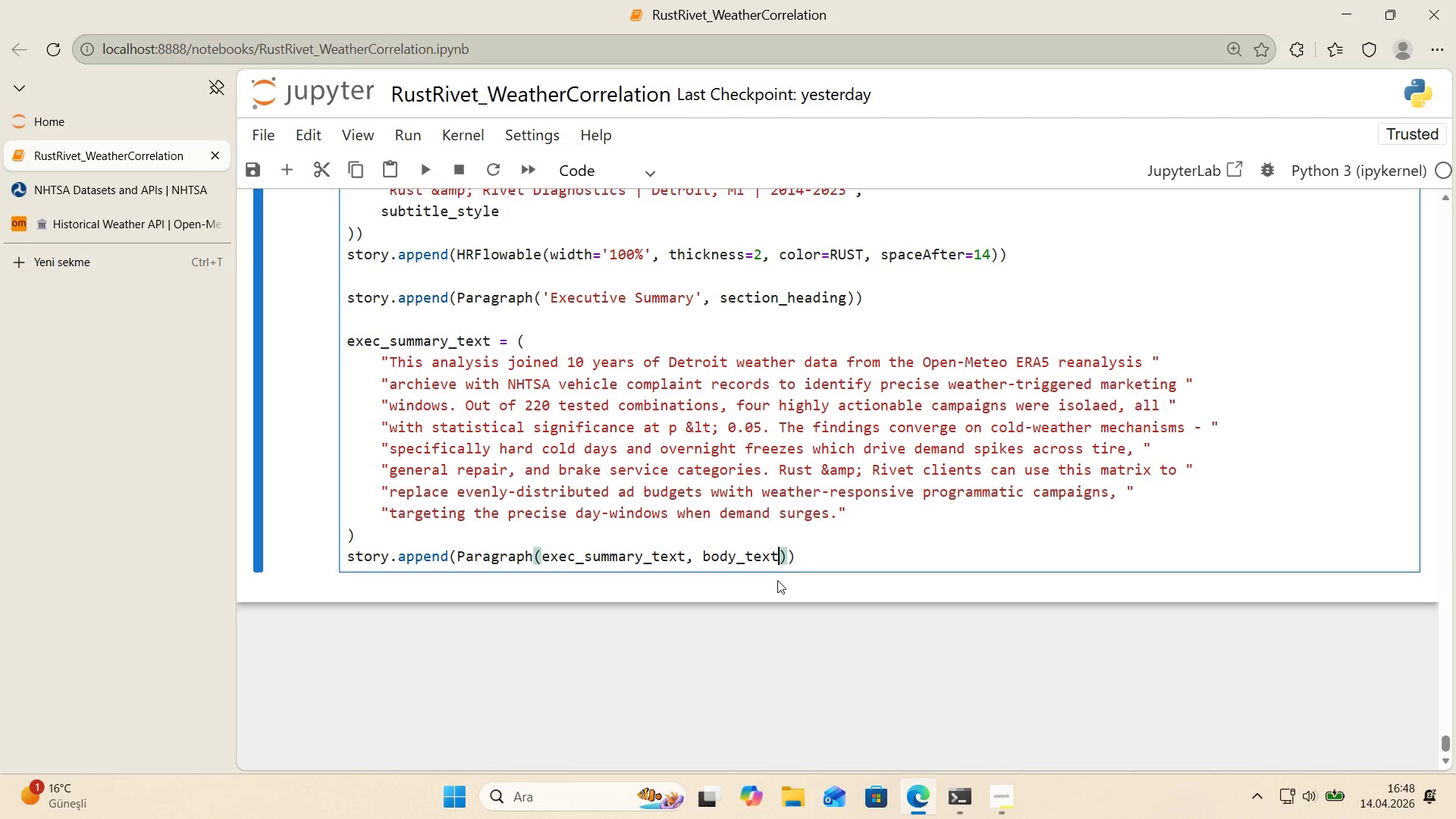 
key(ArrowRight)
 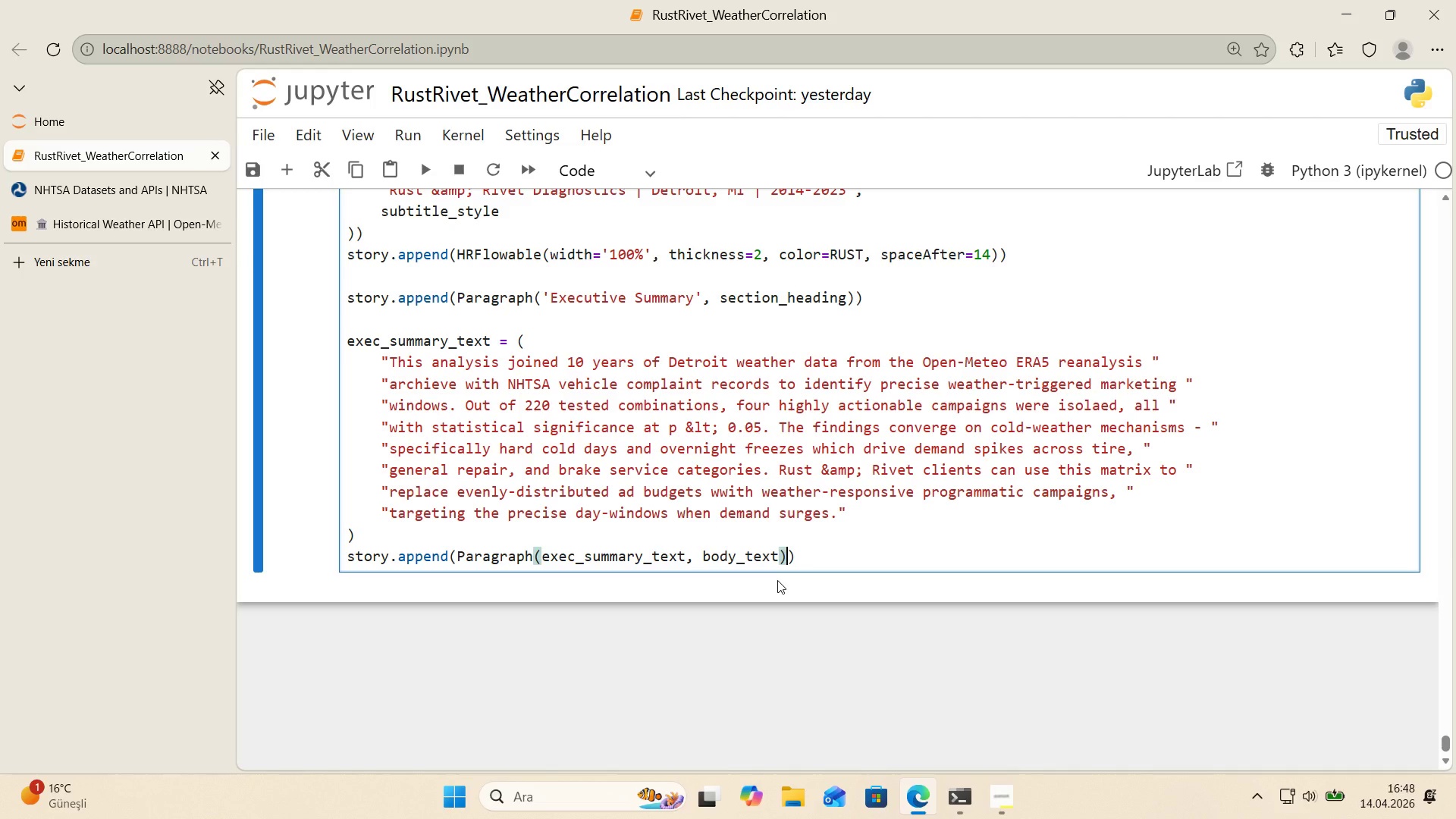 
key(ArrowRight)
 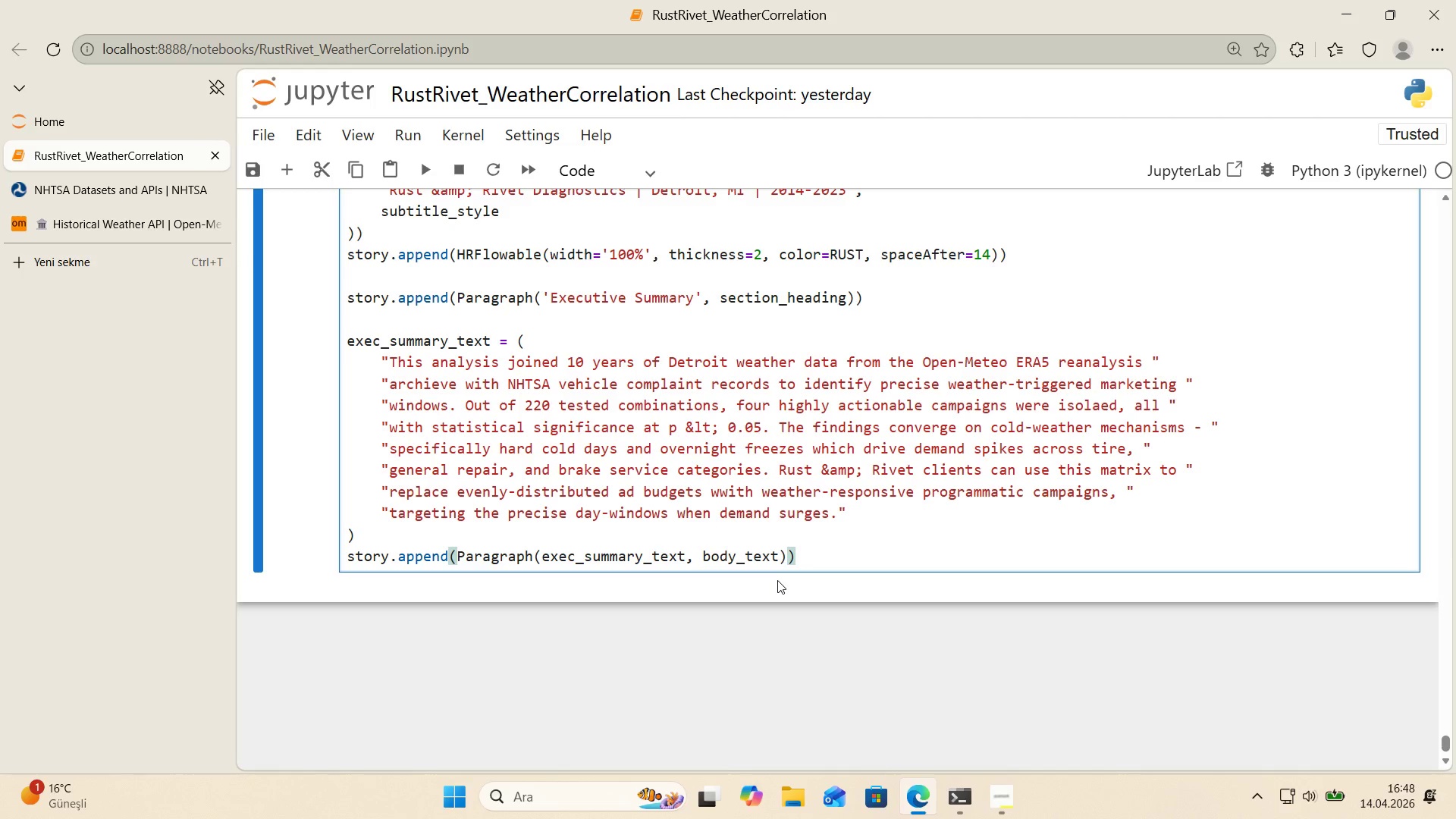 
wait(16.83)
 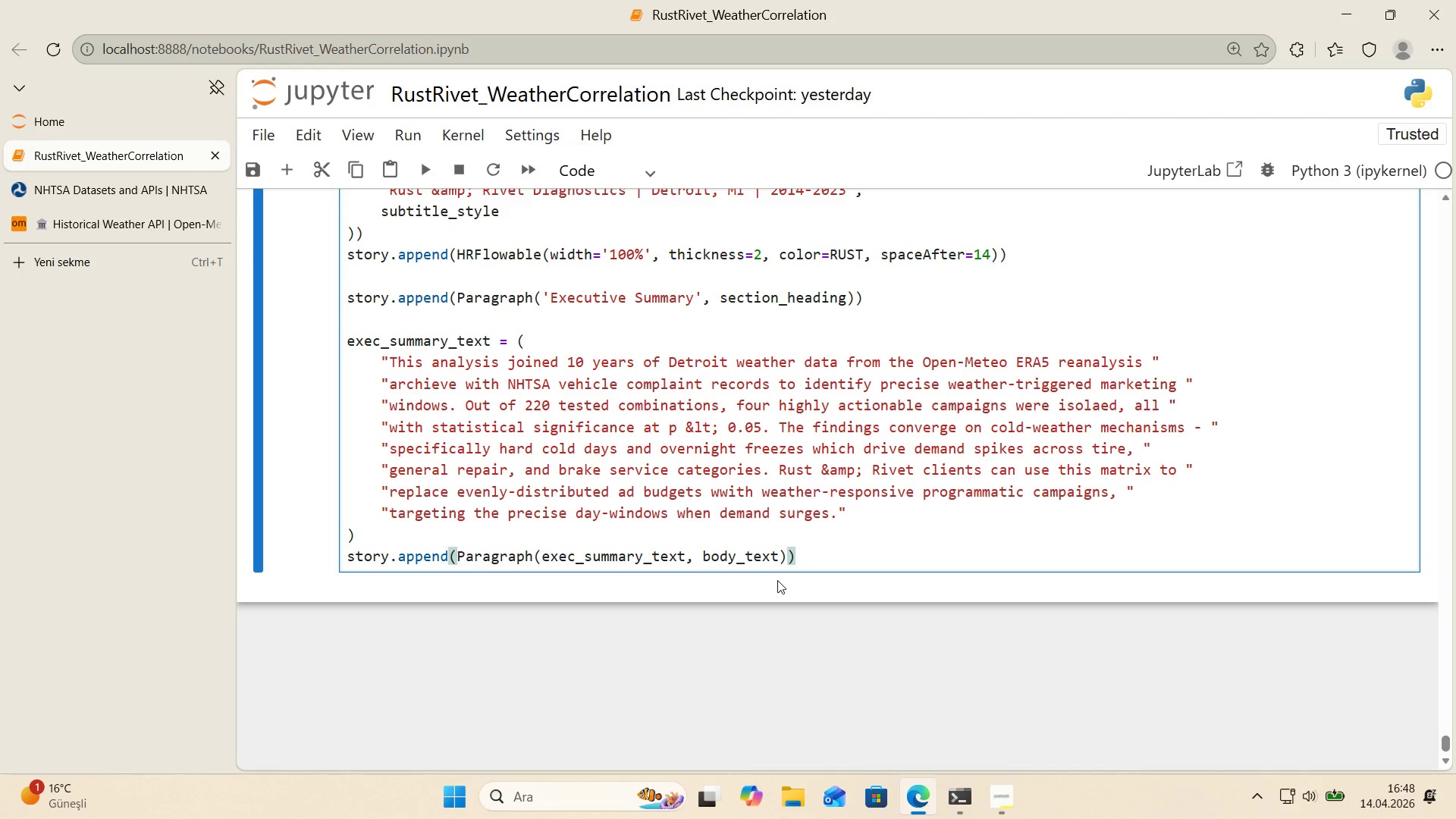 
key(Enter)
 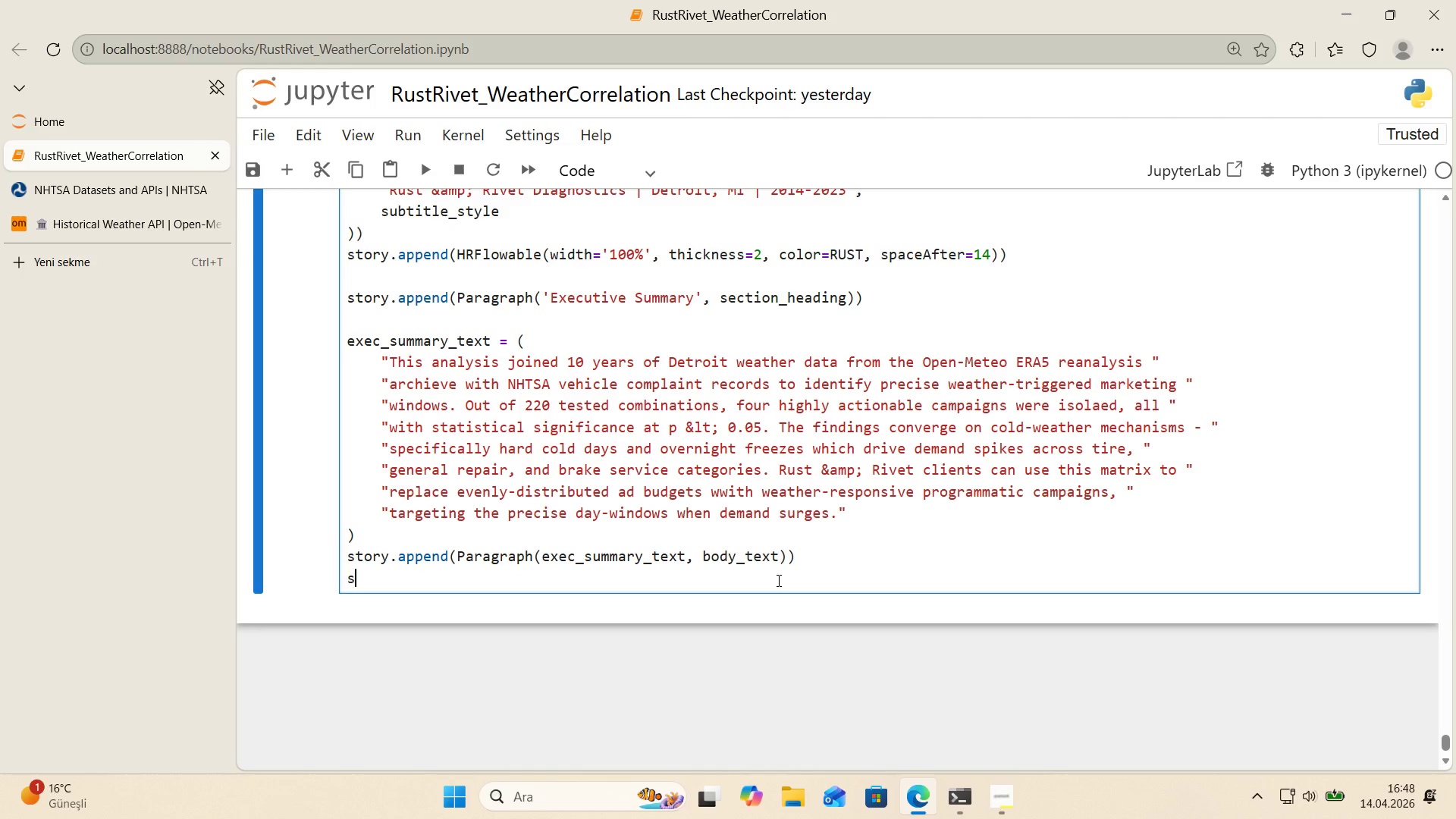 
type(story.append*()
 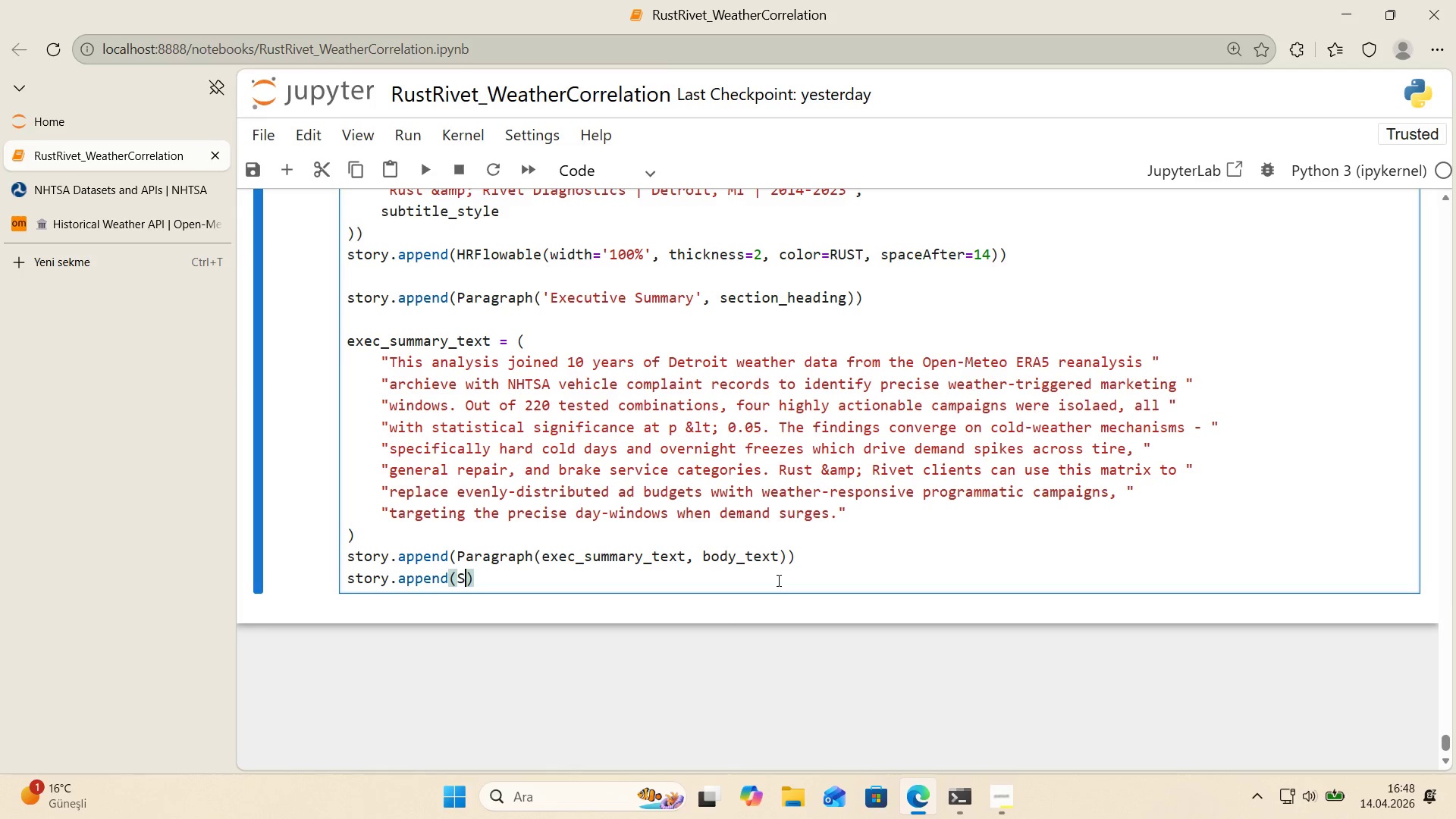 
 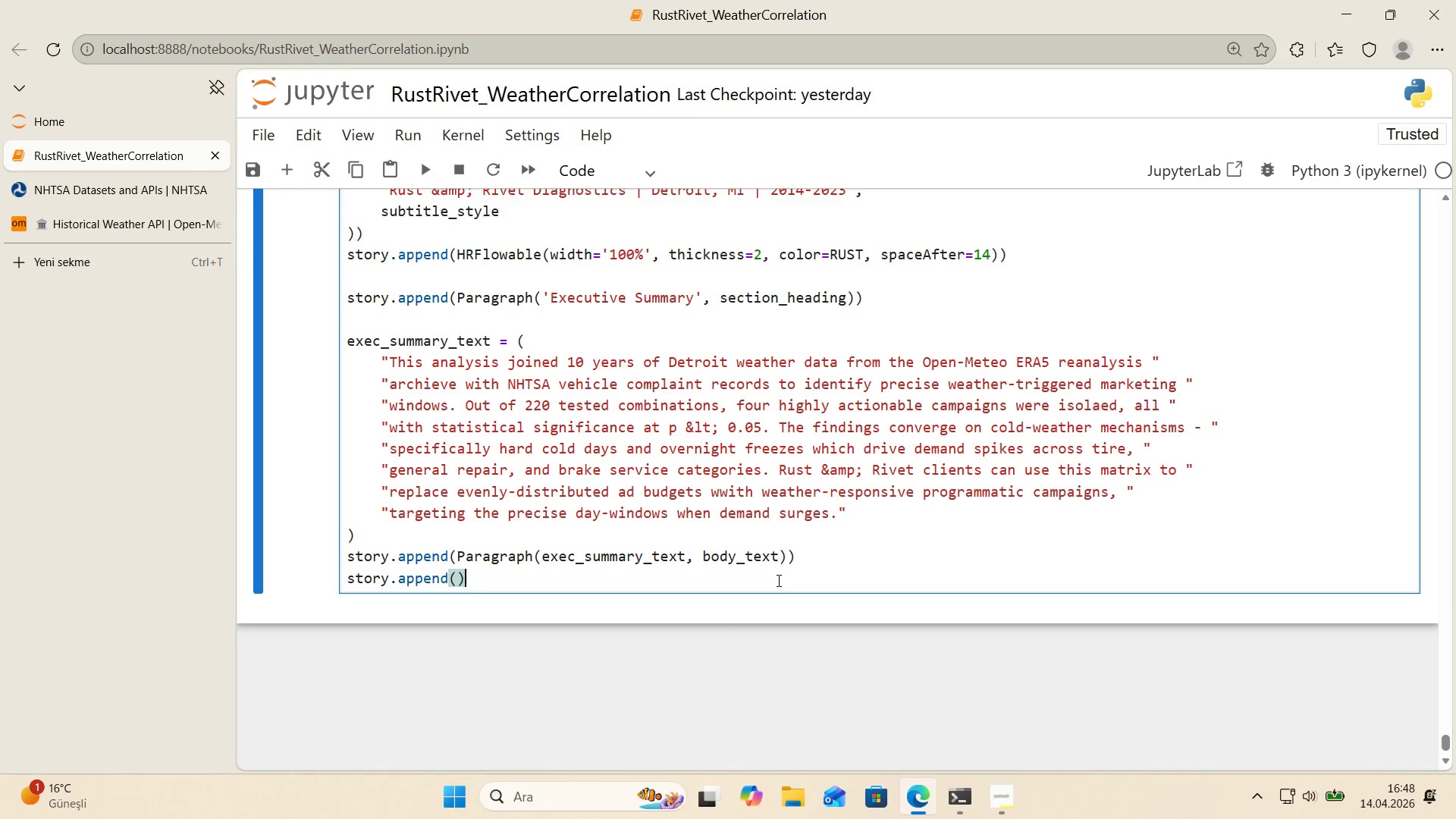 
key(ArrowLeft)
 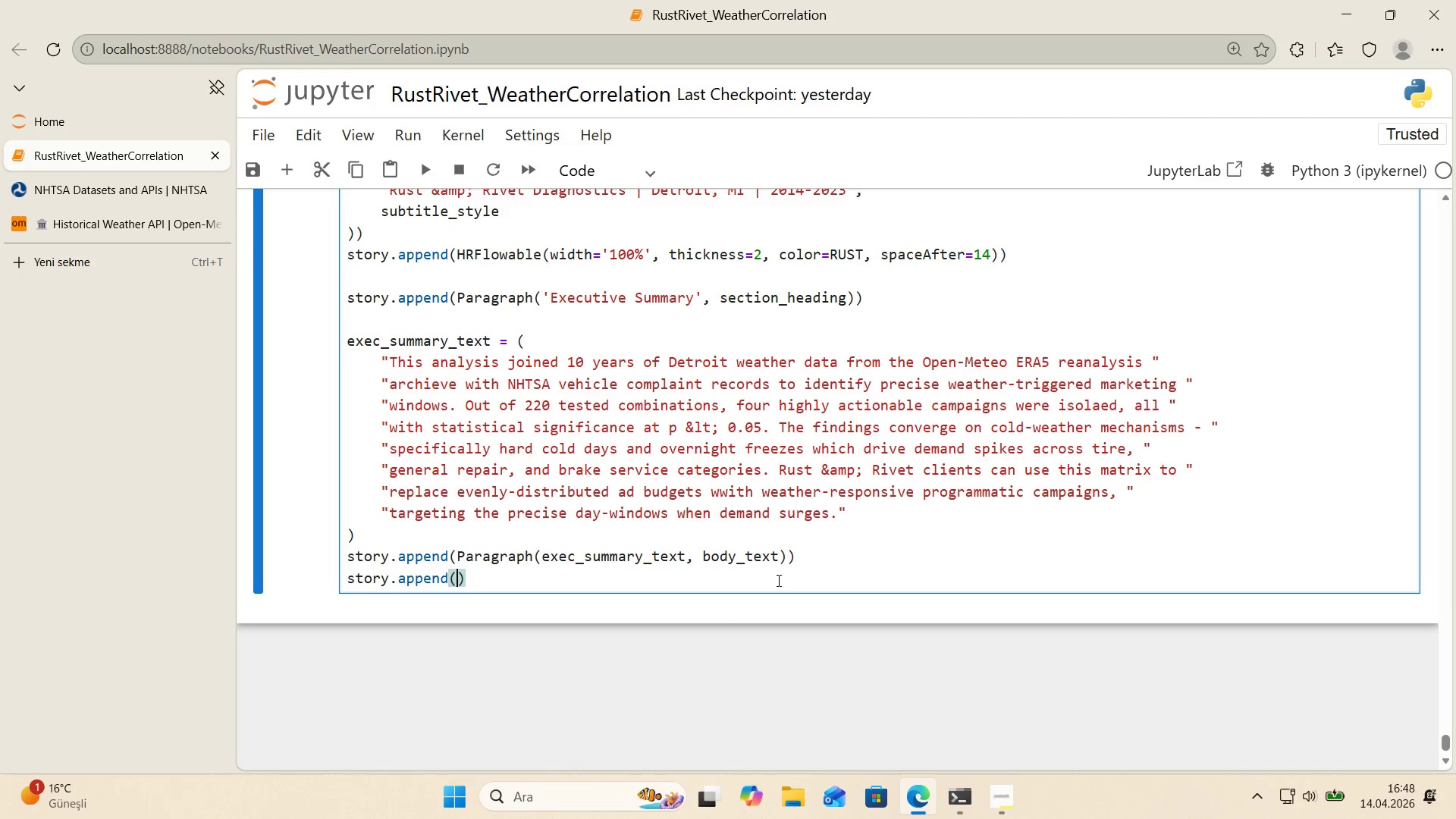 
type(Spca)
key(Backspace)
key(Backspace)
type(acer)
 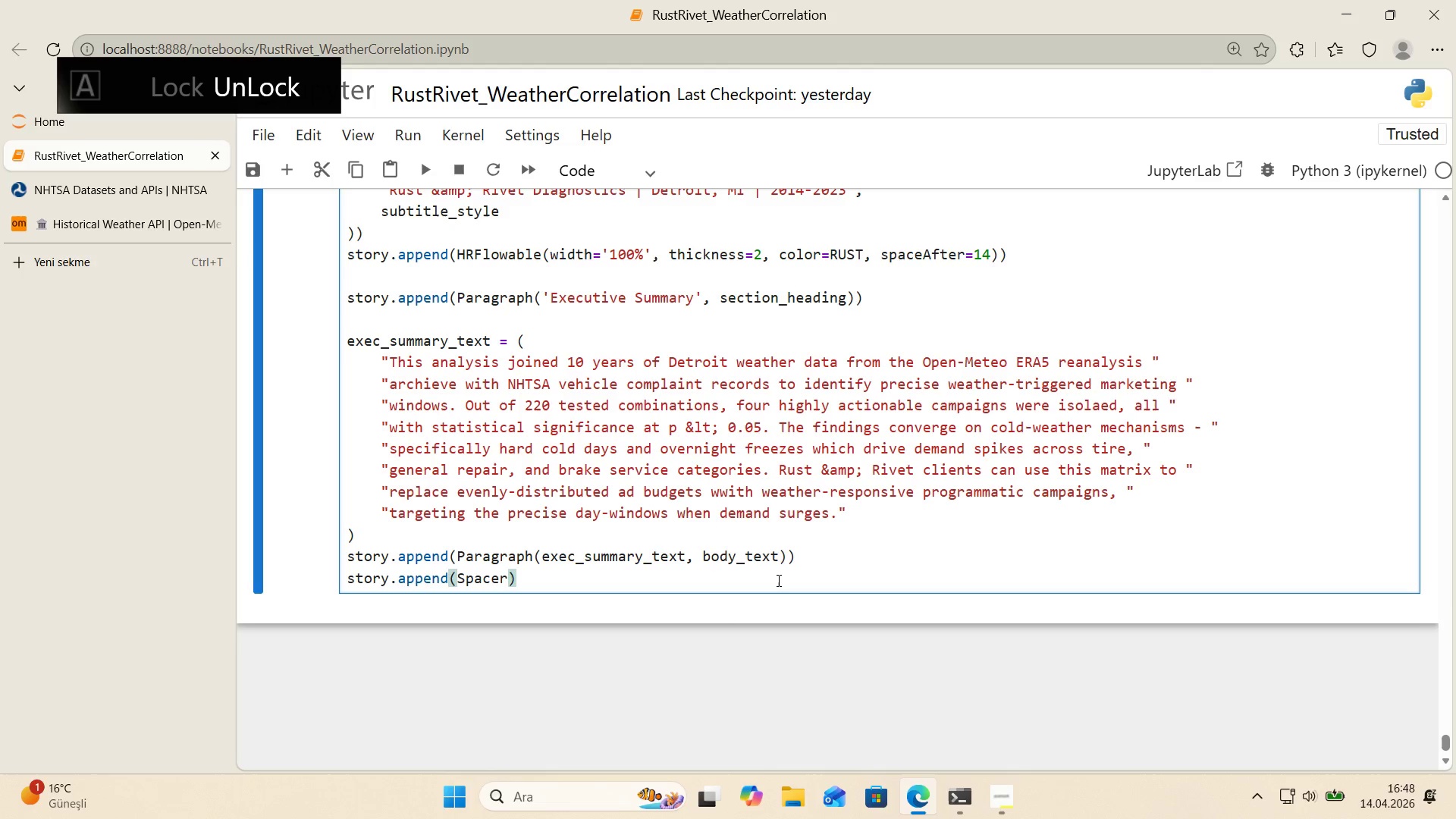 
key(ArrowUp)
 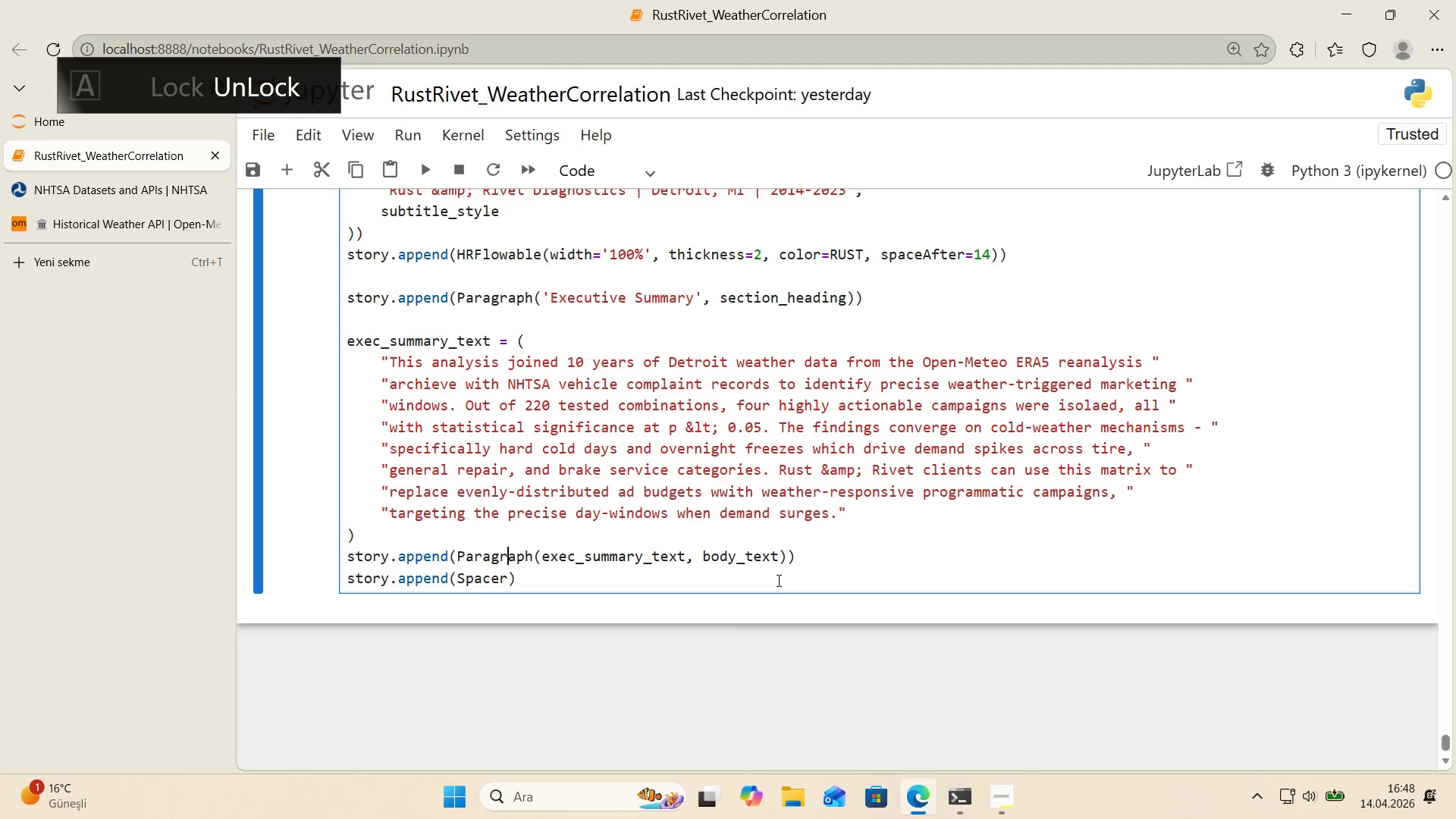 
key(Shift+ShiftRight)
 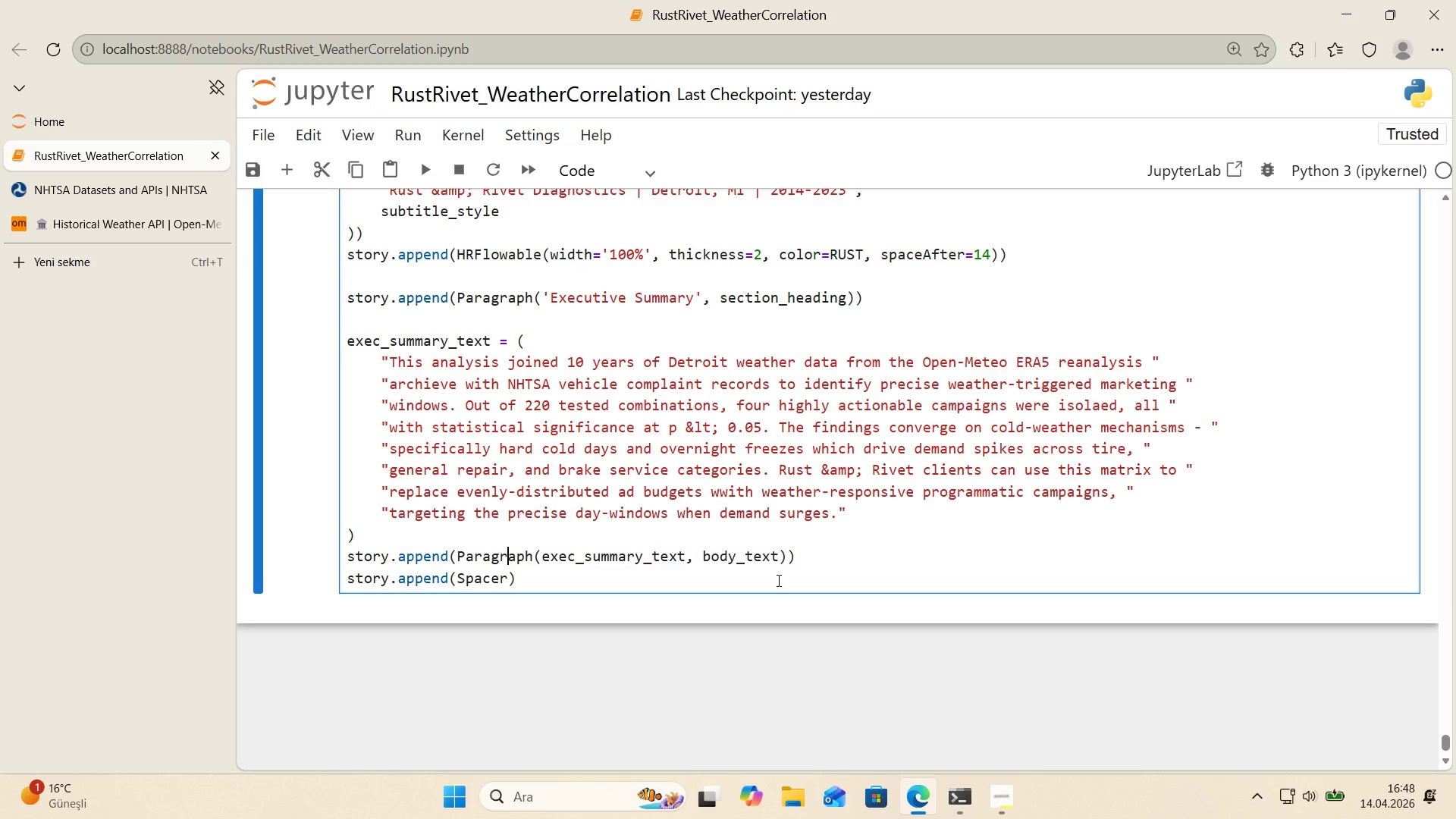 
key(ArrowDown)
 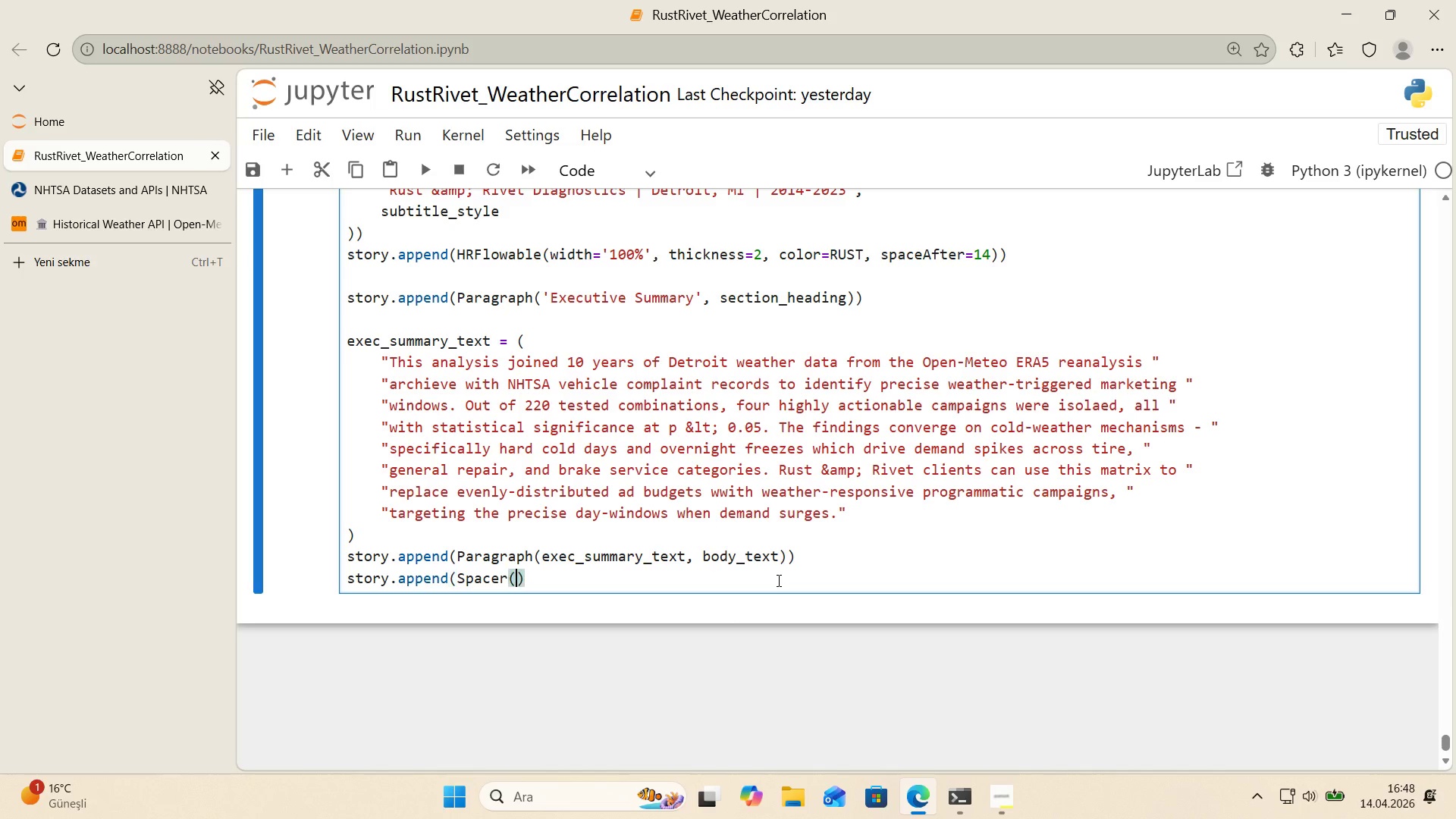 
type(*()
 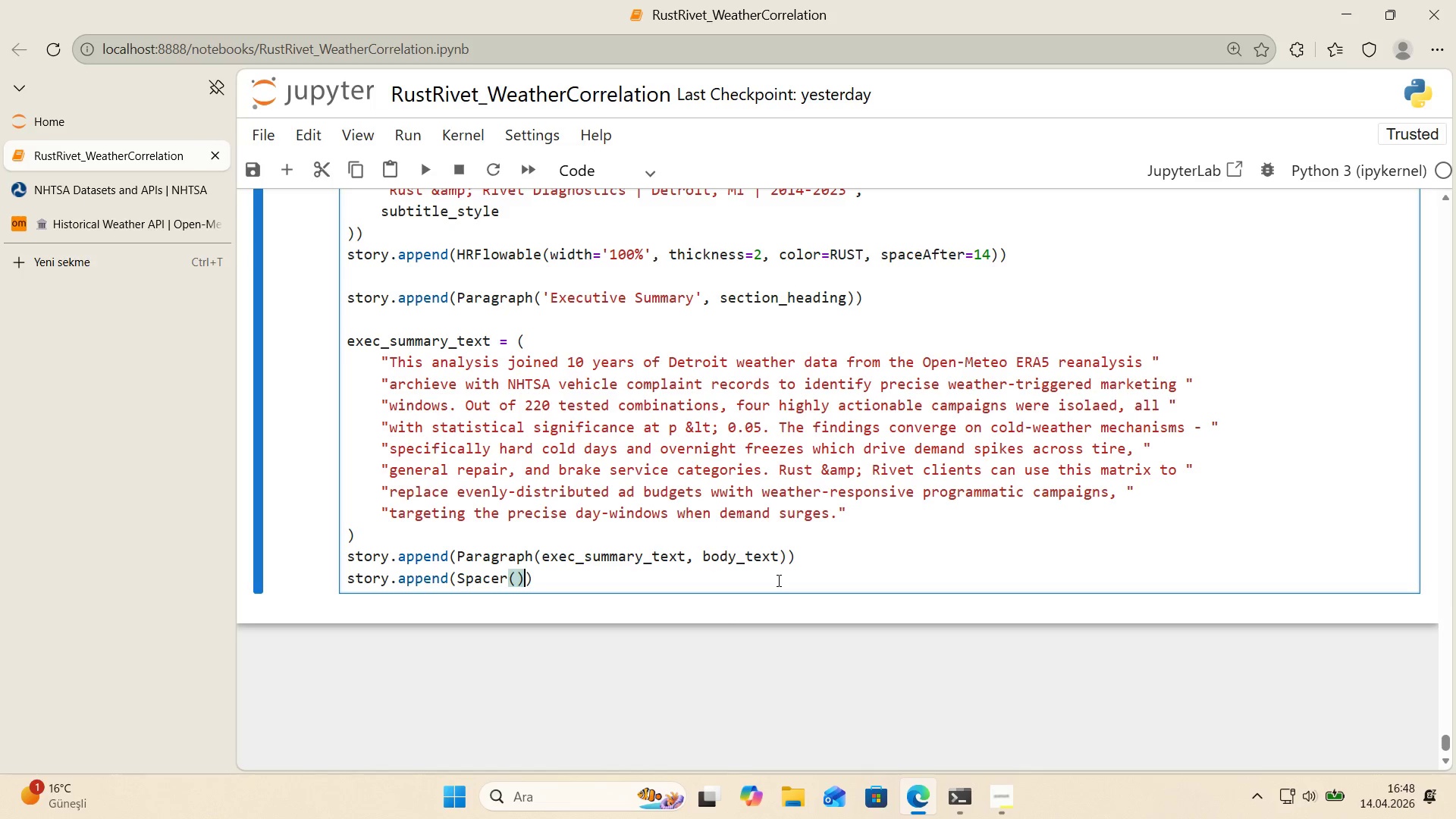 
key(ArrowLeft)
 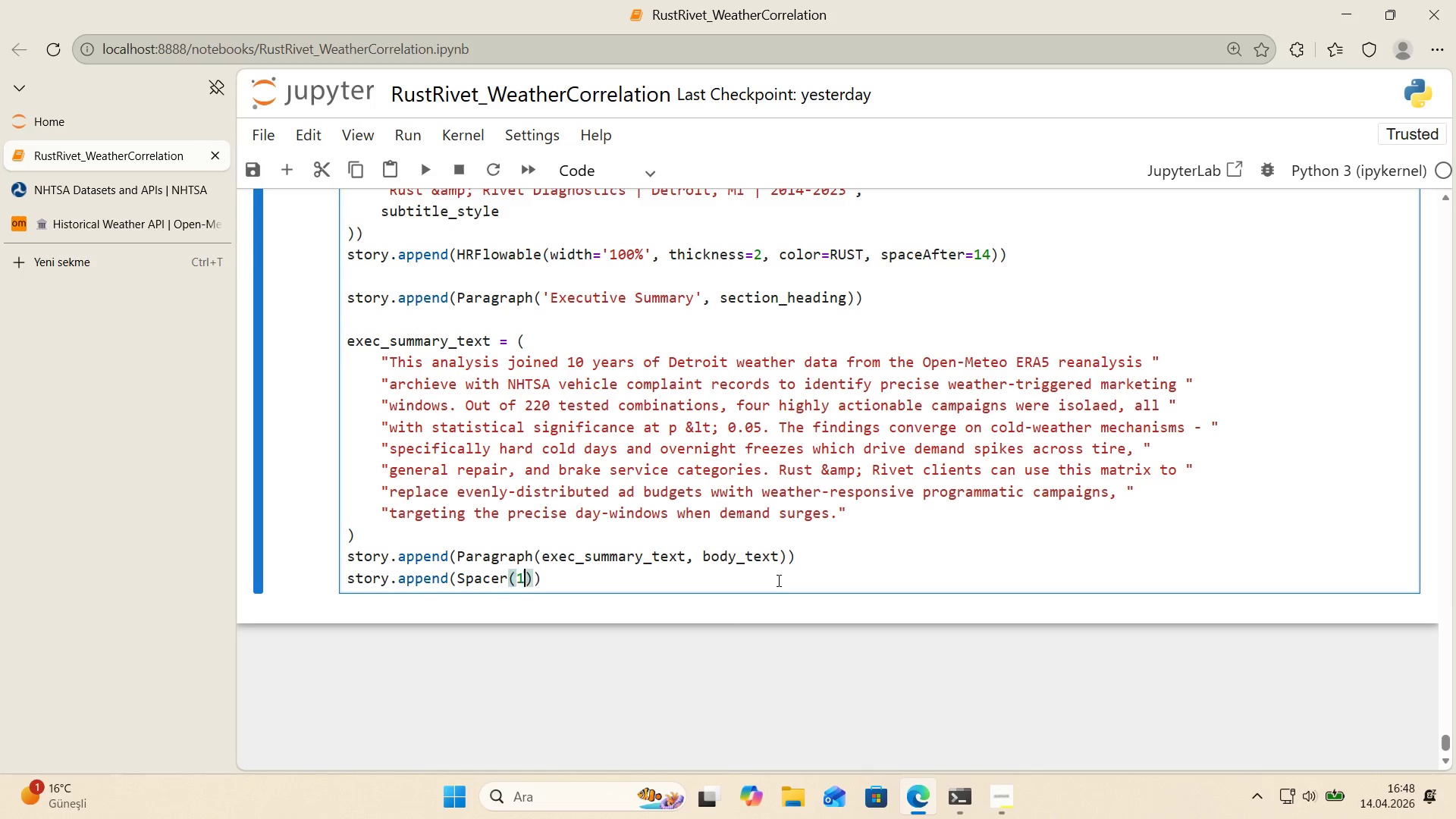 
type(1, 10)
 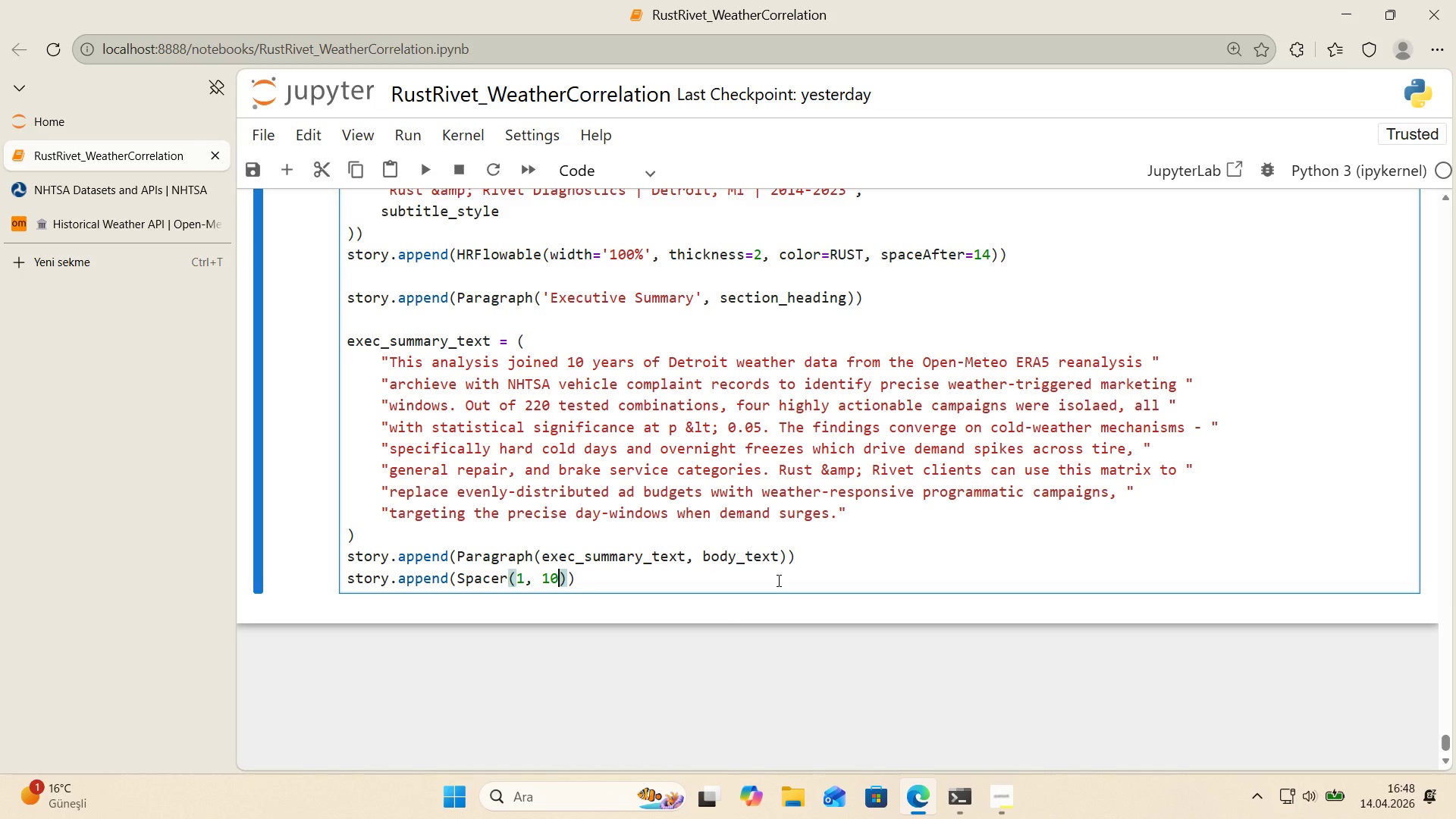 
key(ArrowRight)
 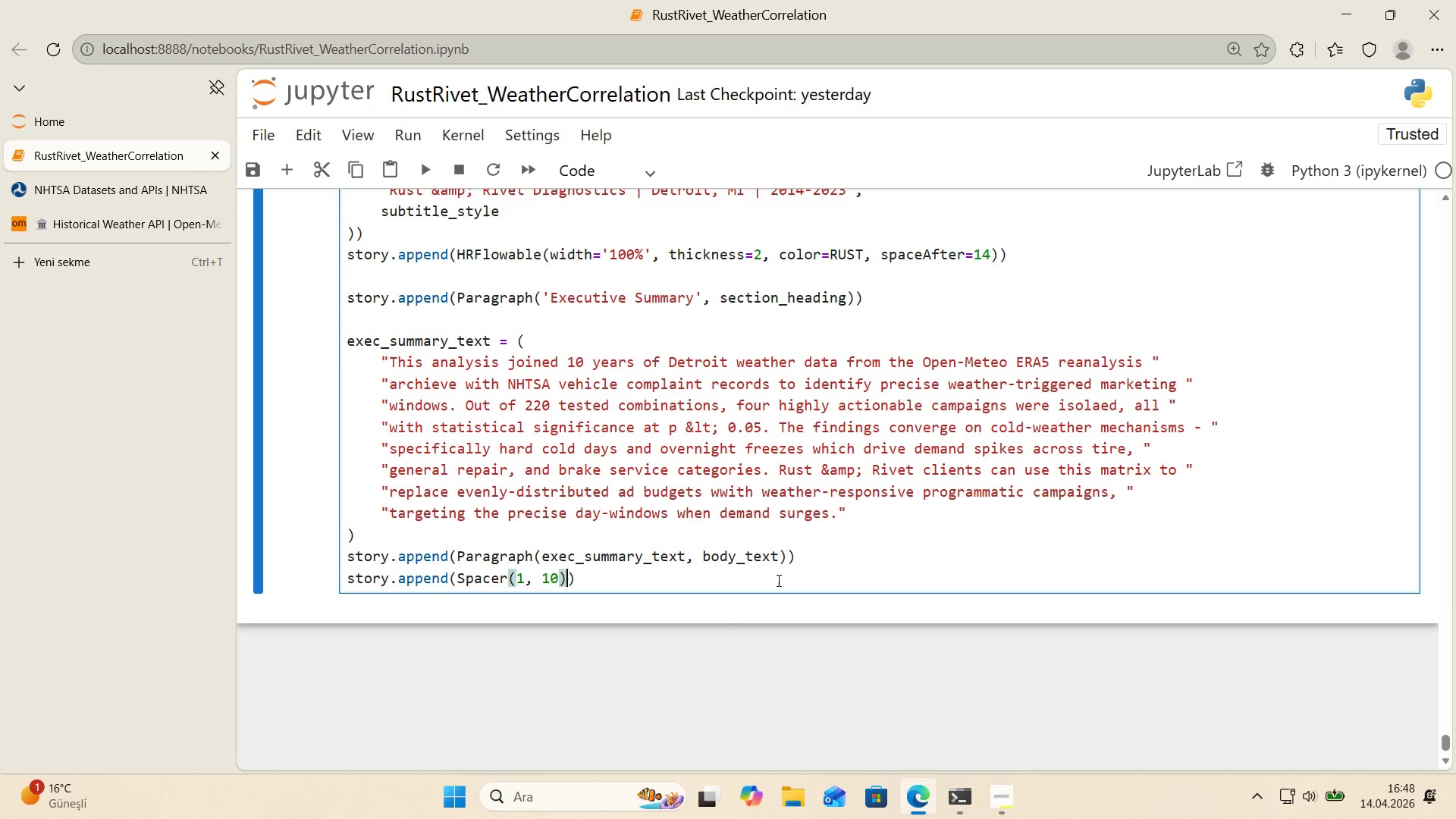 
key(ArrowRight)
 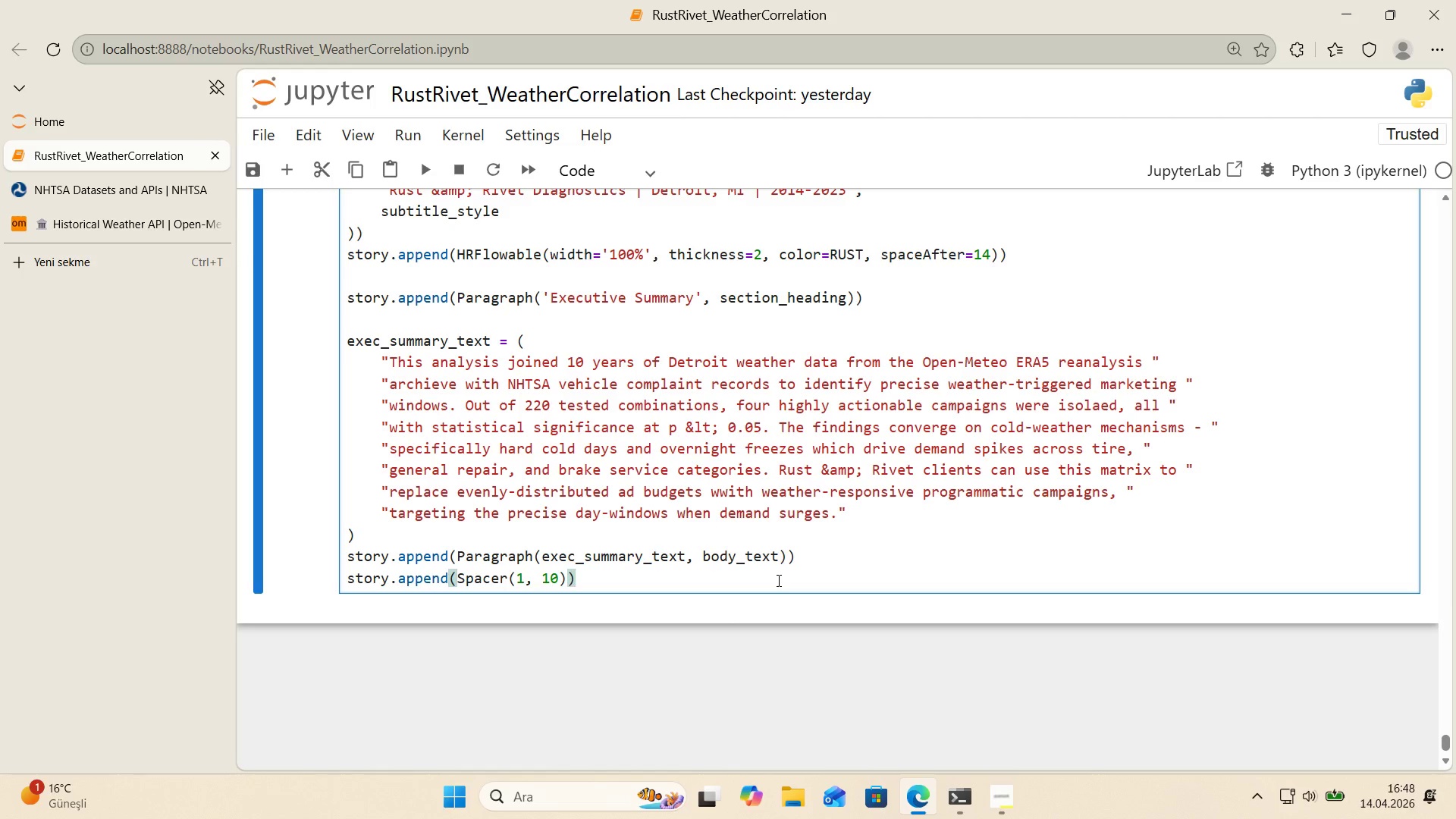 
key(Enter)
 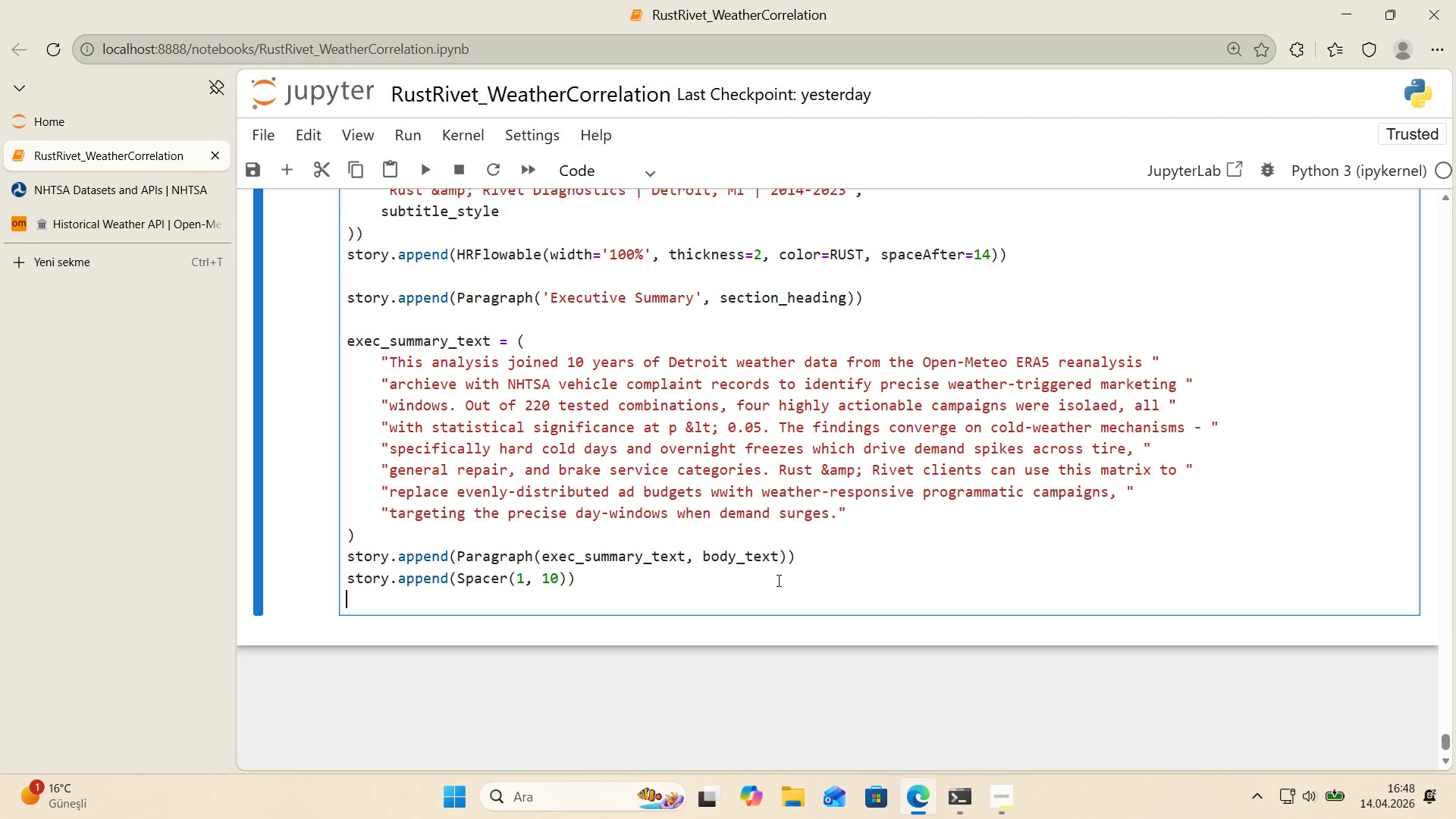 
key(Enter)
 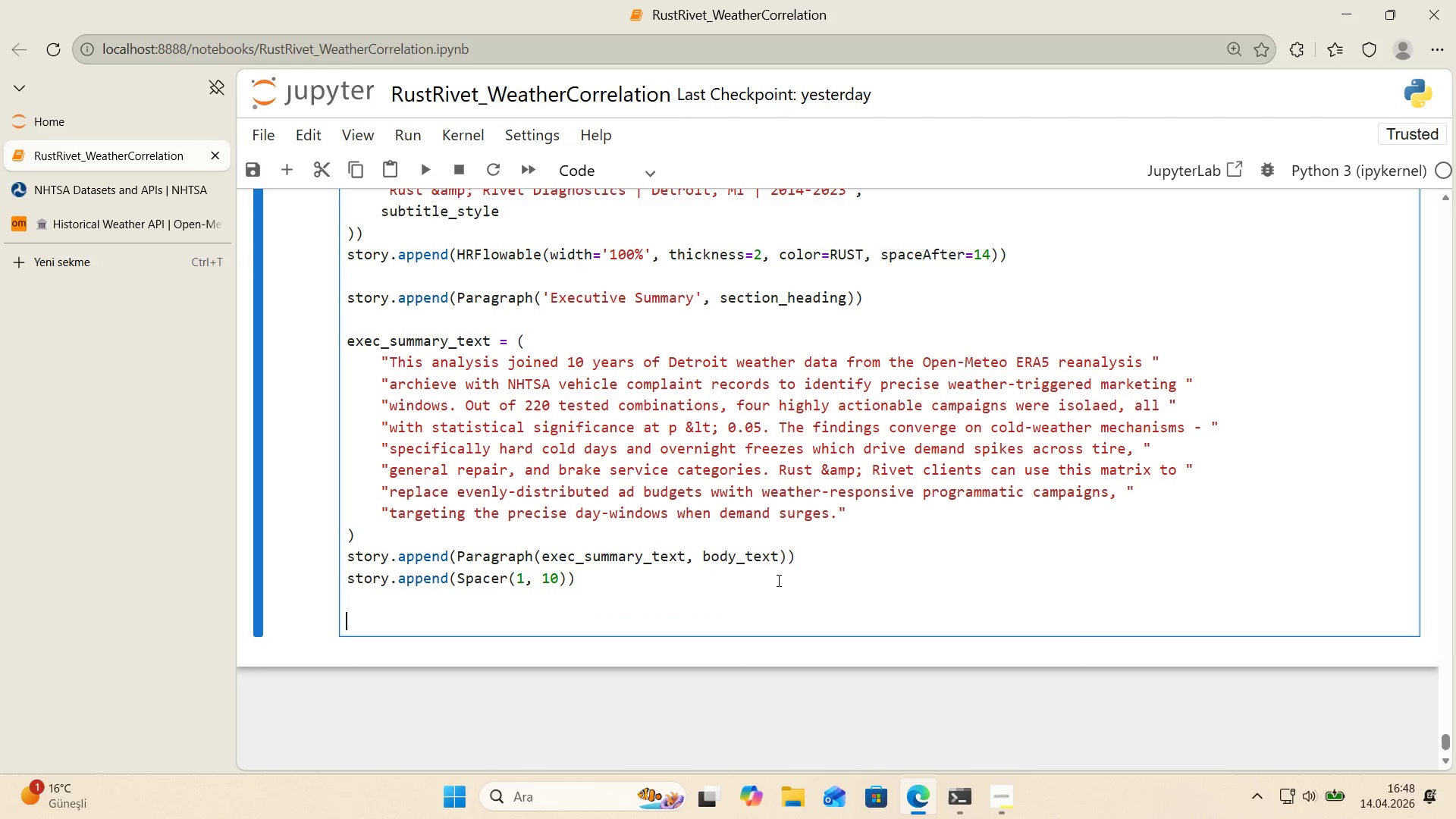 
type(story.append*()
 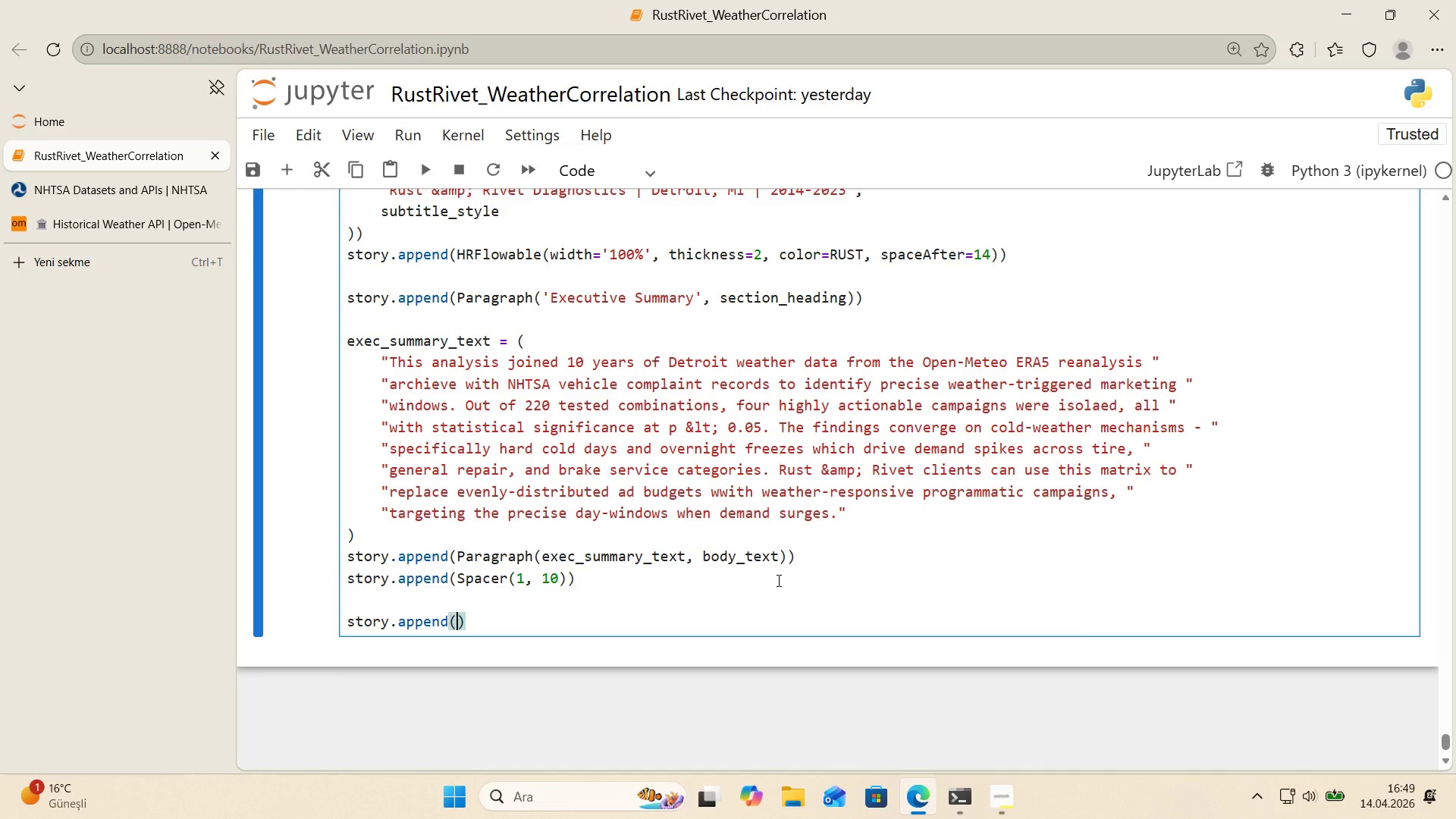 
 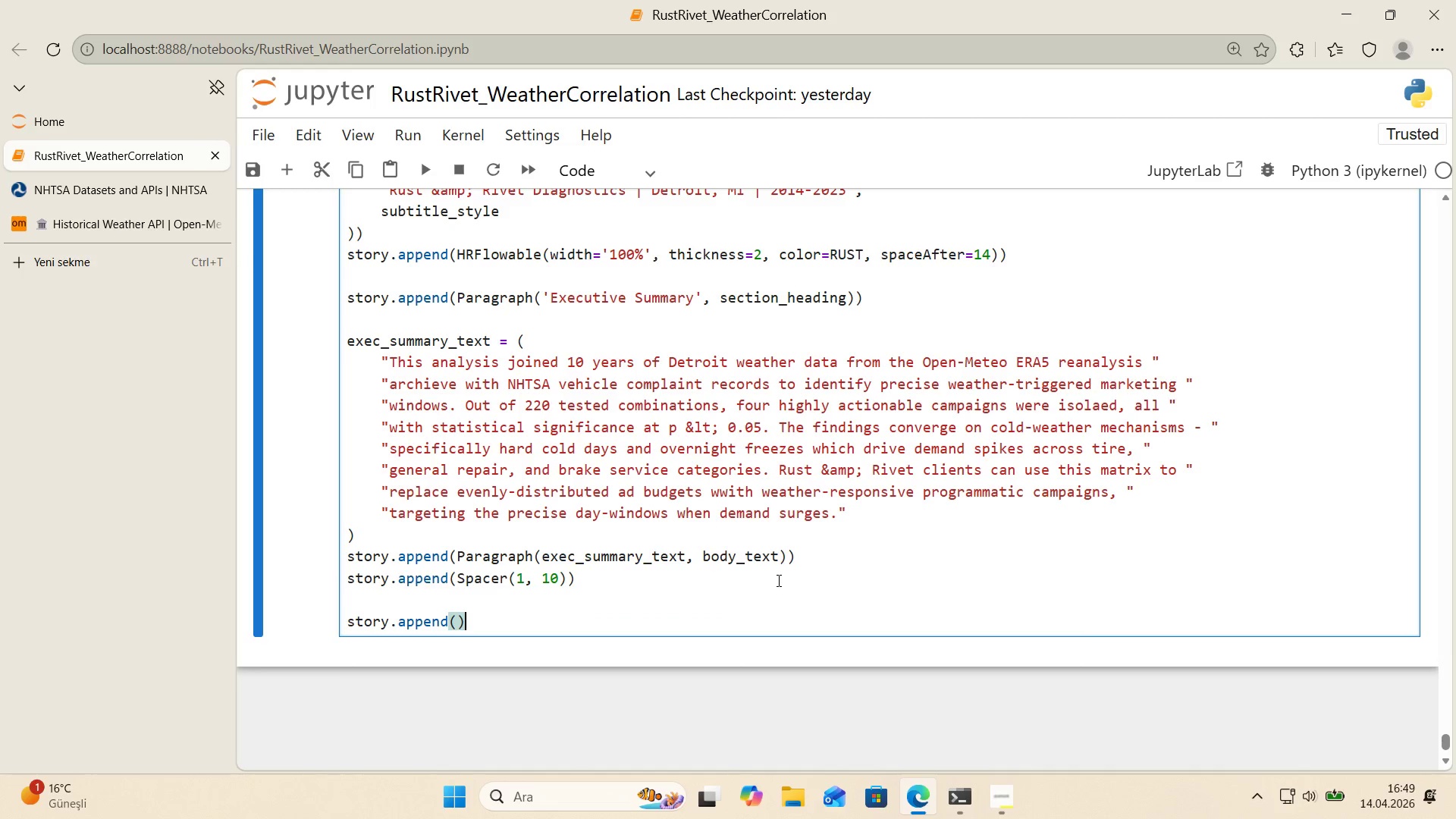 
key(ArrowLeft)
 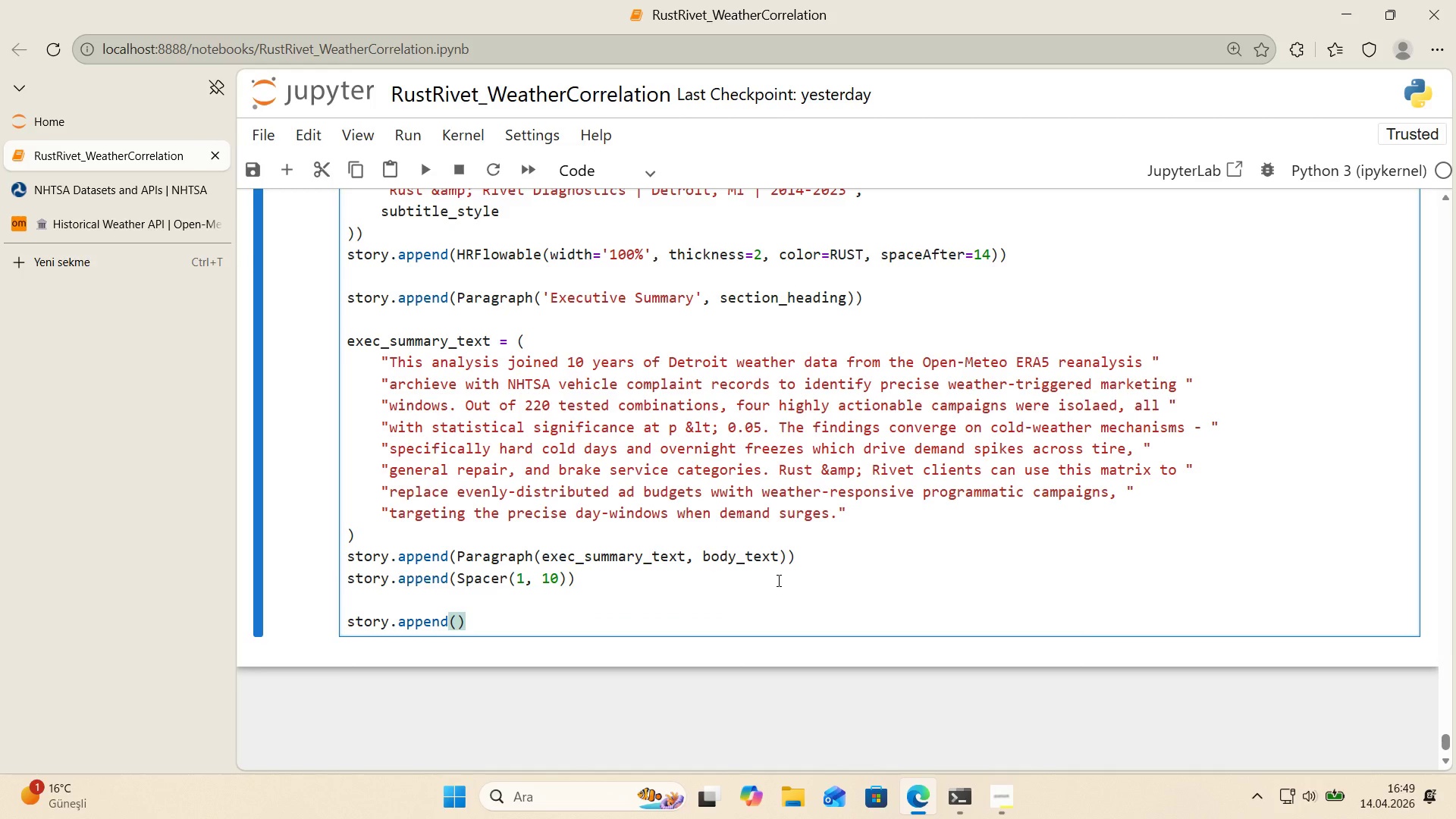 
type(Paragraph*()
 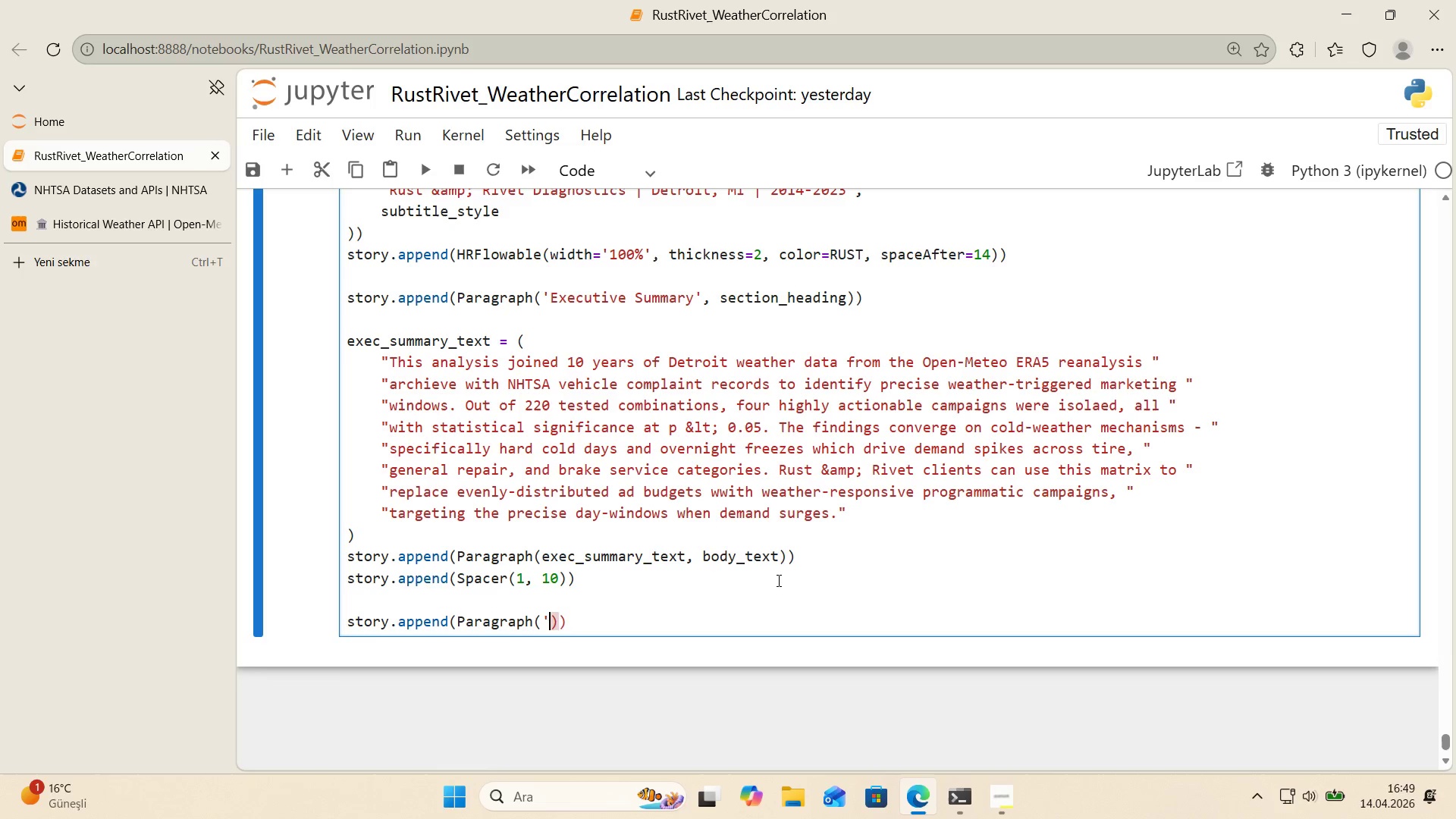 
 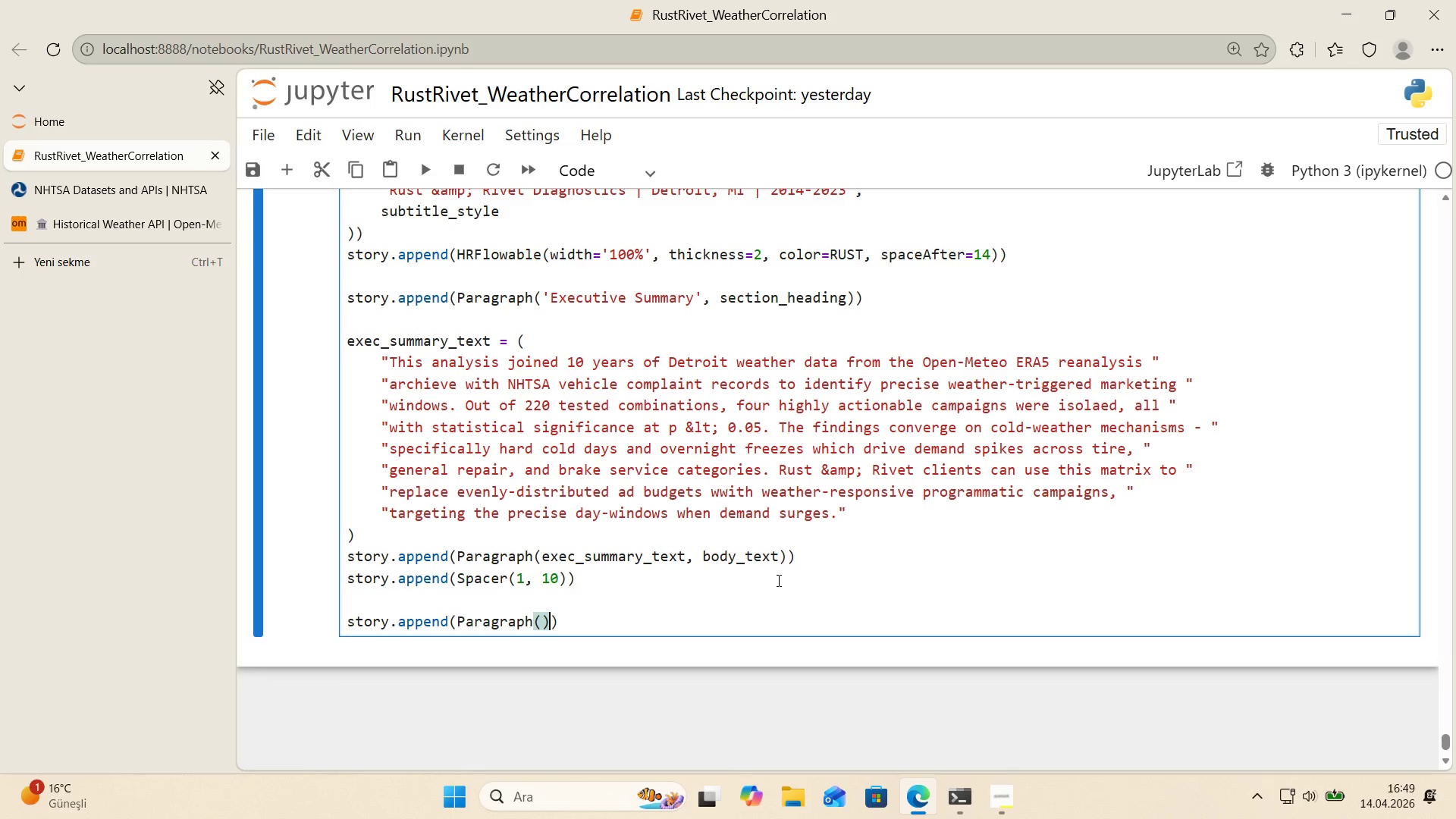 
key(ArrowLeft)
 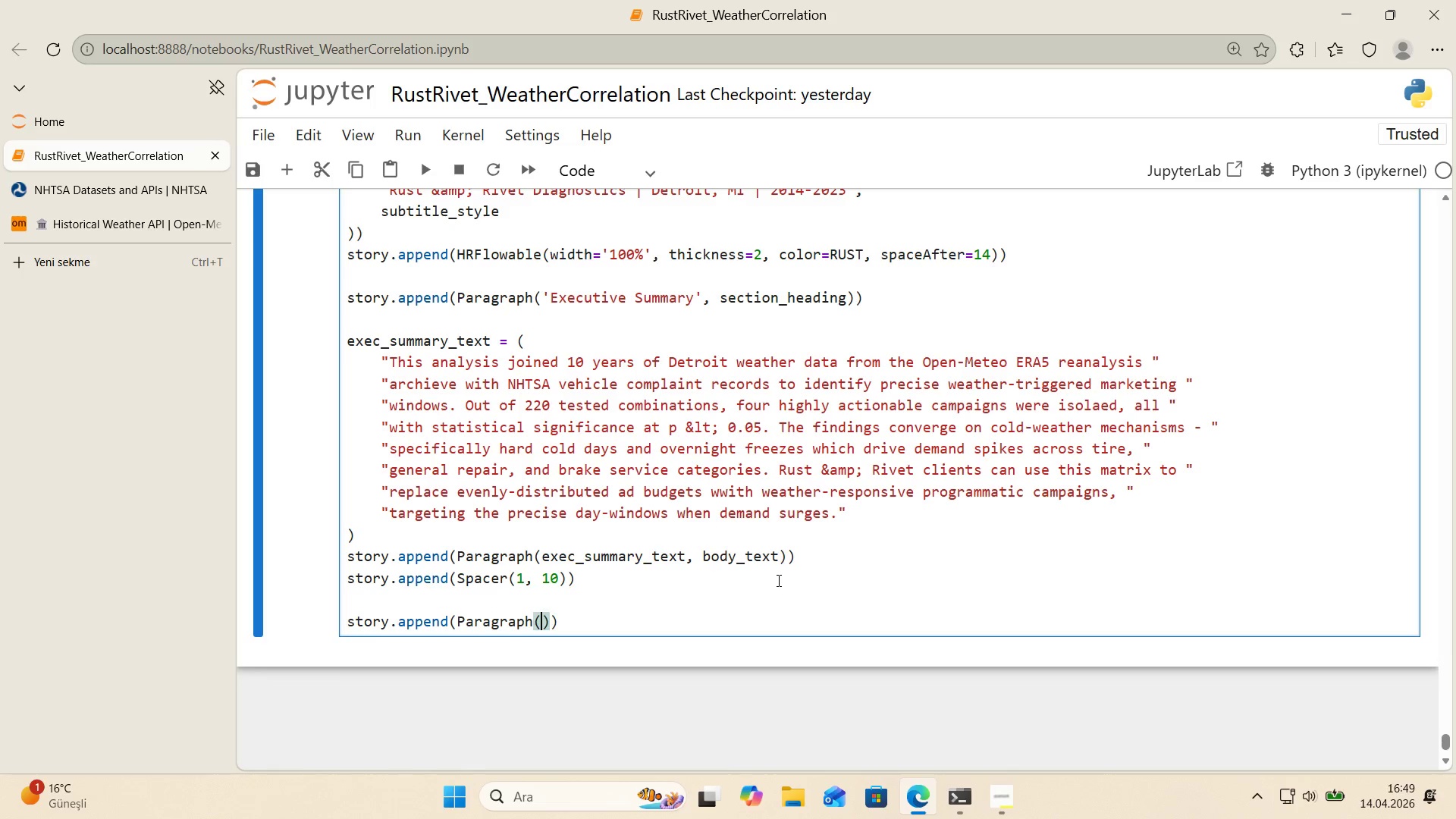 
type(@@)
 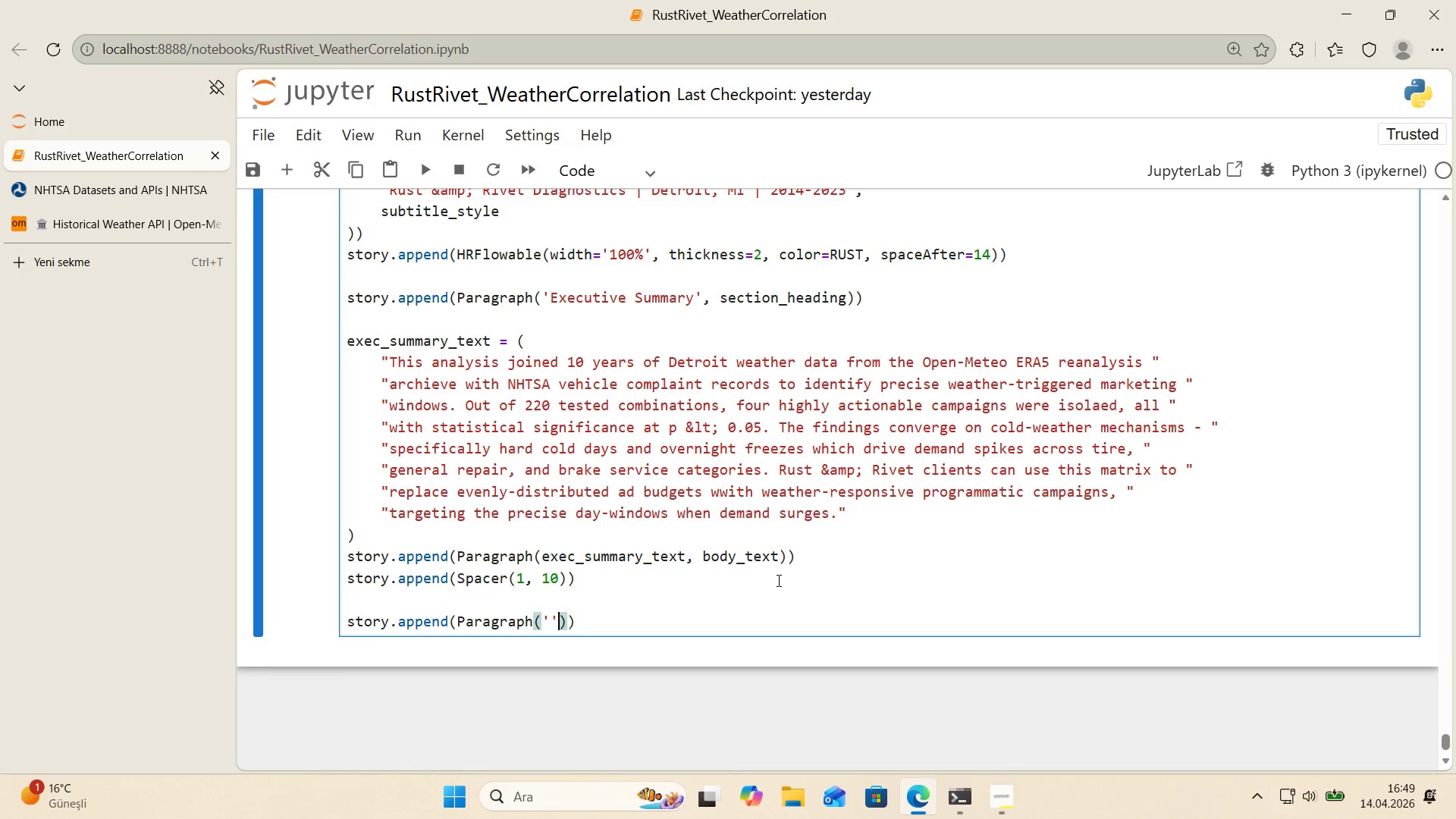 
key(ArrowLeft)
 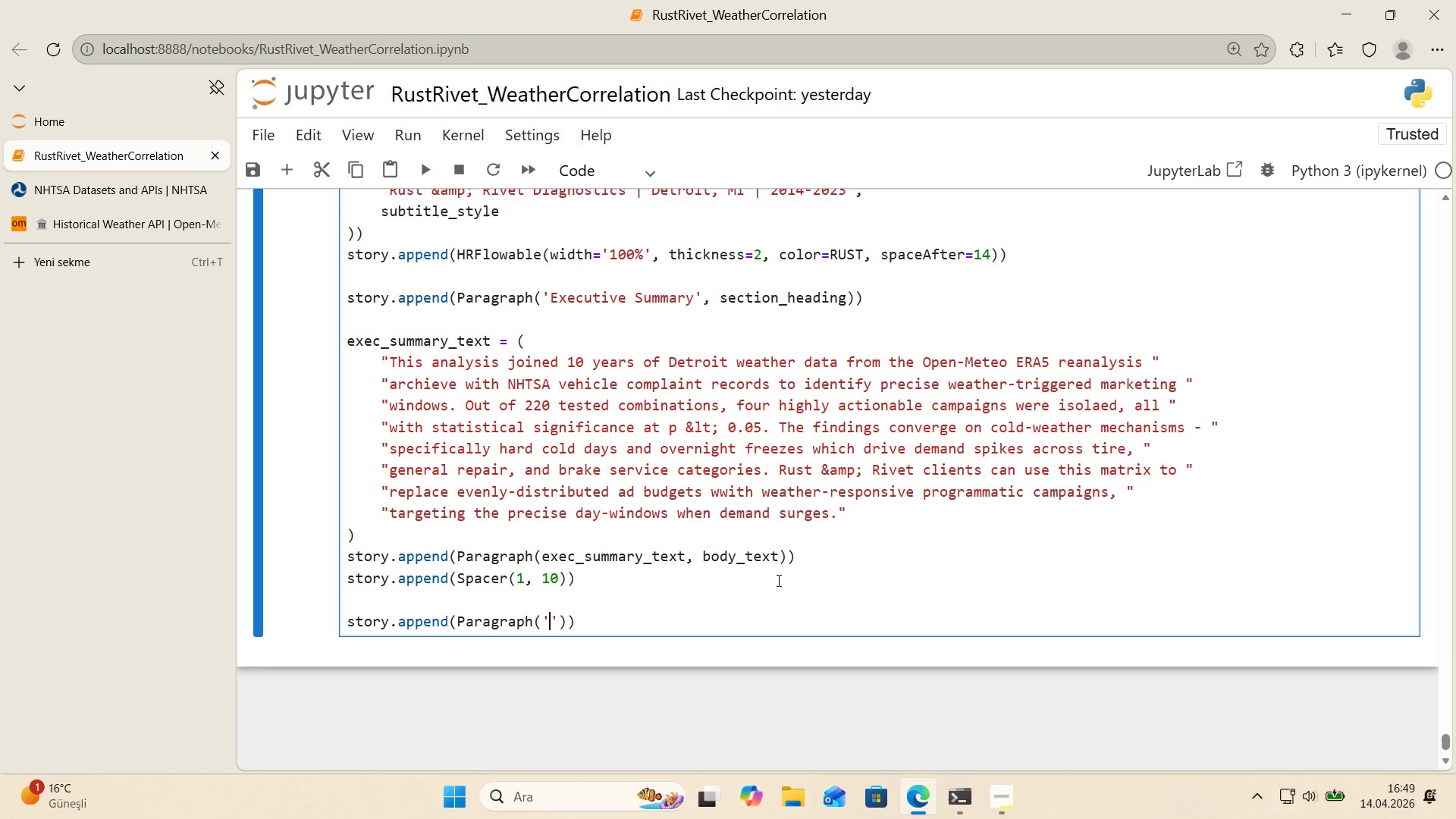 
type(The Four ac)
key(Backspace)
key(Backspace)
type(Act'onable Campa'gns)
 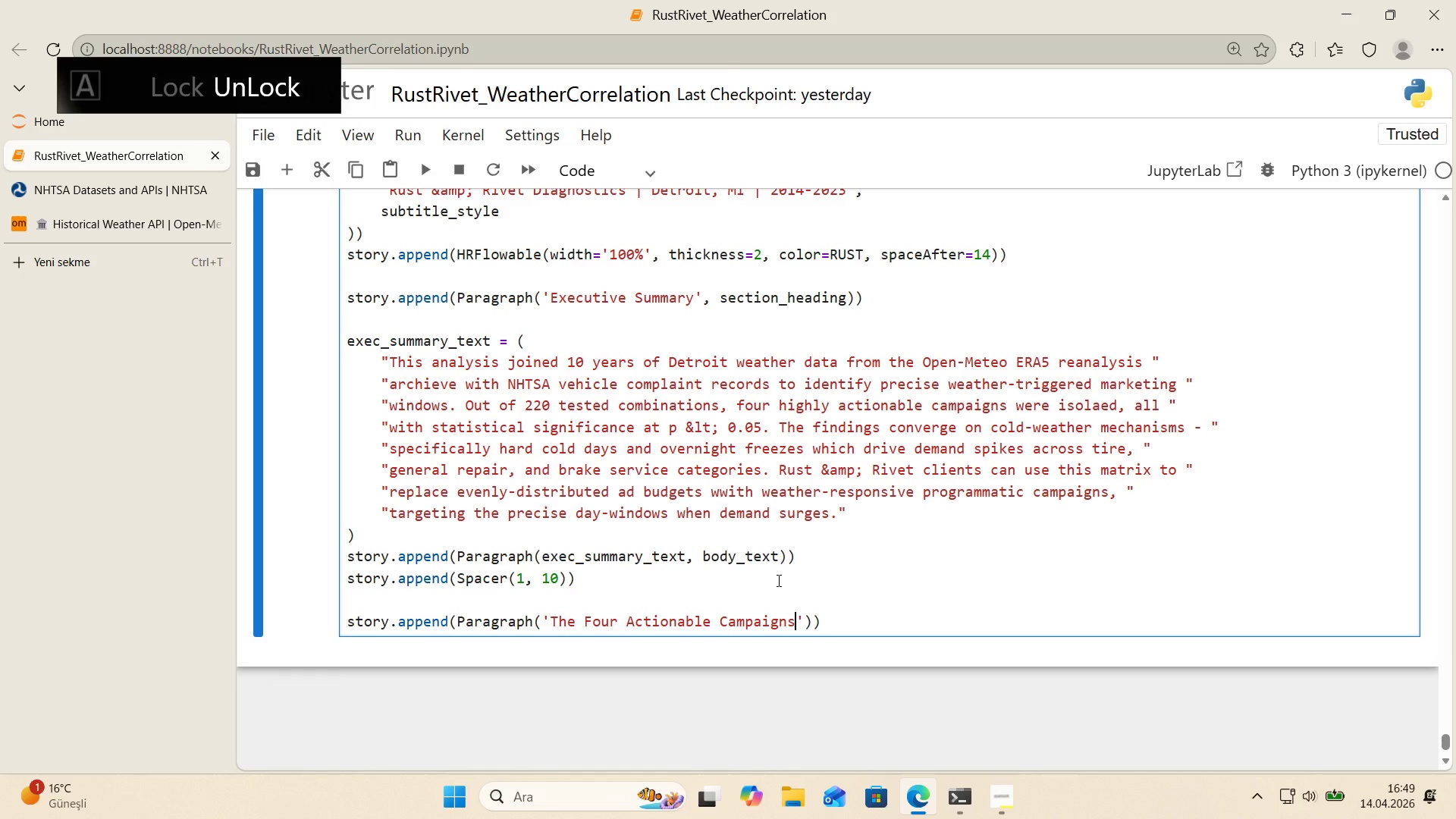 
key(ArrowRight)
 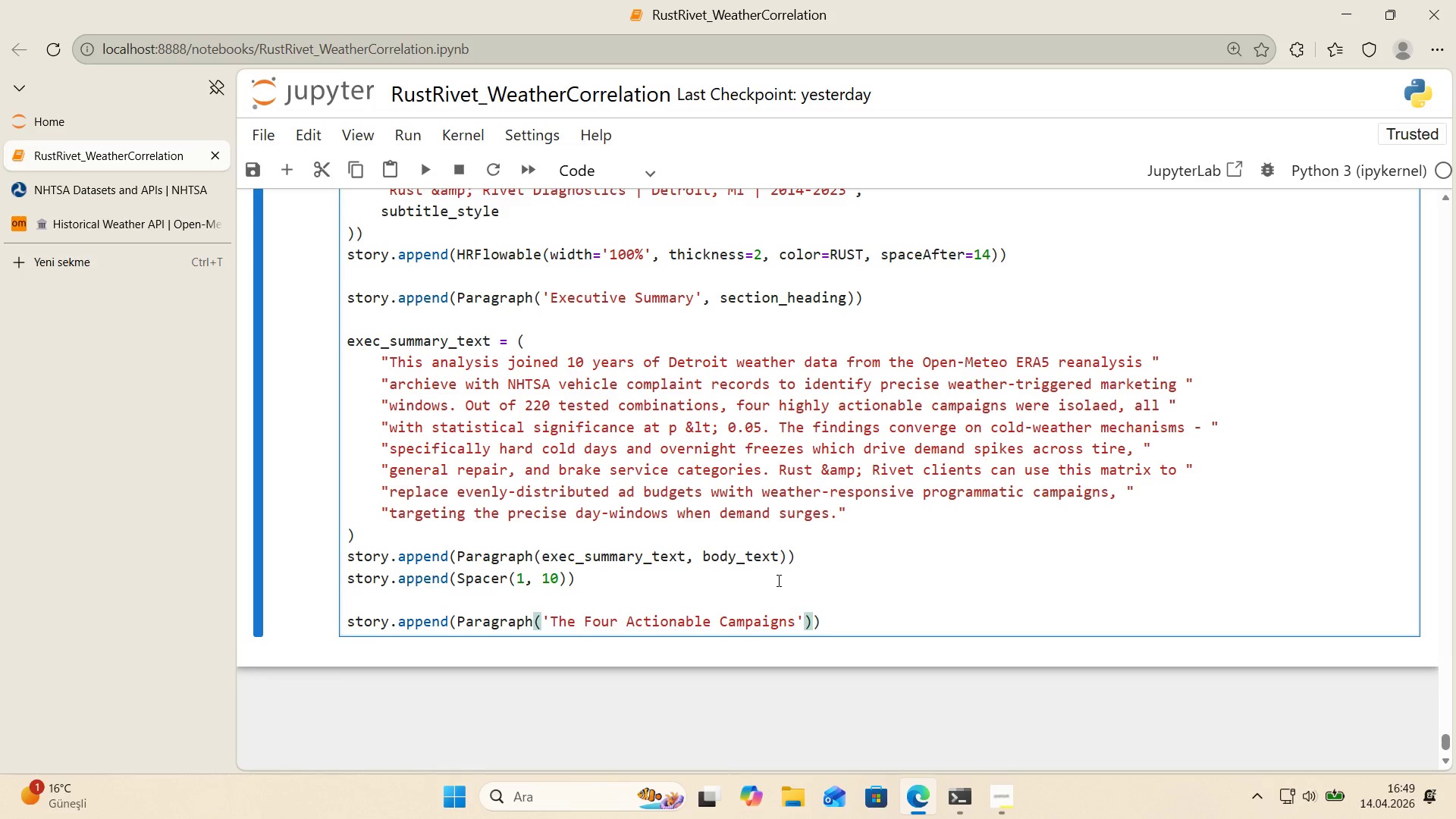 
type(, sect'on_head'ng)
 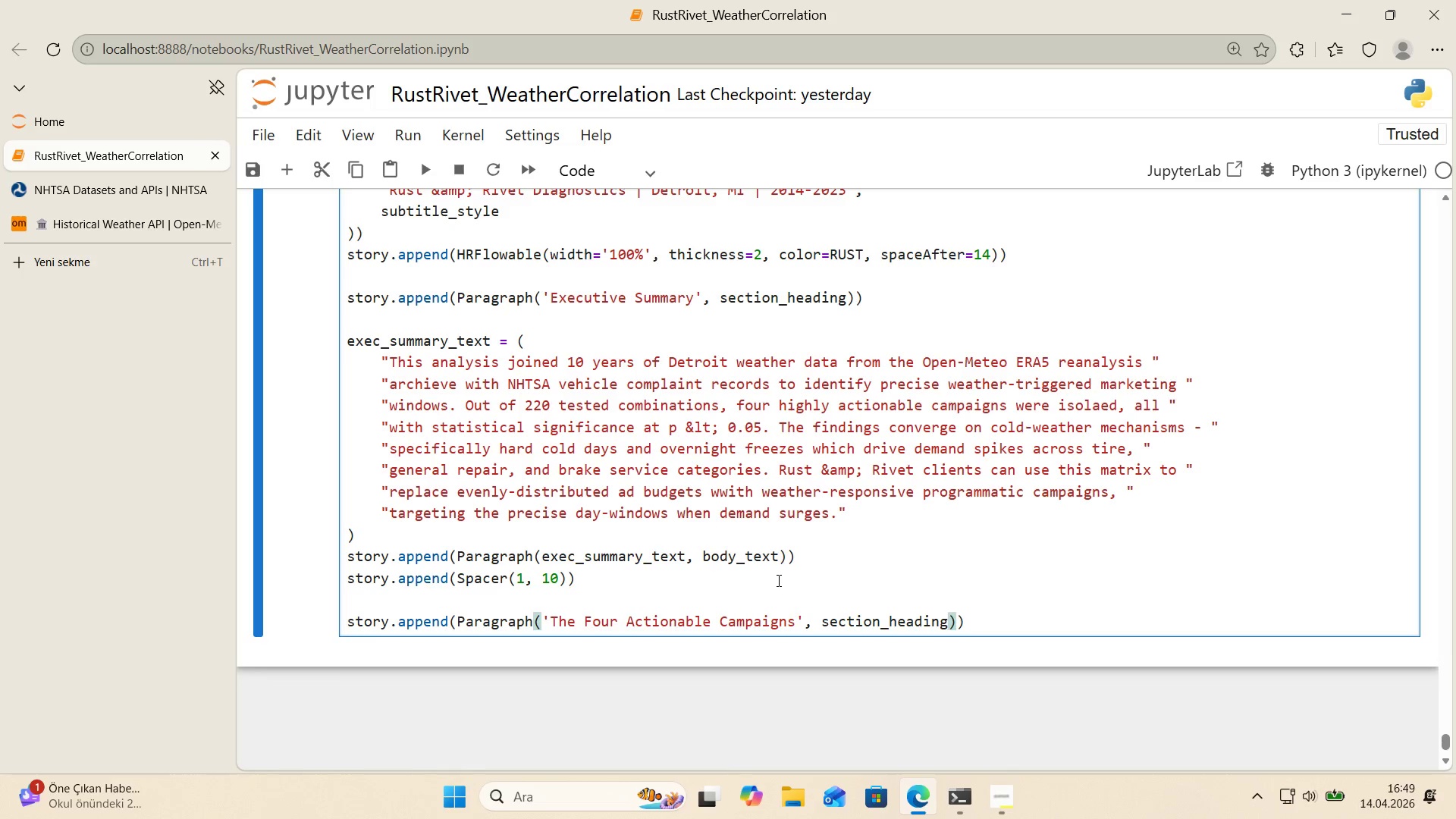 
key(ArrowRight)
 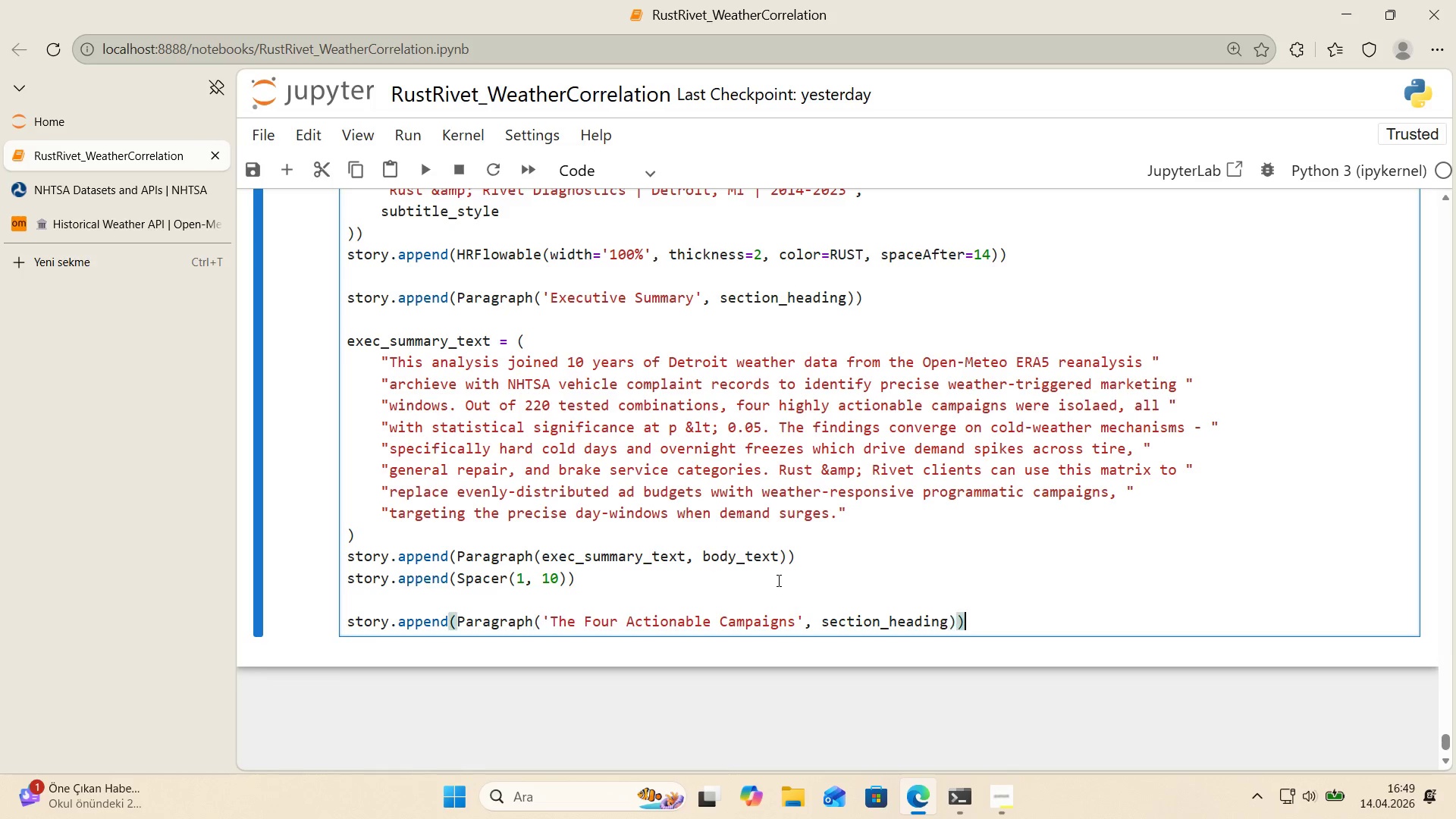 
key(ArrowRight)
 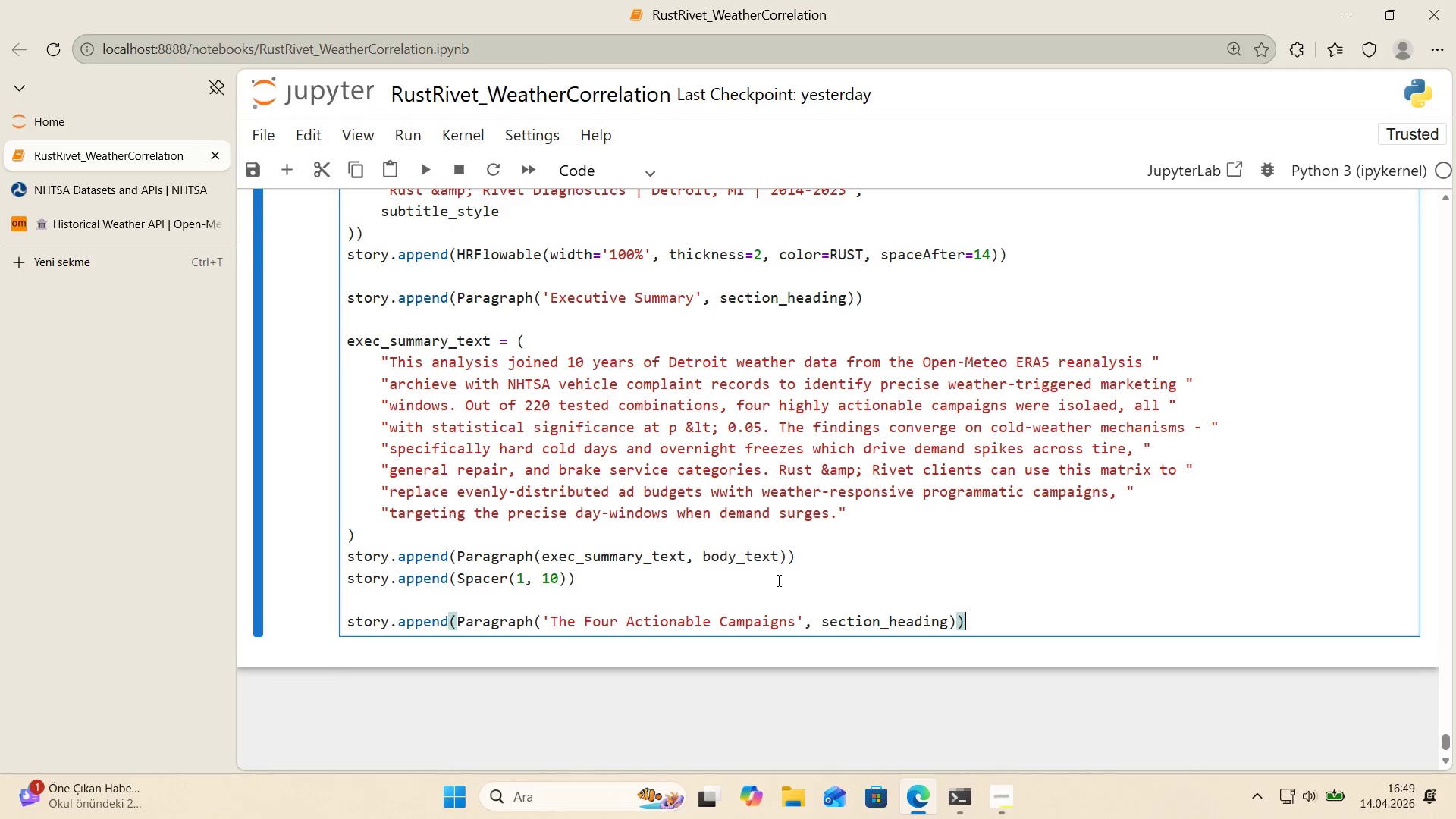 
key(Enter)
 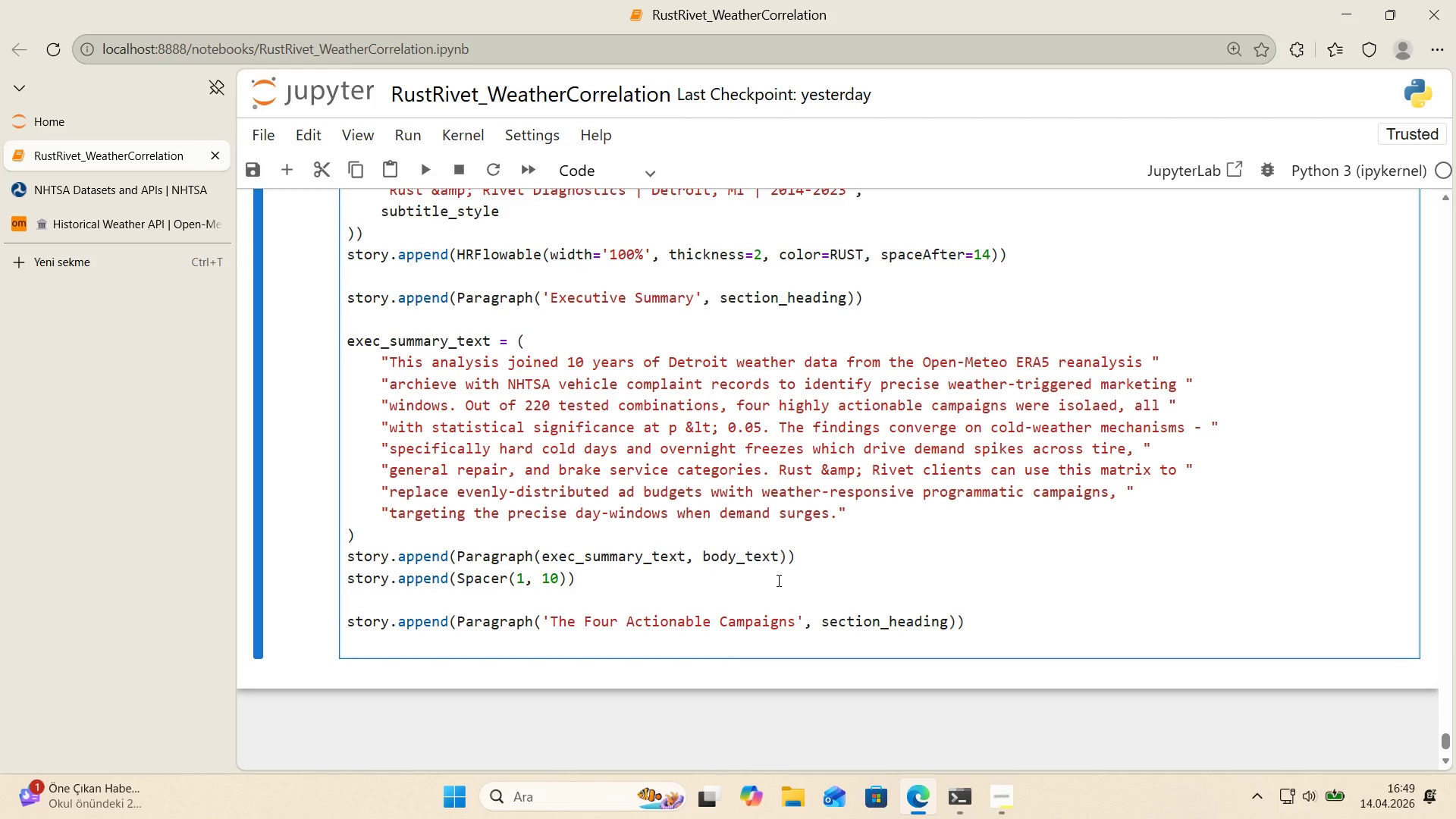 
key(Enter)
 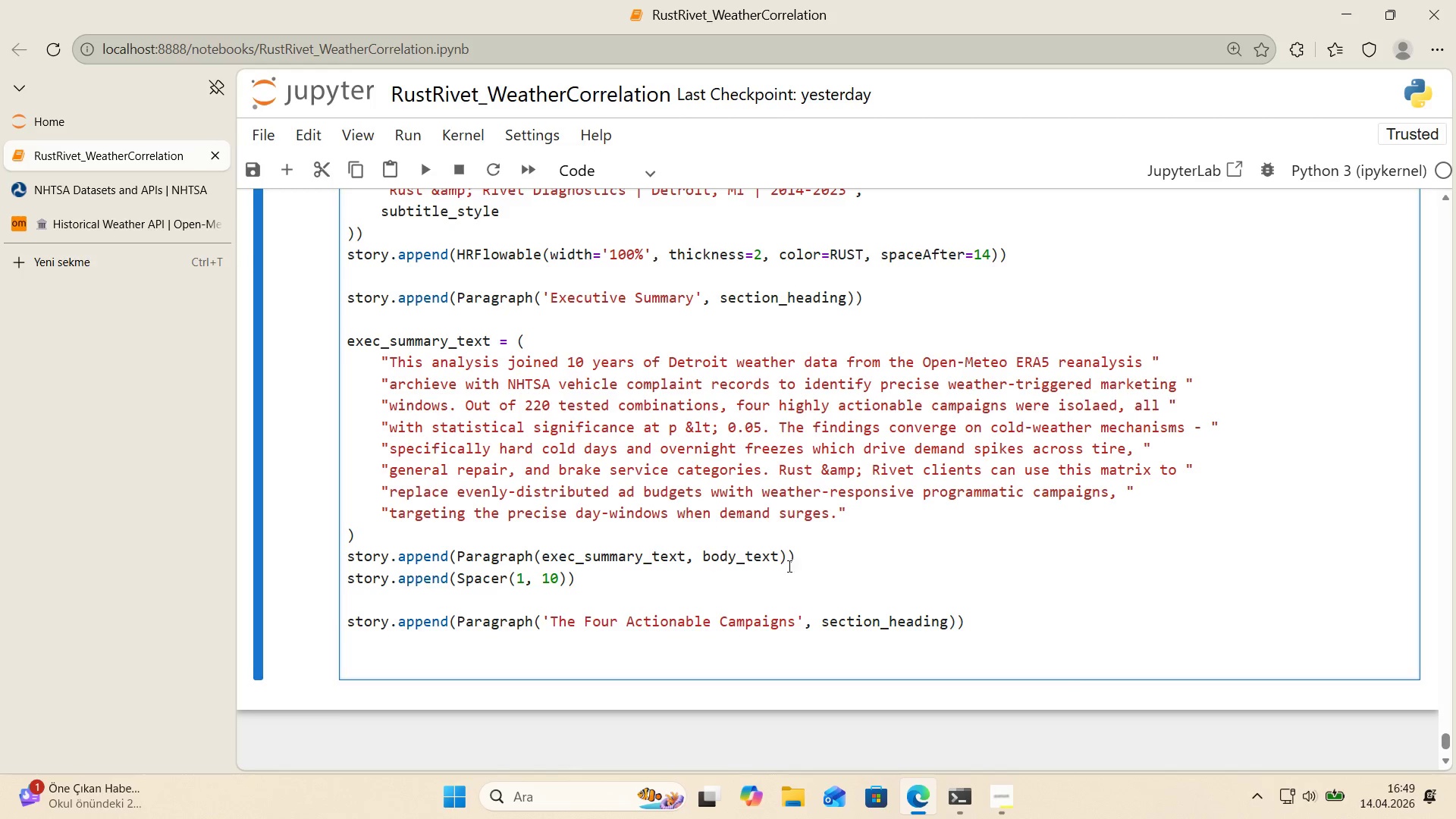 
scroll: coordinate [862, 540], scroll_direction: down, amount: 1.0
 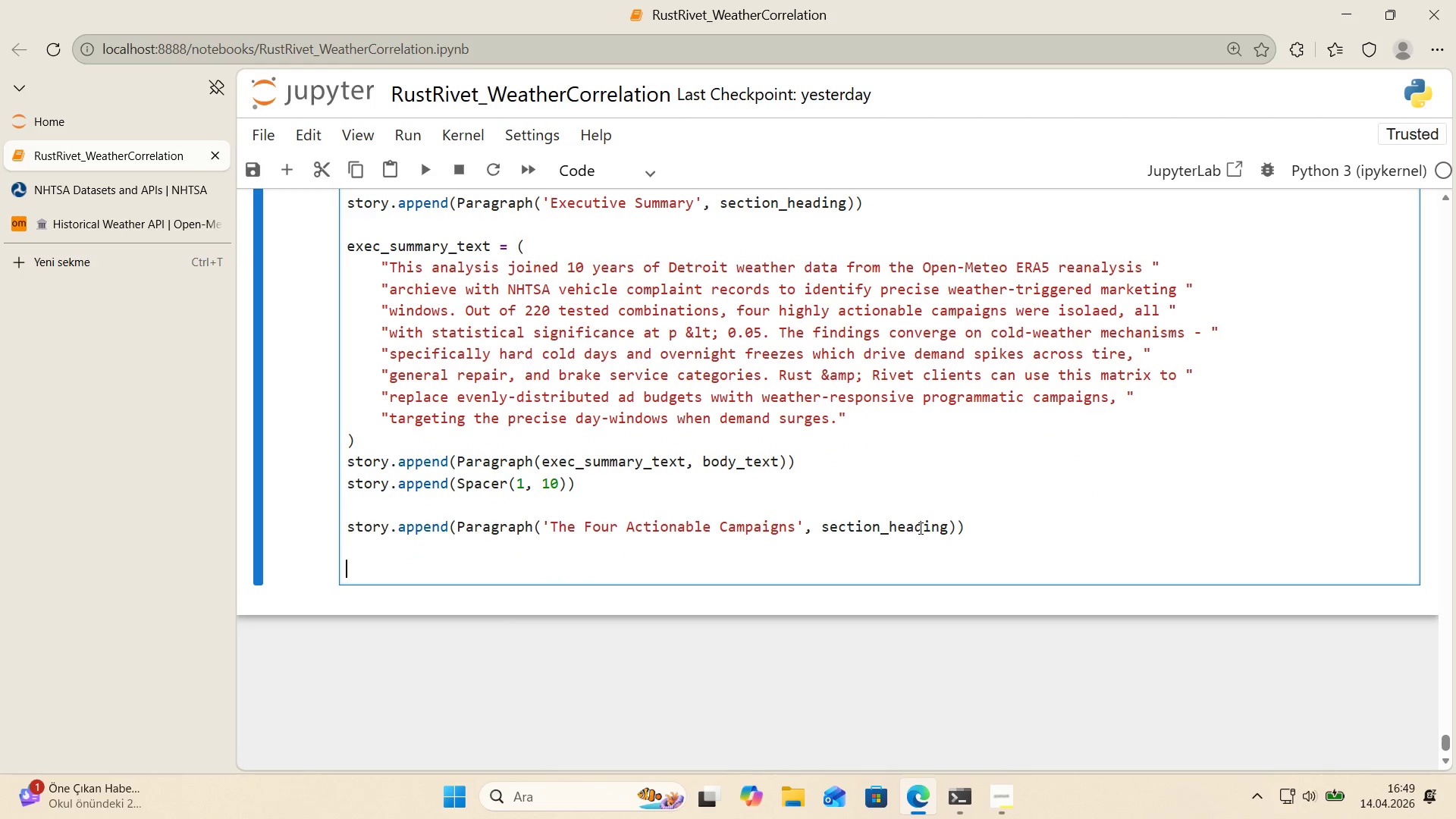 
key(Control+ControlLeft)
 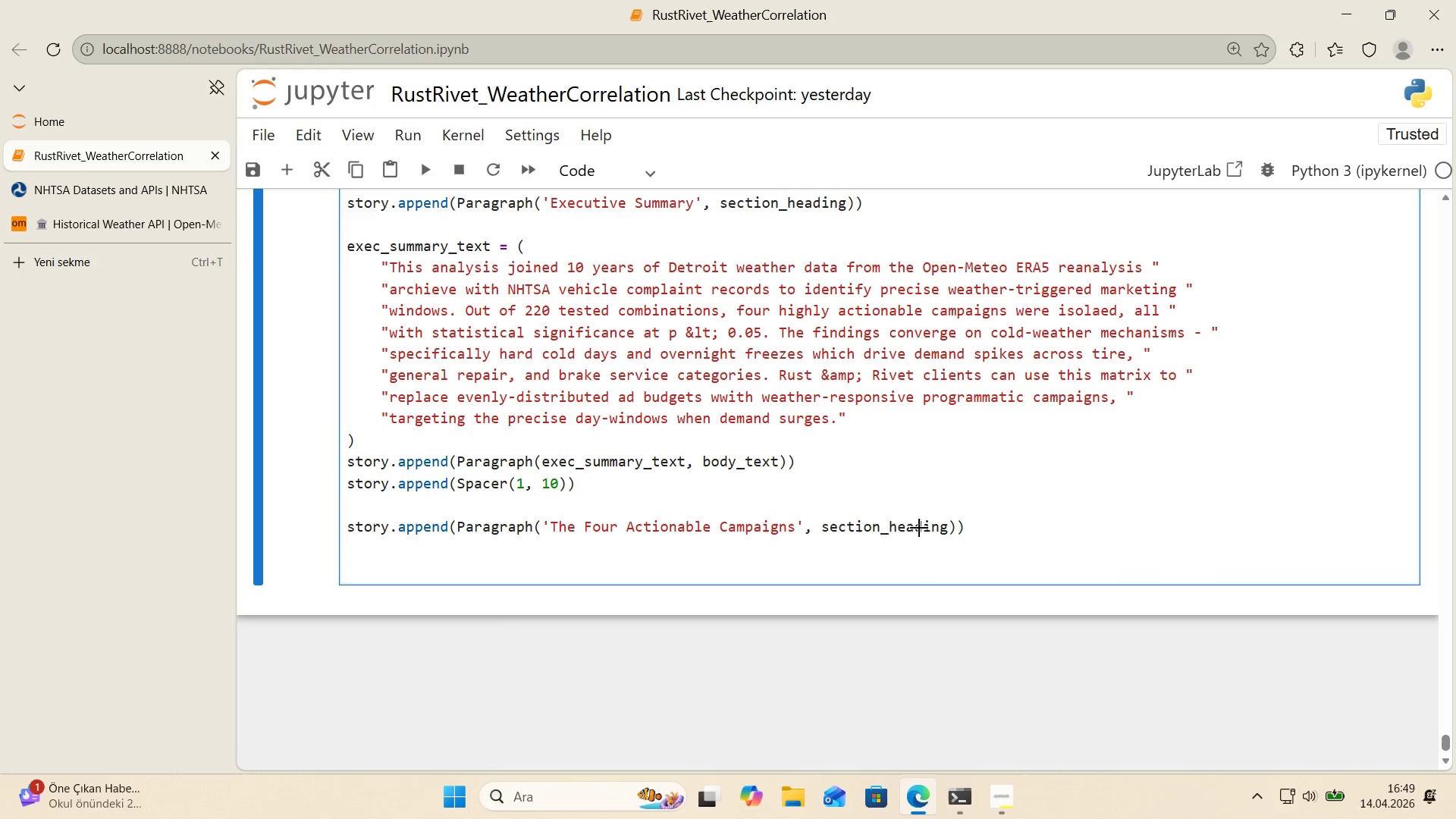 
key(Alt+Control+AltRight)
 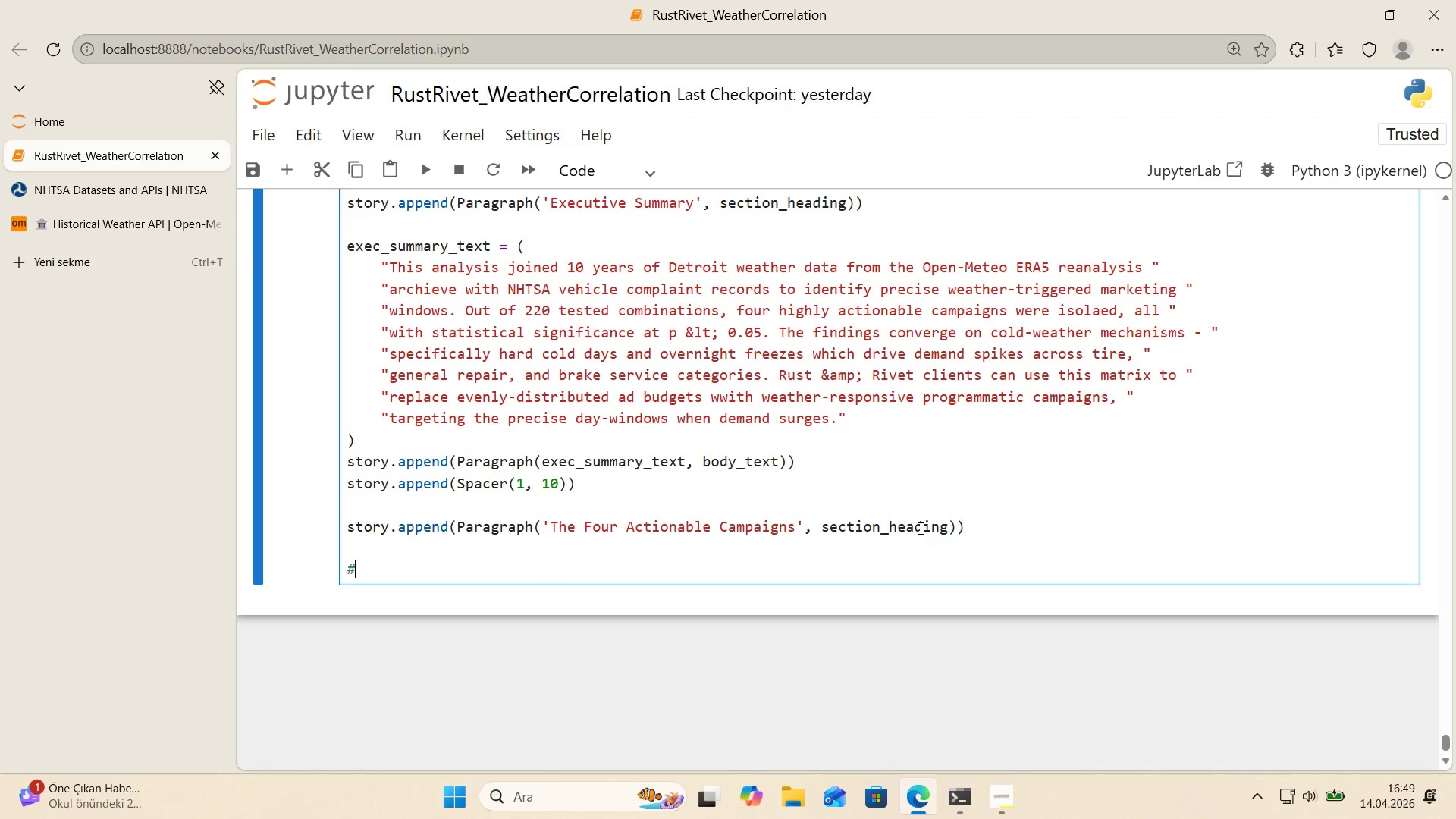 
key(Alt+Control+3)
 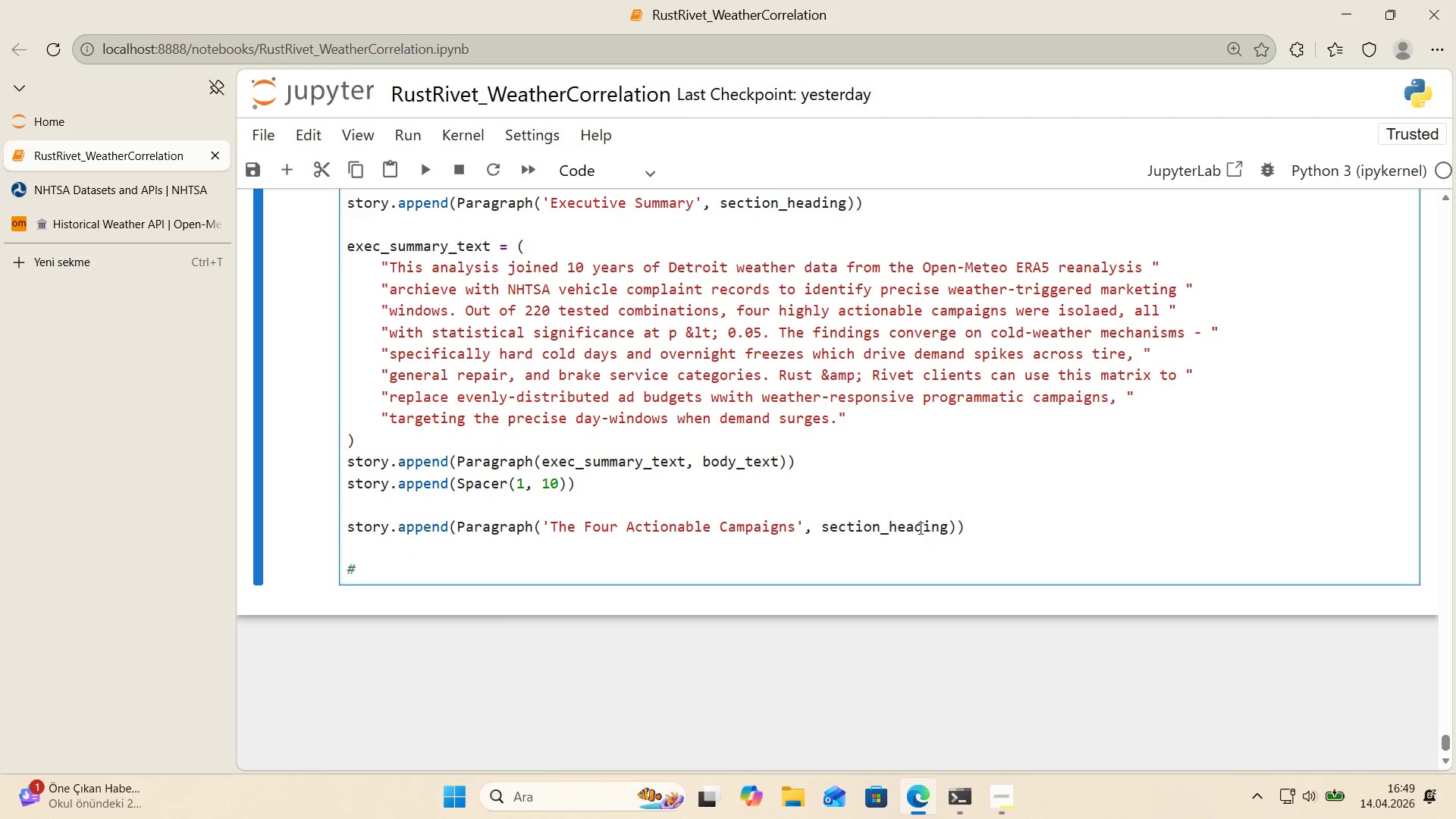 
type( Bu'ld the matr'x table fo)
key(Backspace)
type(rom opportun'ty_matr'x DataFrame)
 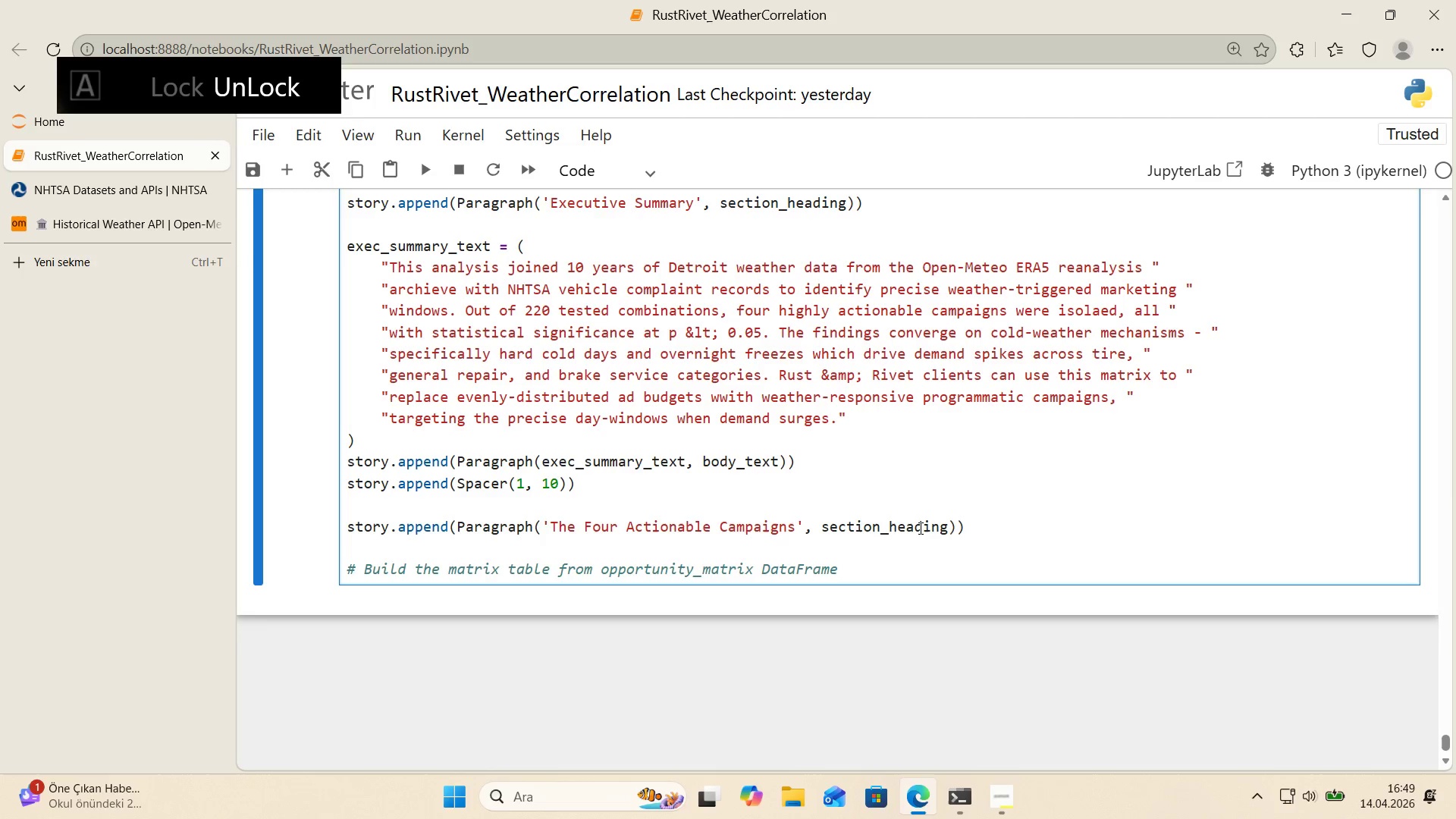 
key(Enter)
 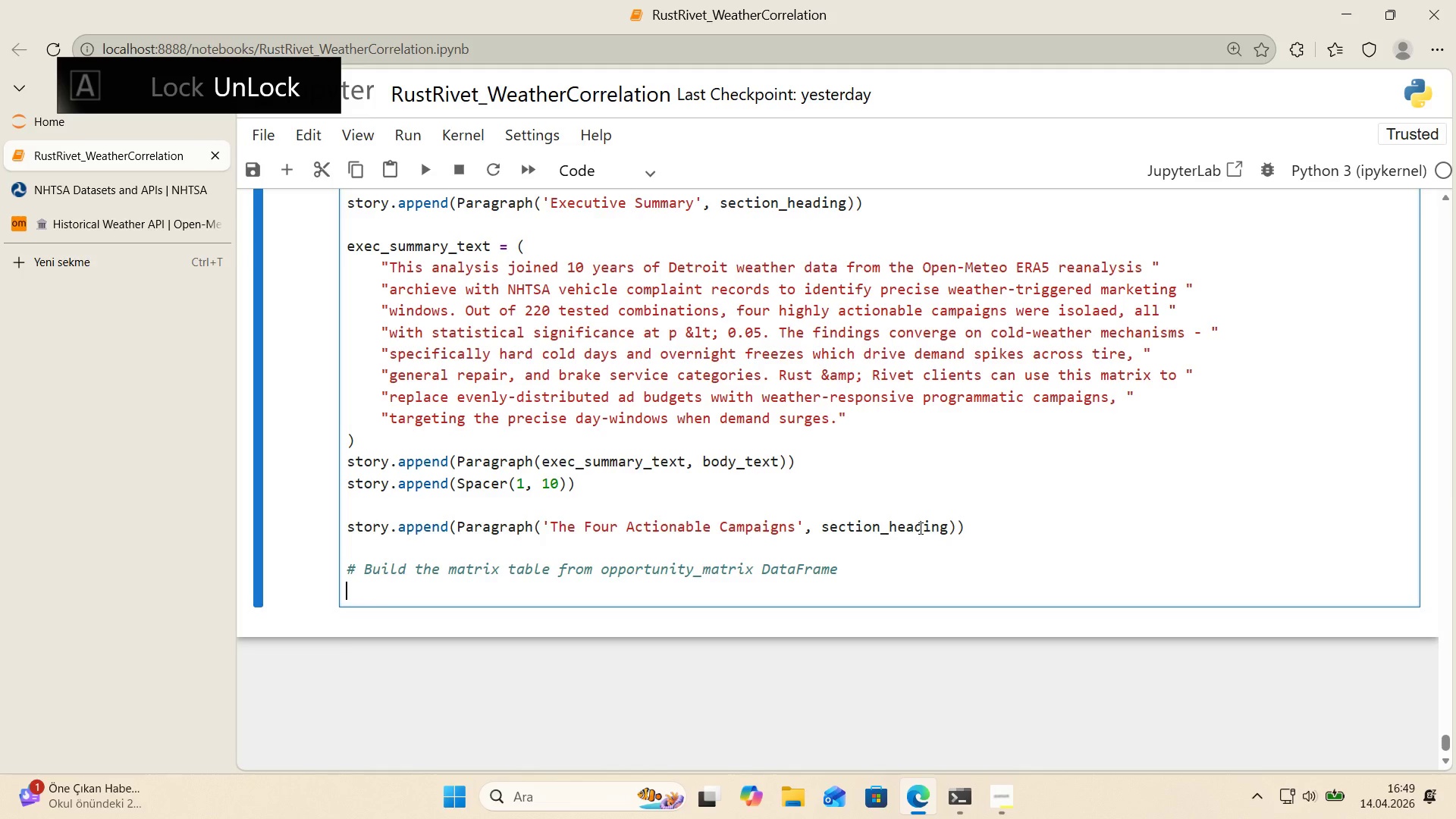 
key(Control+ControlLeft)
 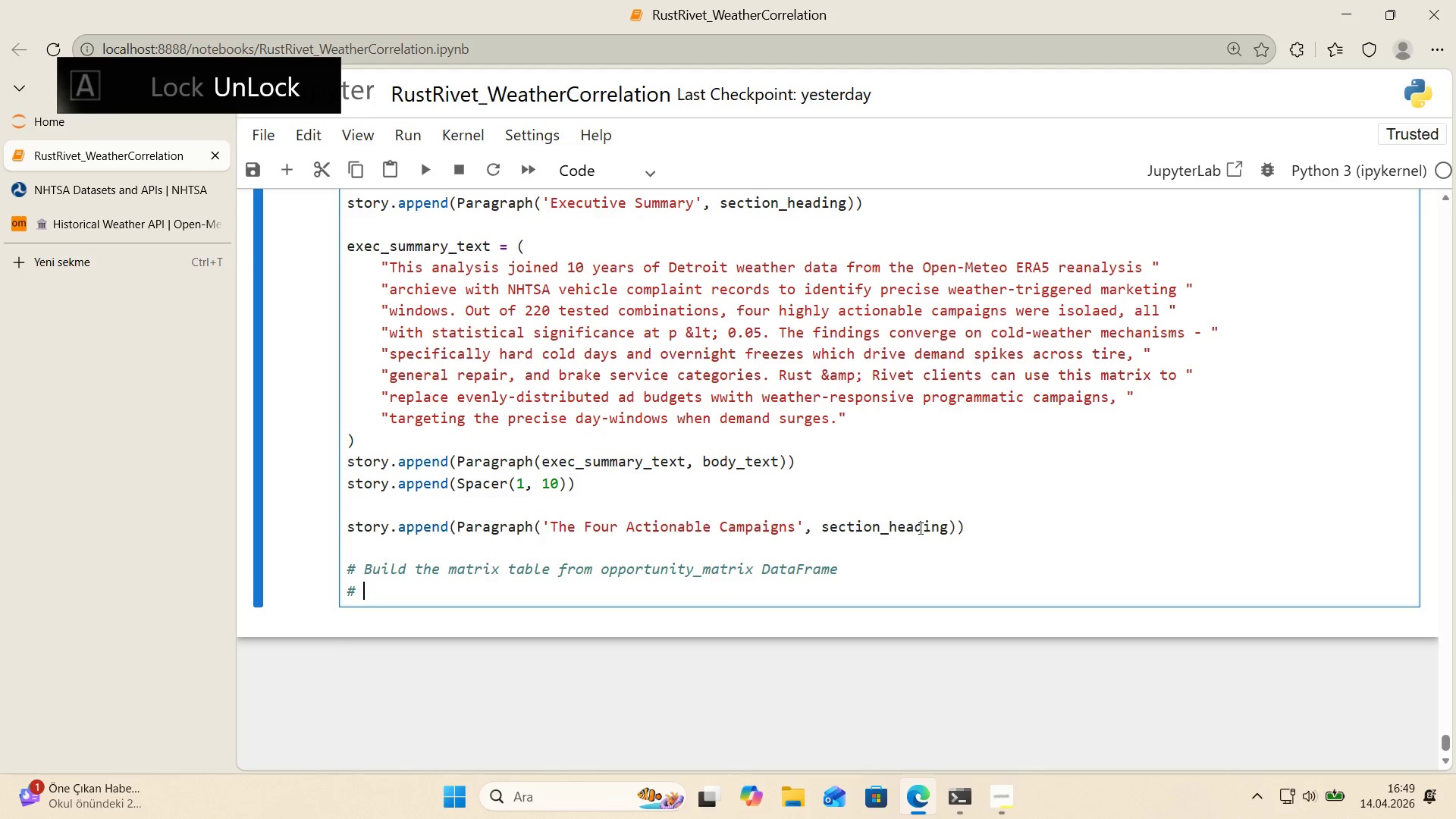 
key(Alt+Control+AltRight)
 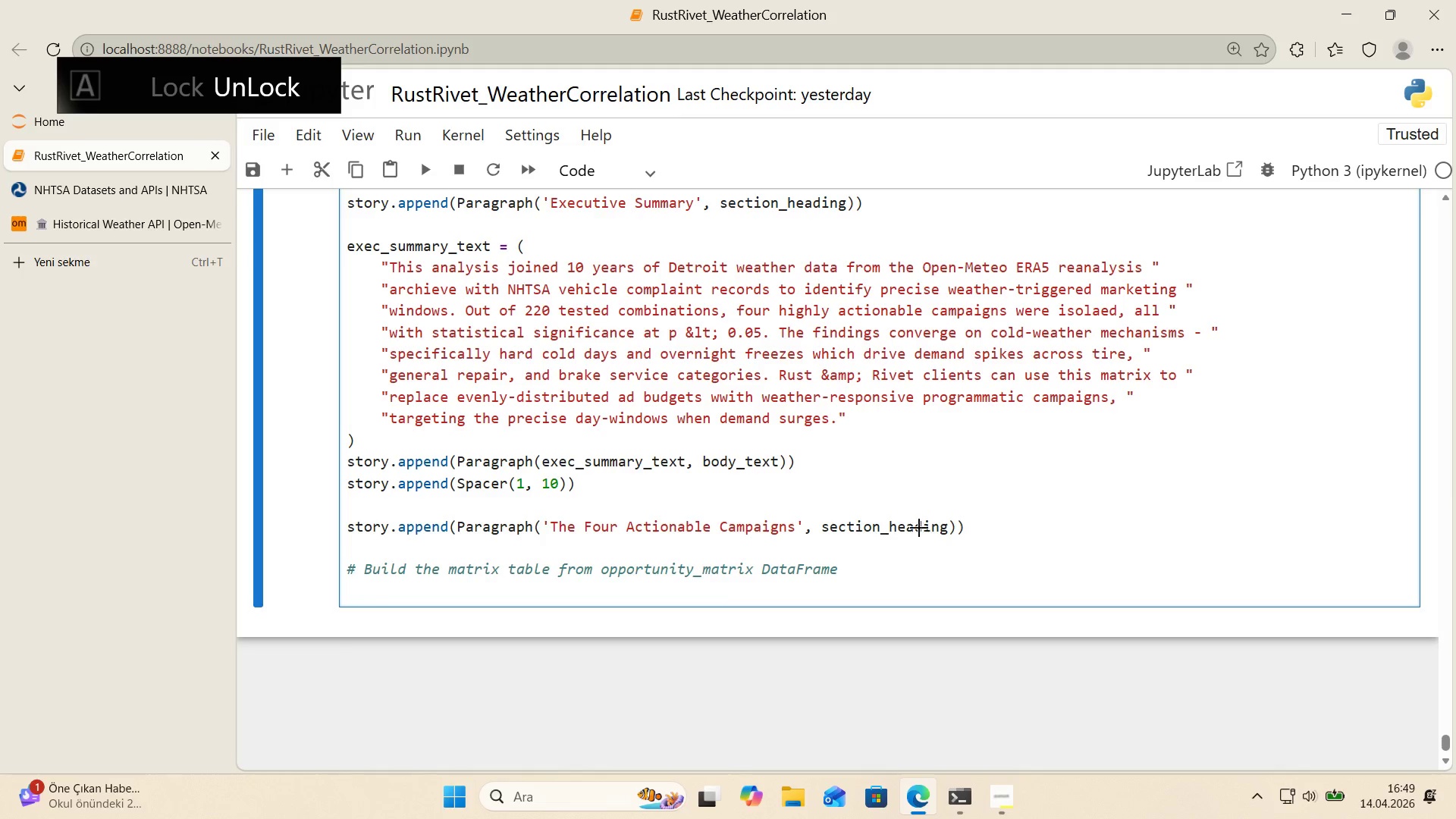 
key(Alt+Control+3)
 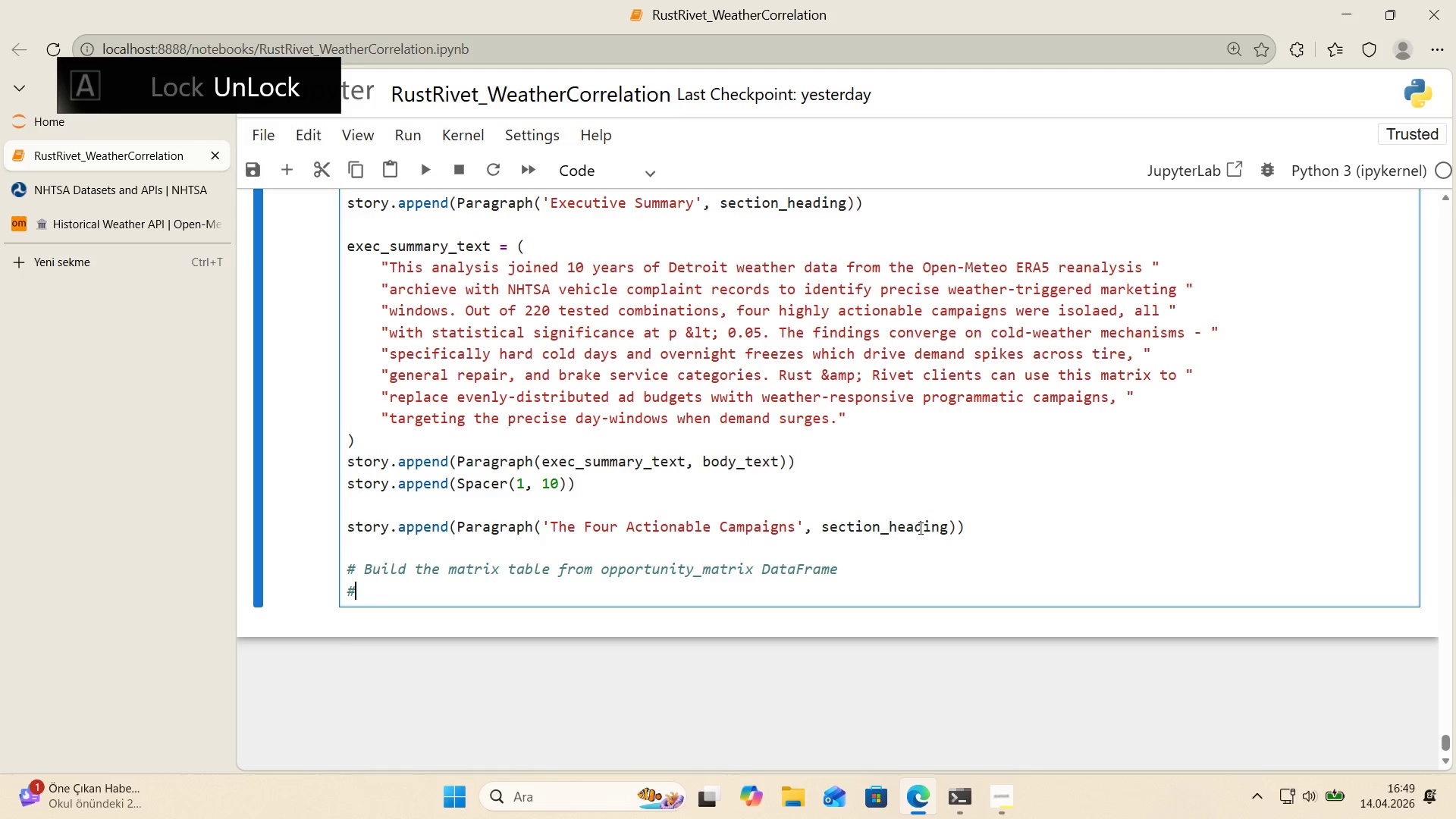 
type( Header row uses Paragraph objects for cons'stent styl'ng w'th body)
 